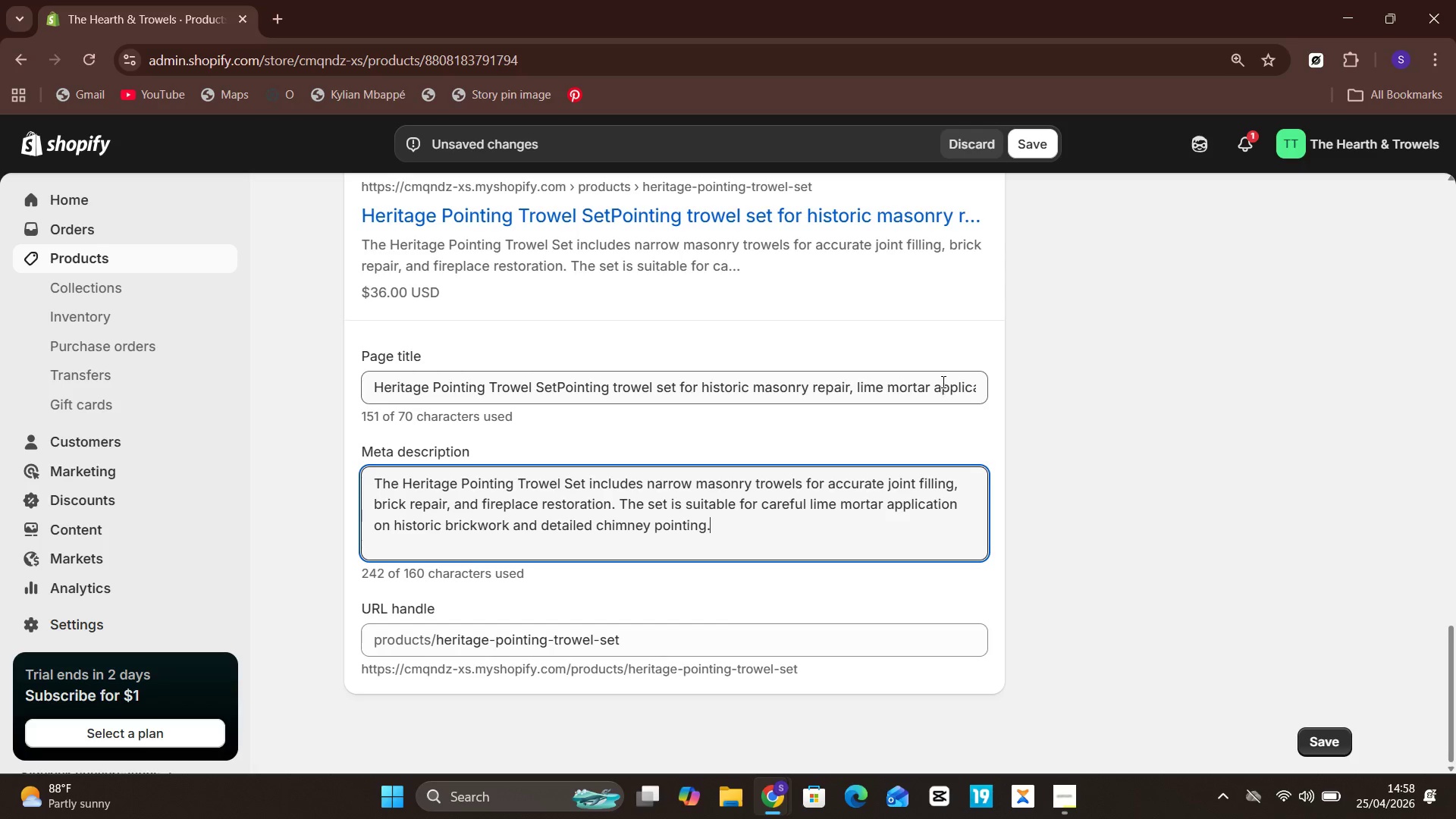 
key(Unknown)
 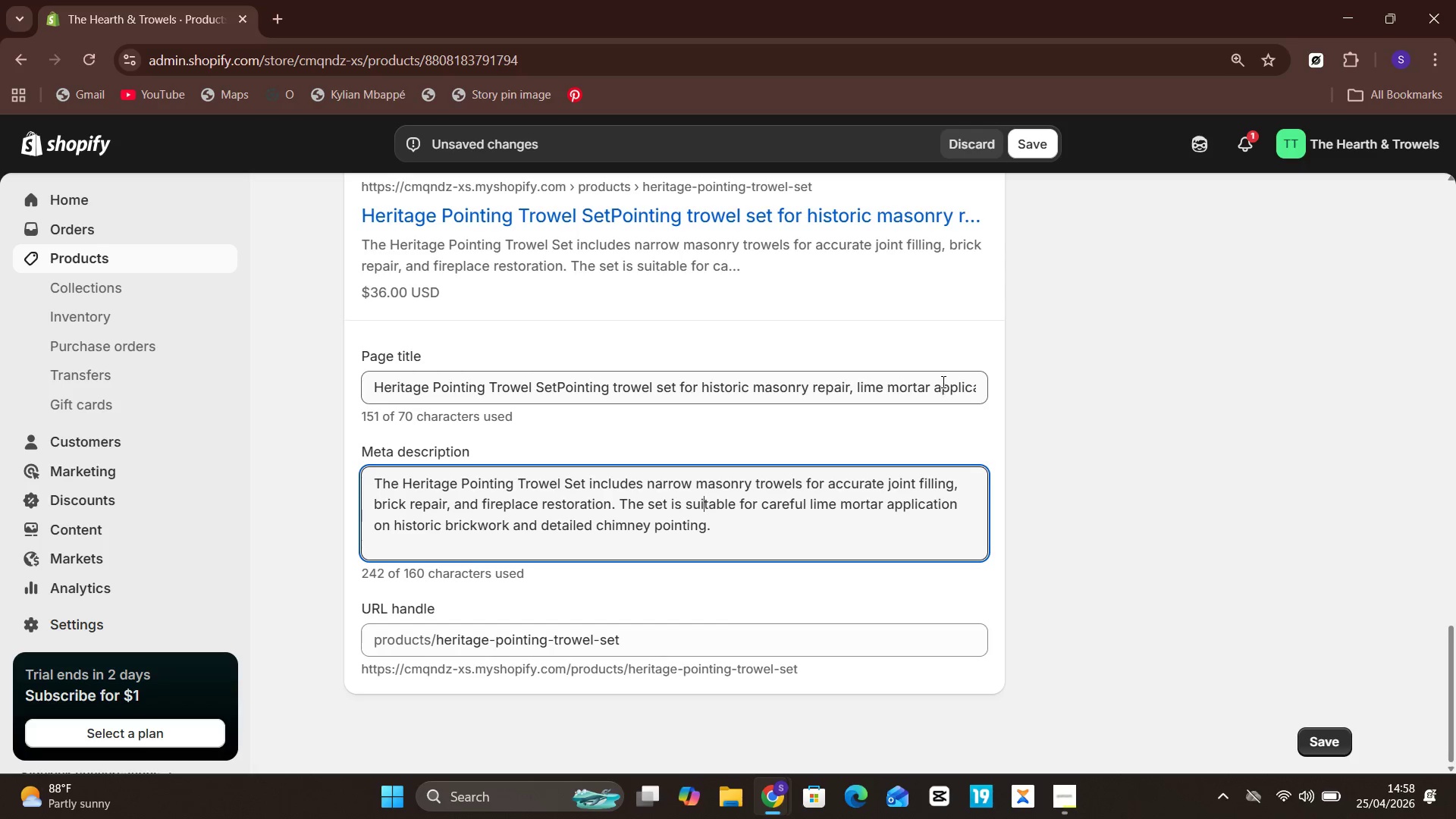 
key(ArrowUp)
 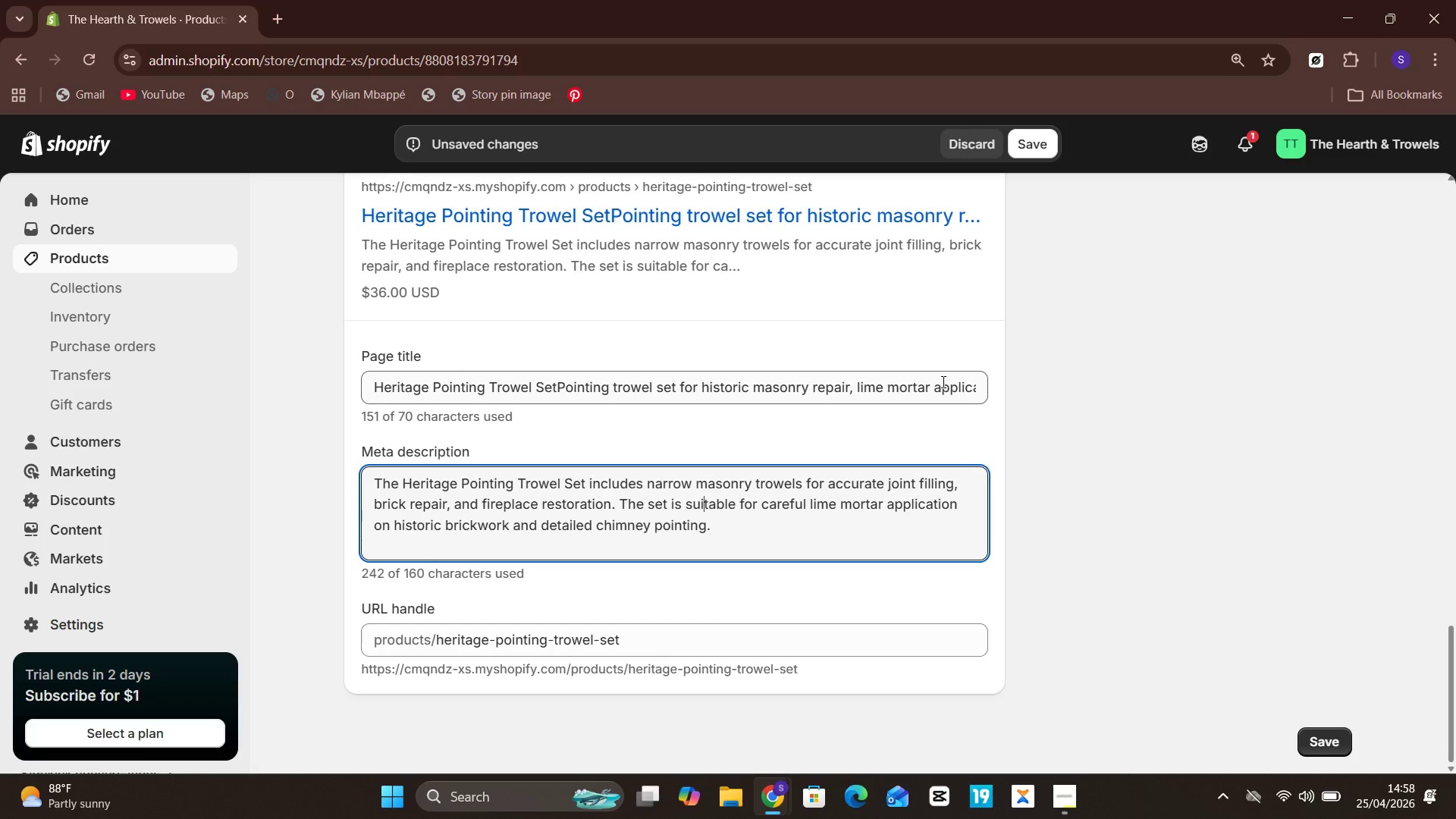 
hold_key(key=Unknown, duration=0.83)
 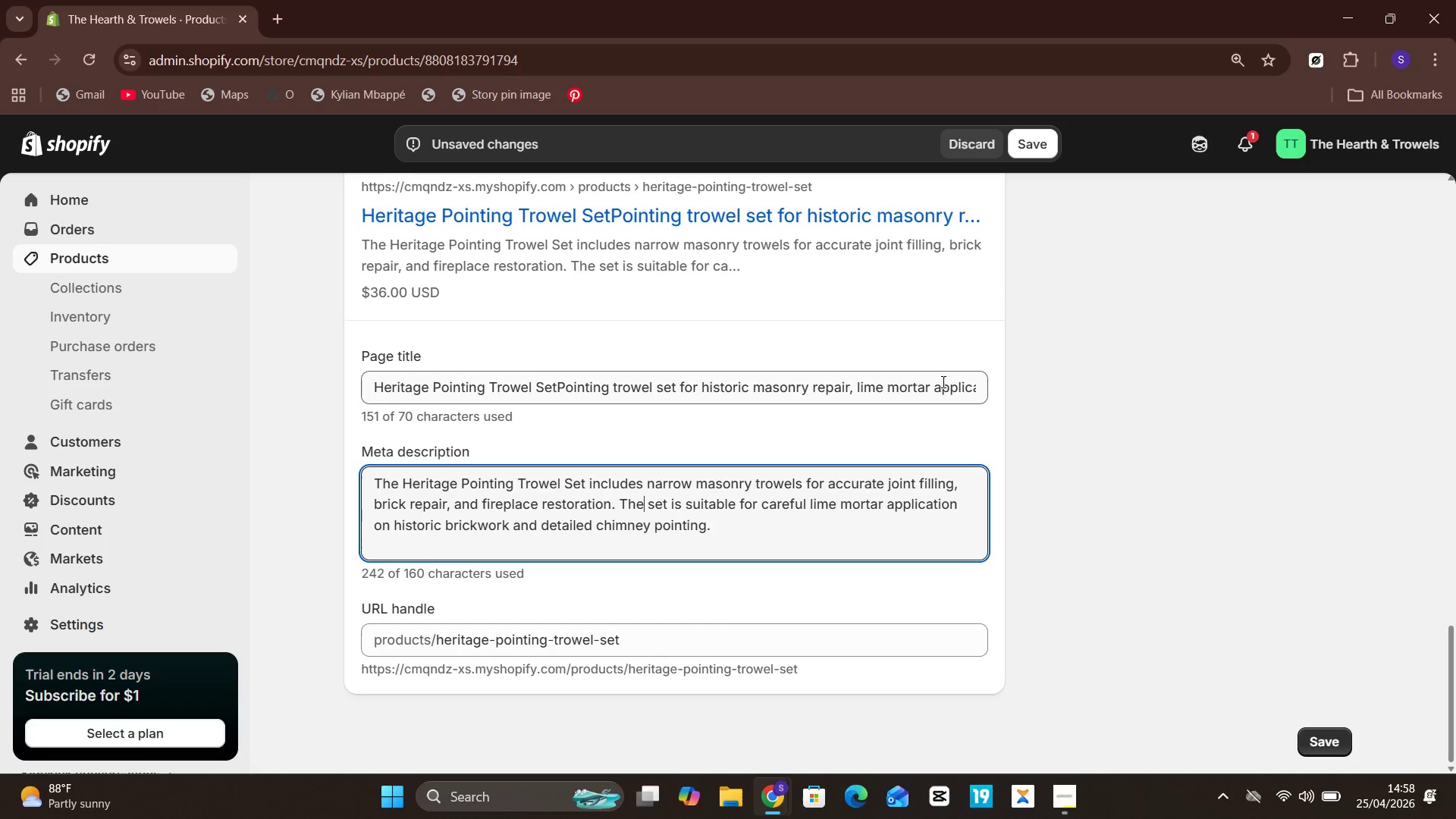 
hold_key(key=ArrowLeft, duration=0.8)
 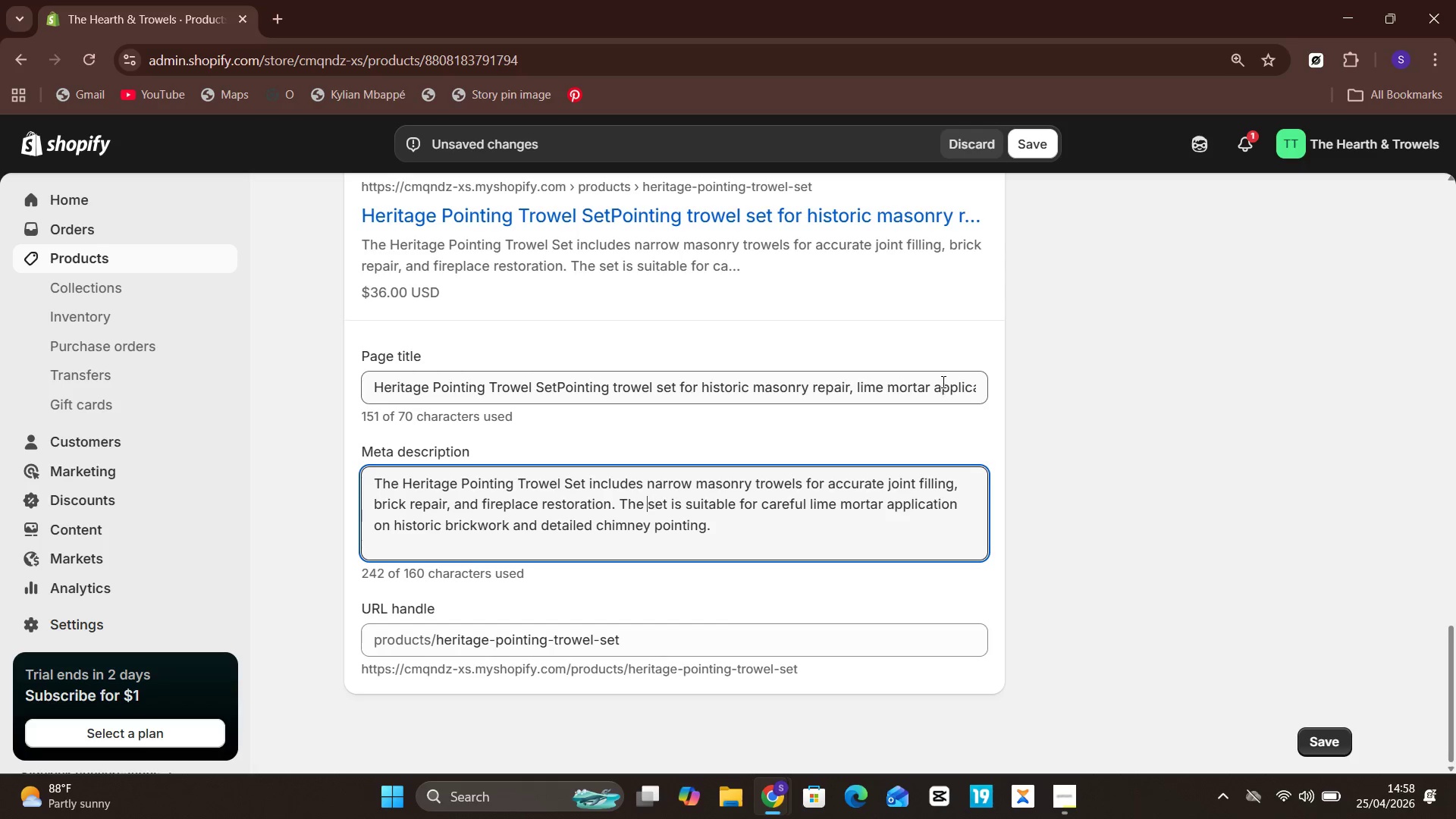 
key(Unknown)
 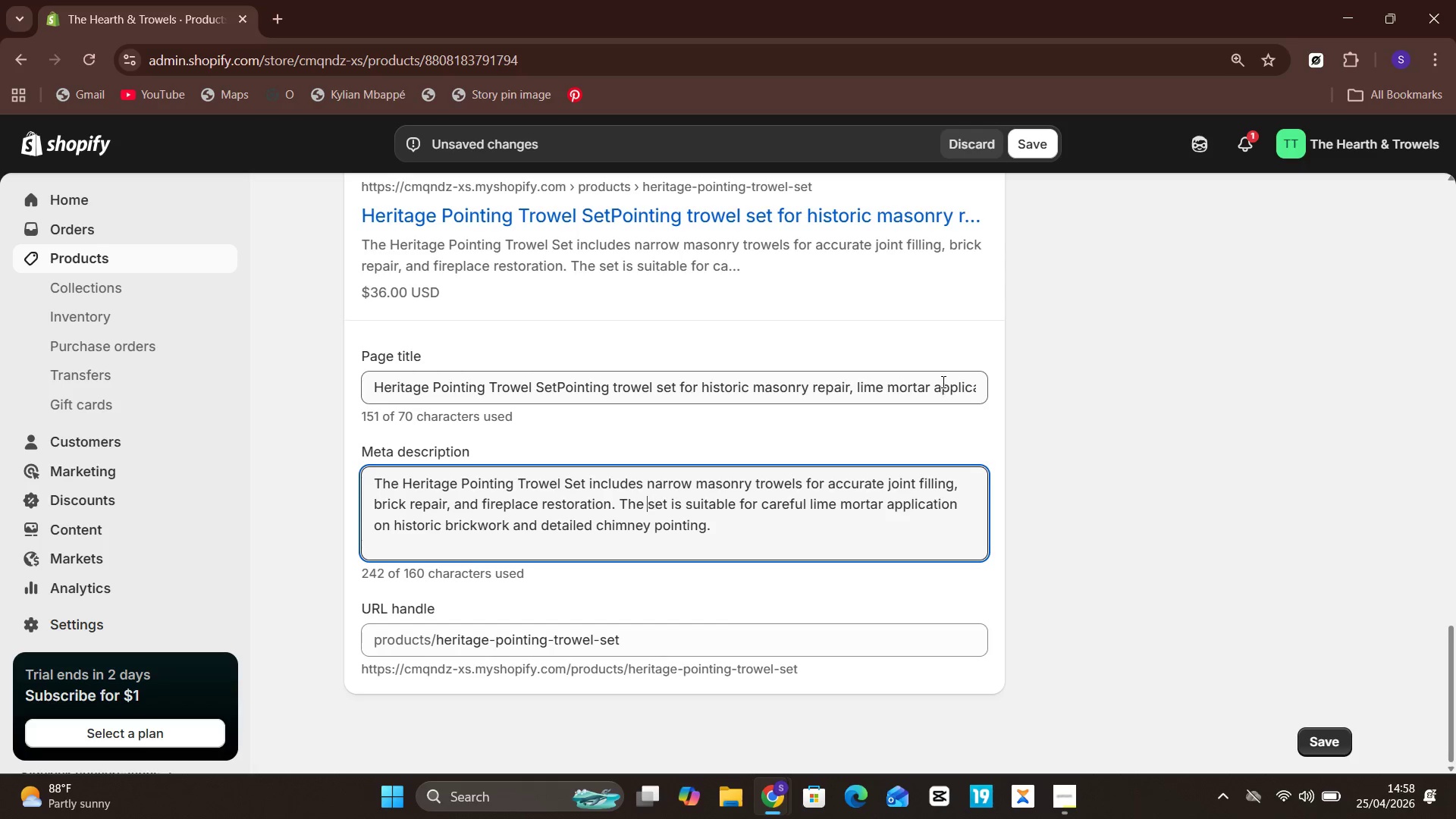 
key(ArrowLeft)
 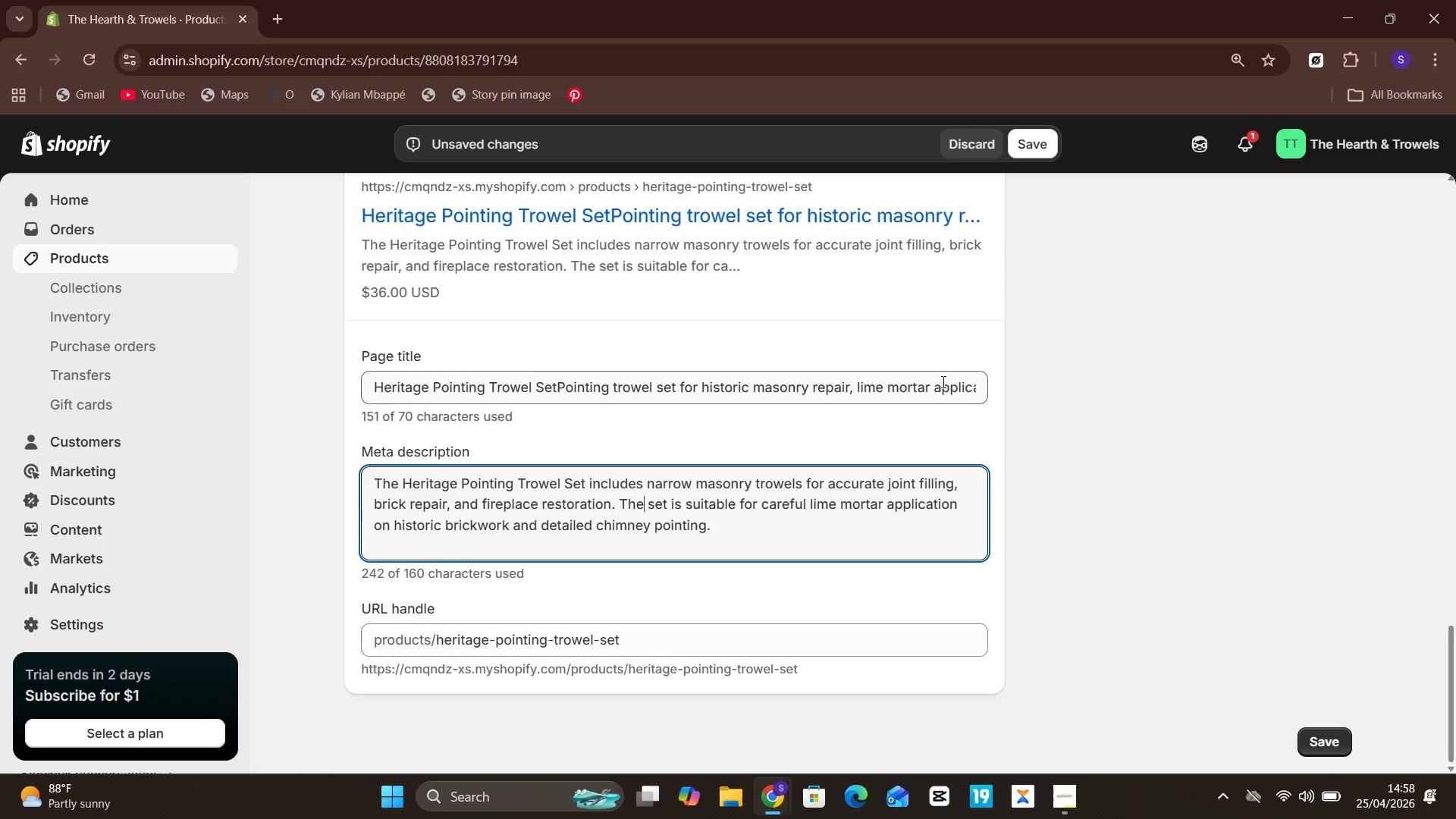 
key(Unknown)
 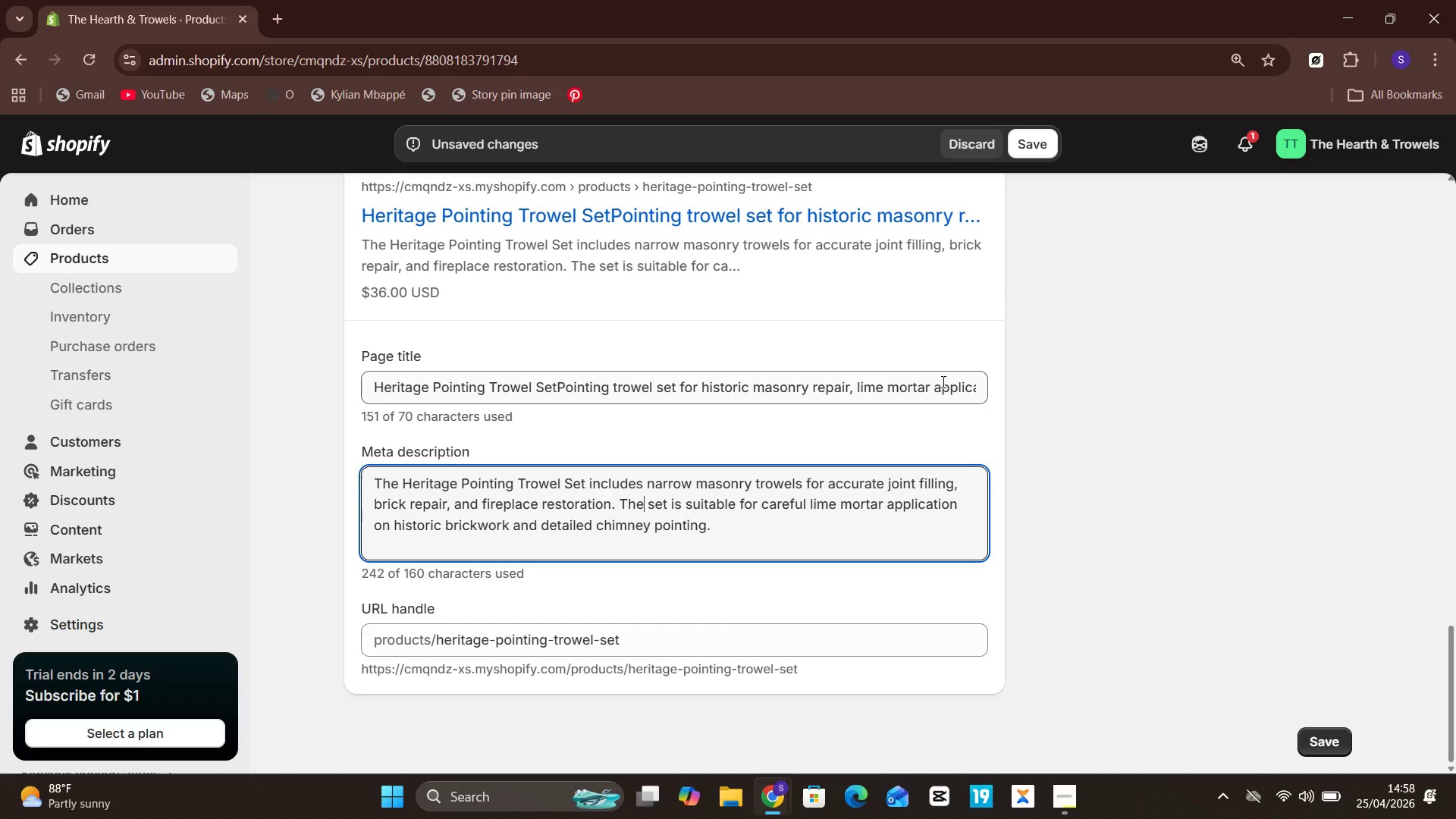 
key(ArrowLeft)
 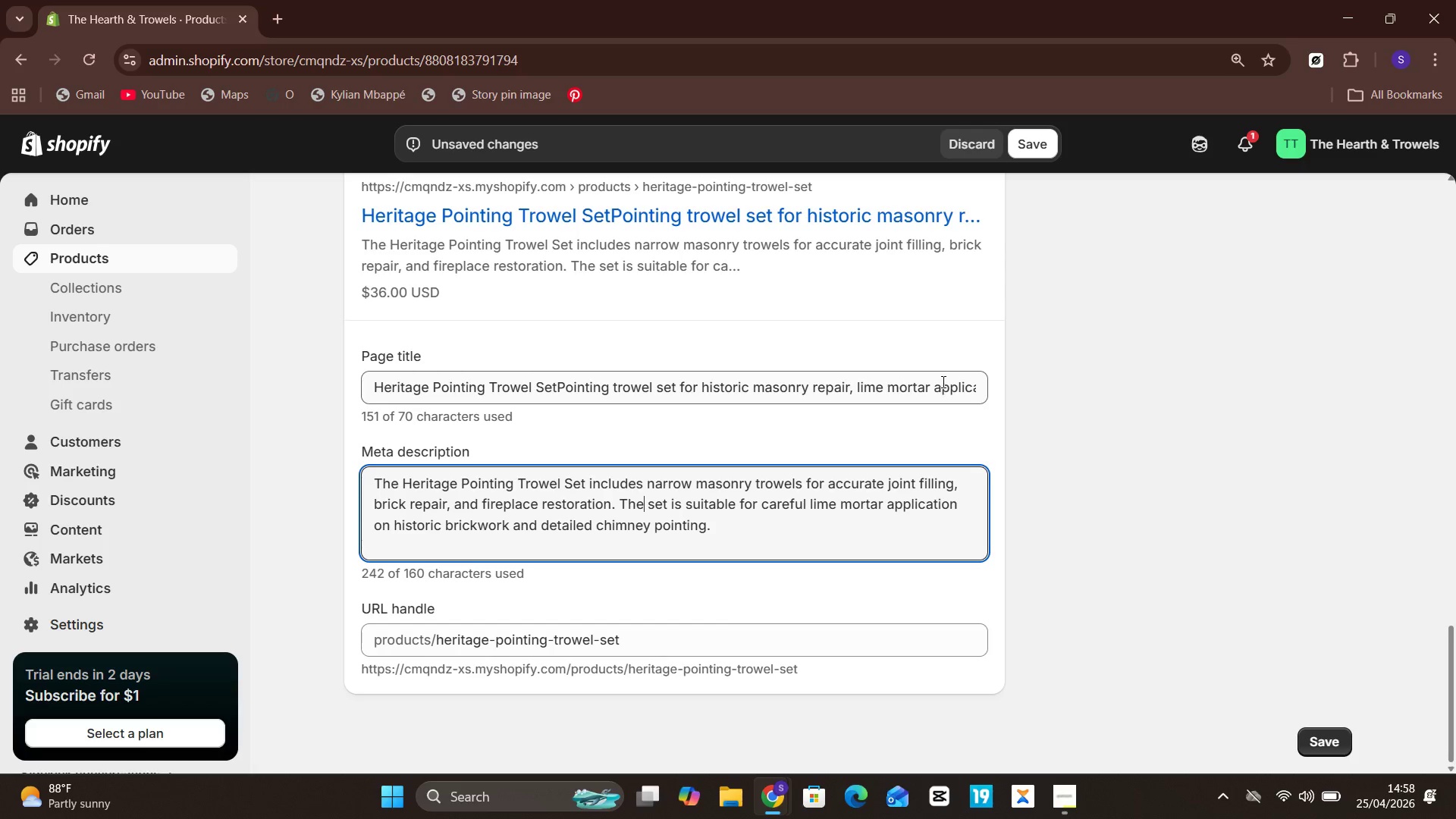 
key(Unknown)
 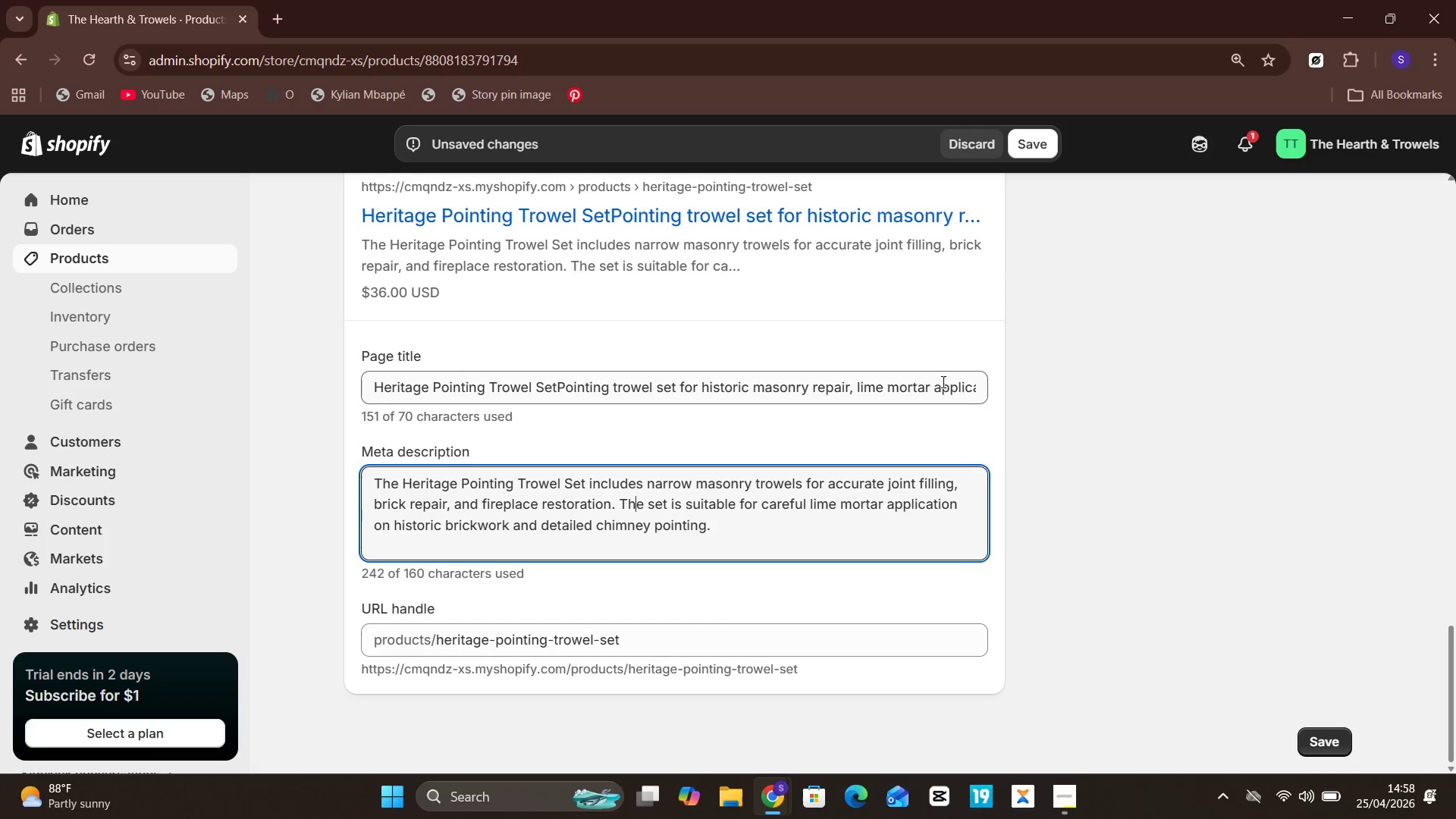 
key(ArrowLeft)
 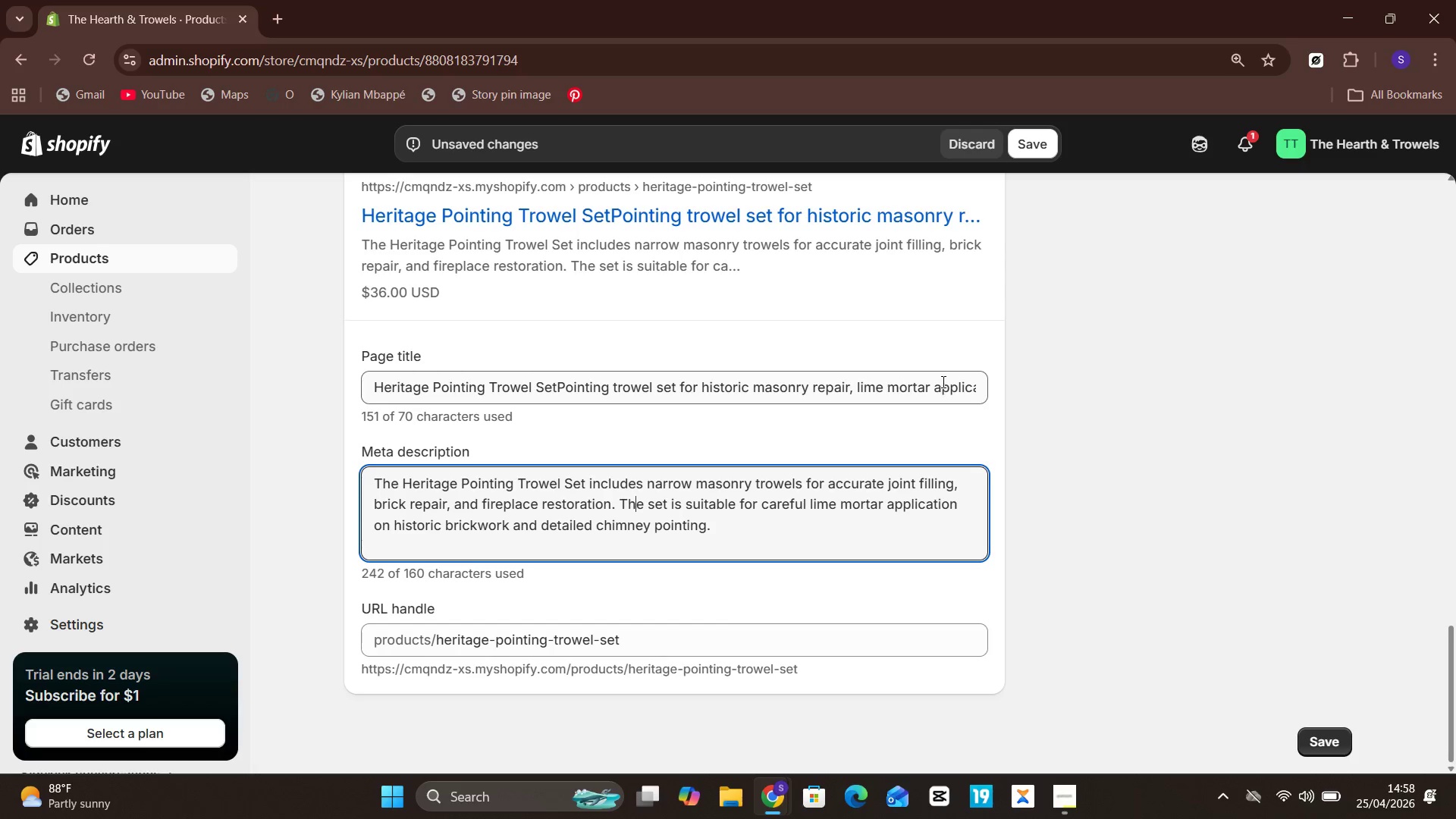 
key(Unknown)
 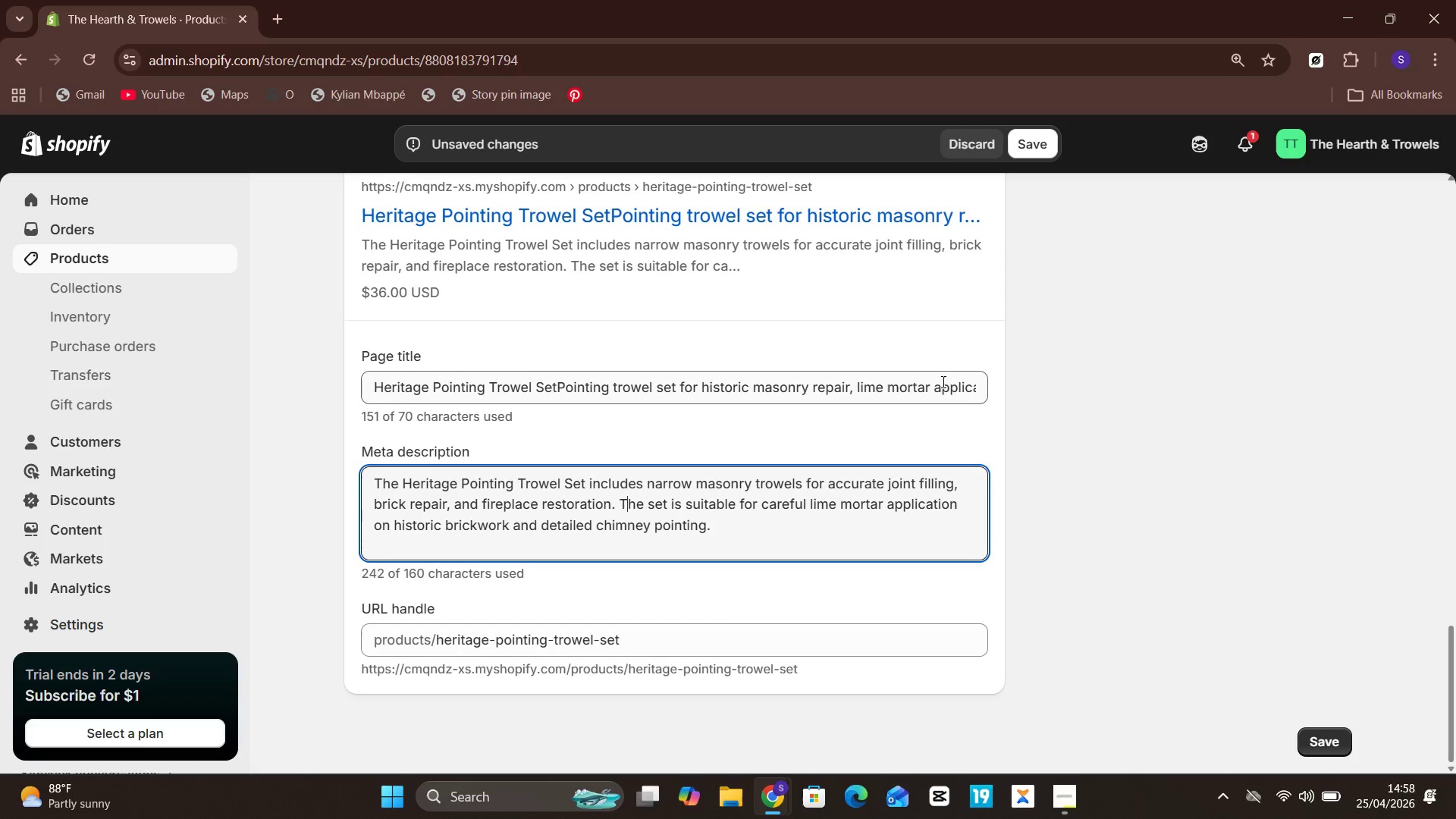 
key(ArrowLeft)
 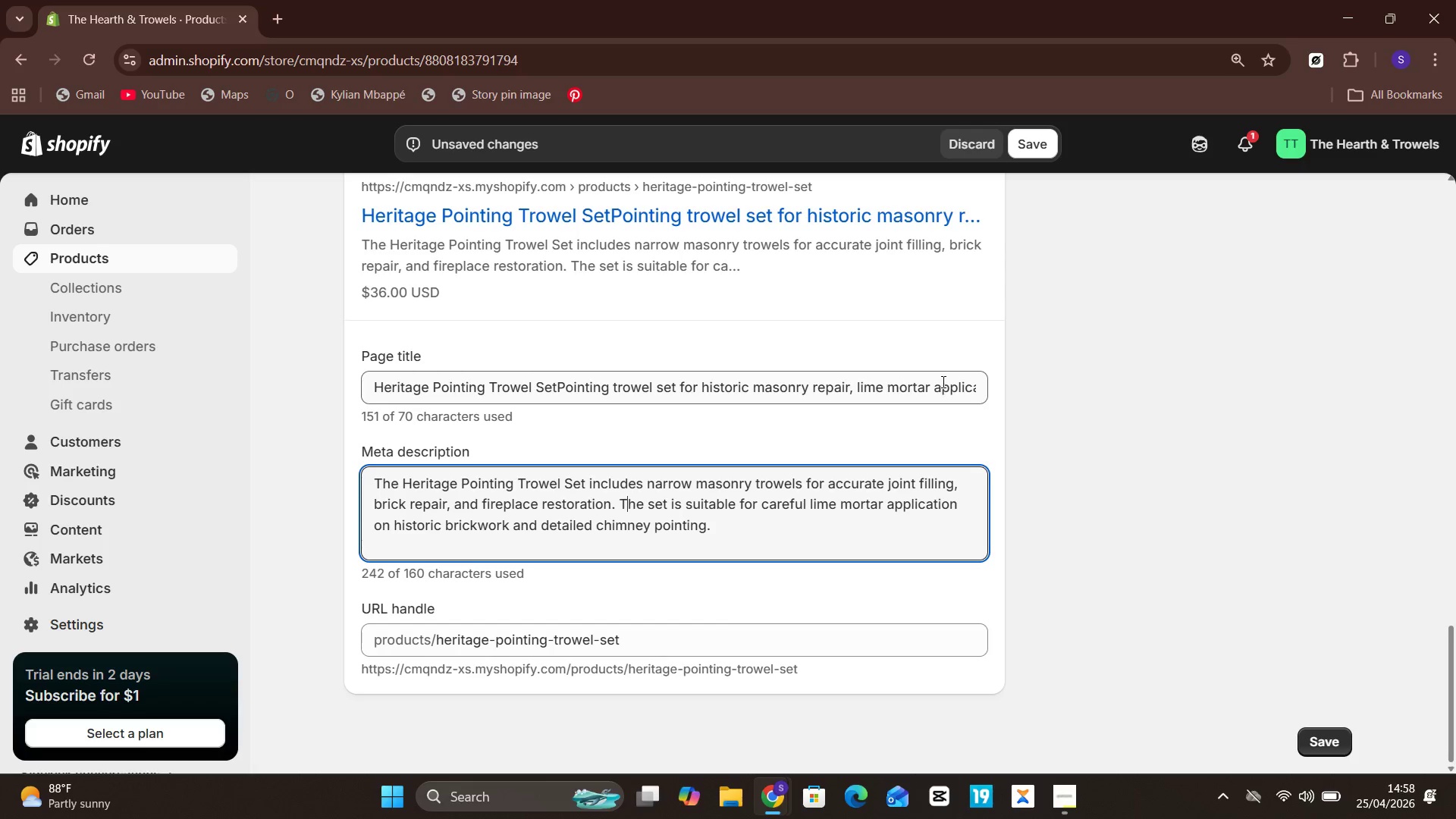 
key(Unknown)
 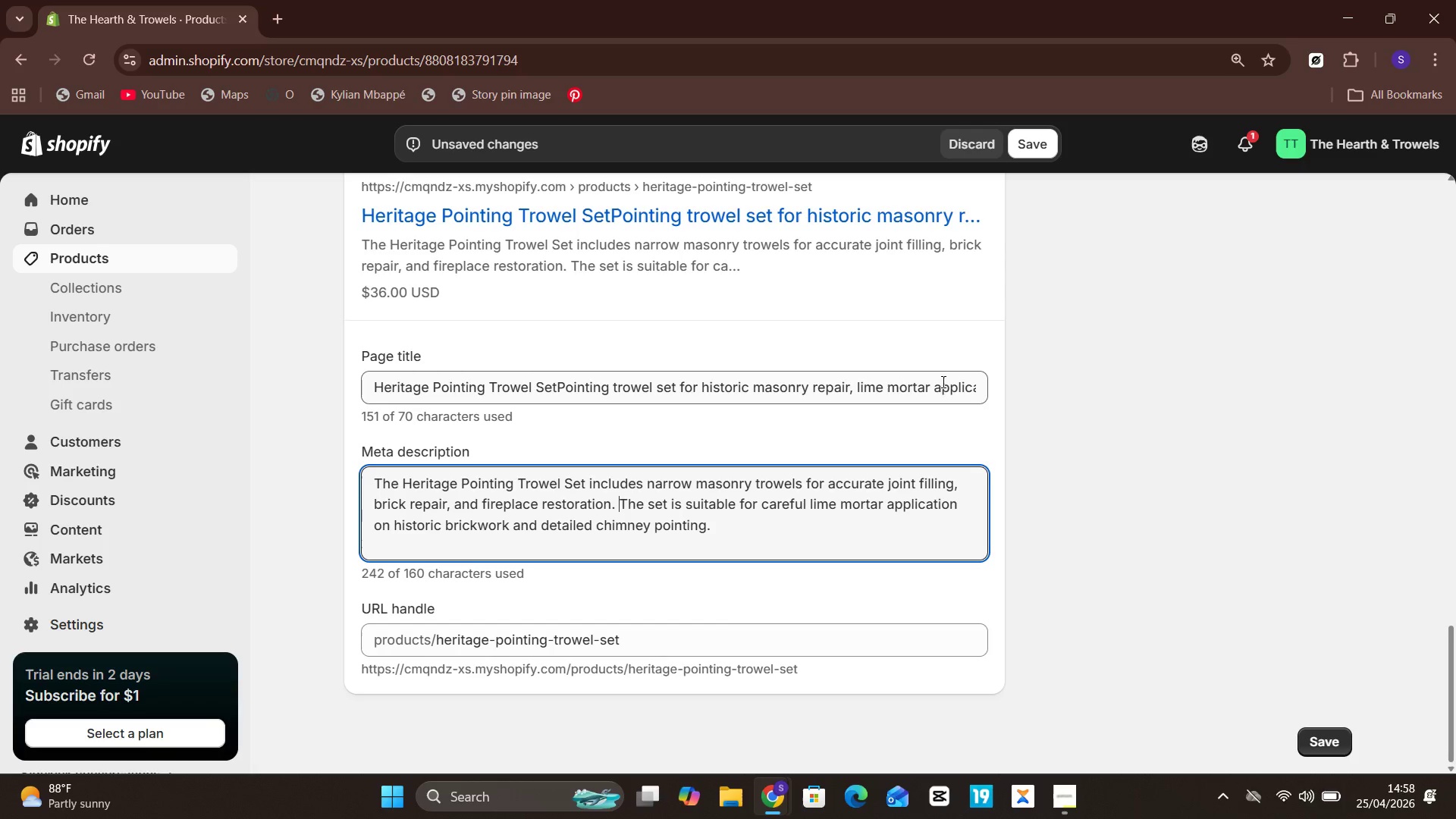 
key(ArrowLeft)
 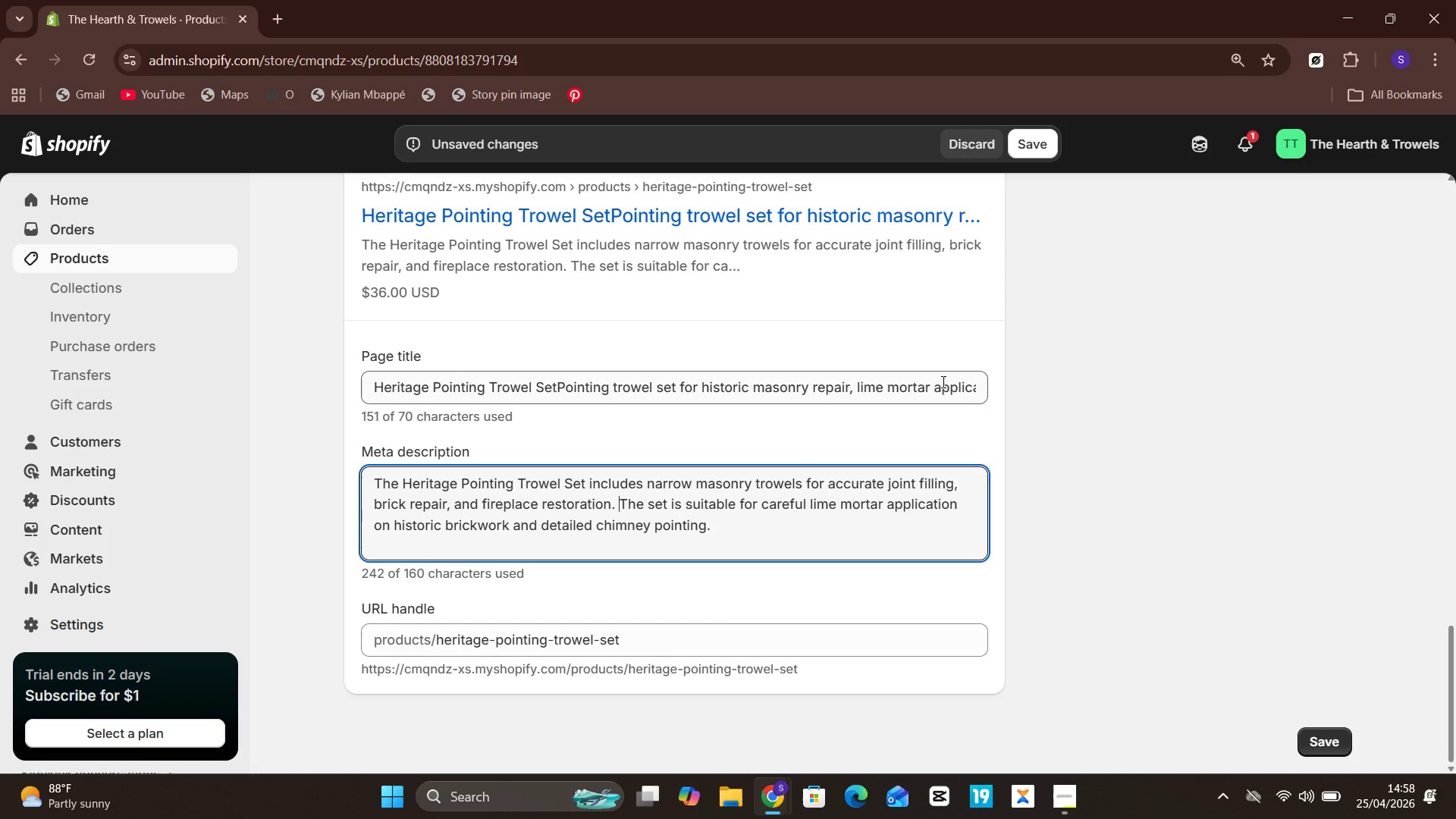 
key(ArrowLeft)
 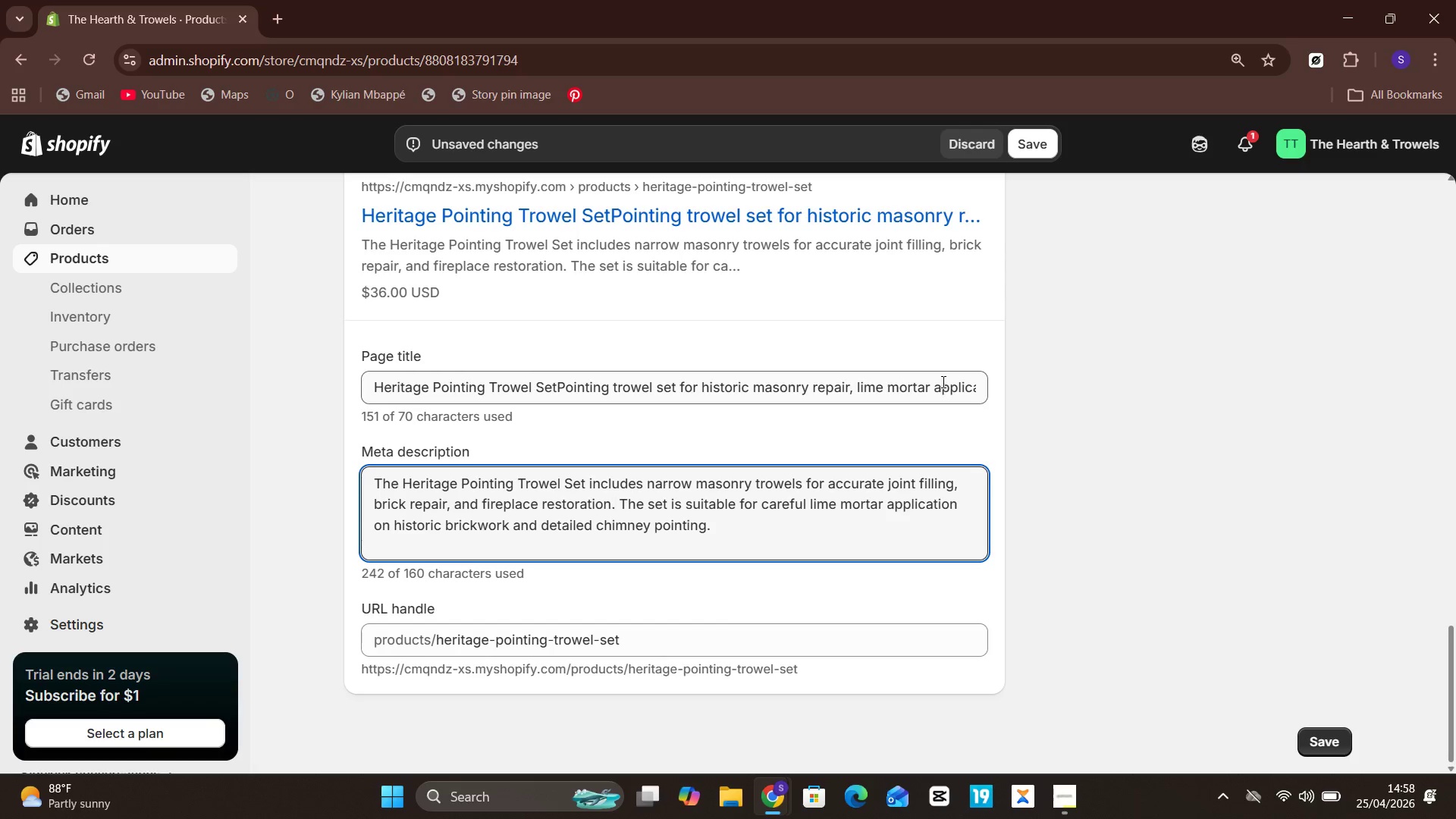 
key(Unknown)
 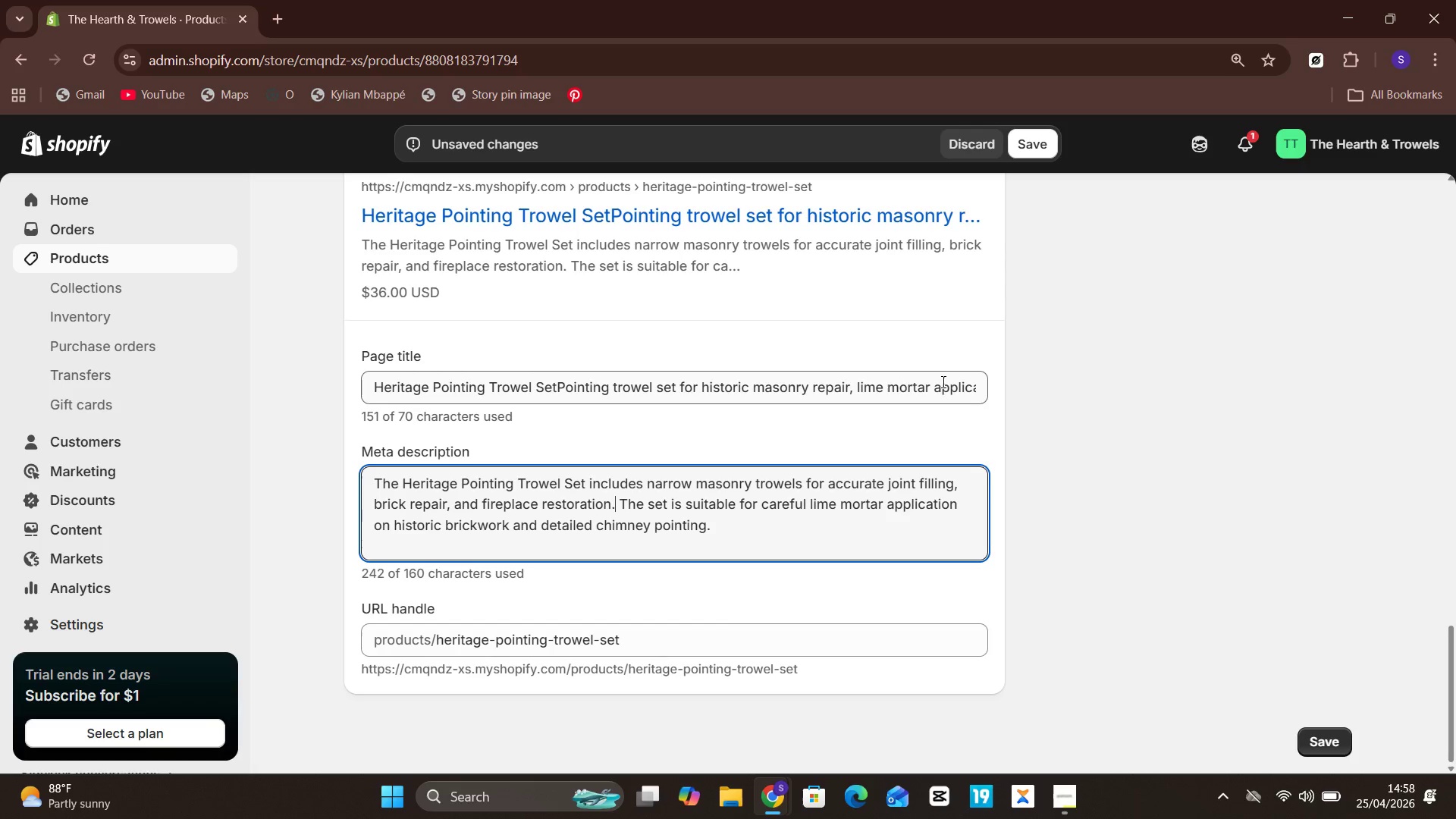 
key(ArrowRight)
 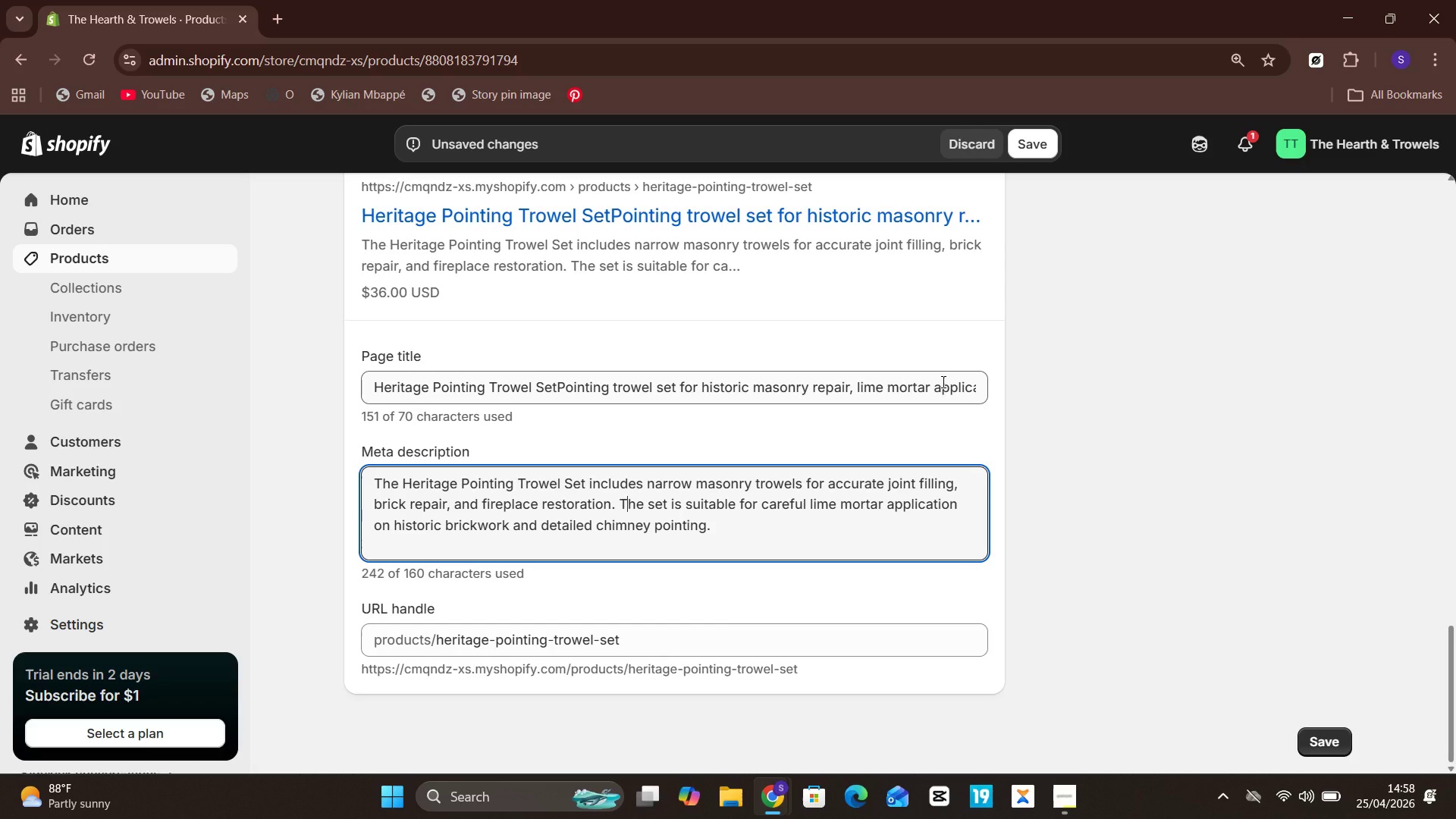 
key(Unknown)
 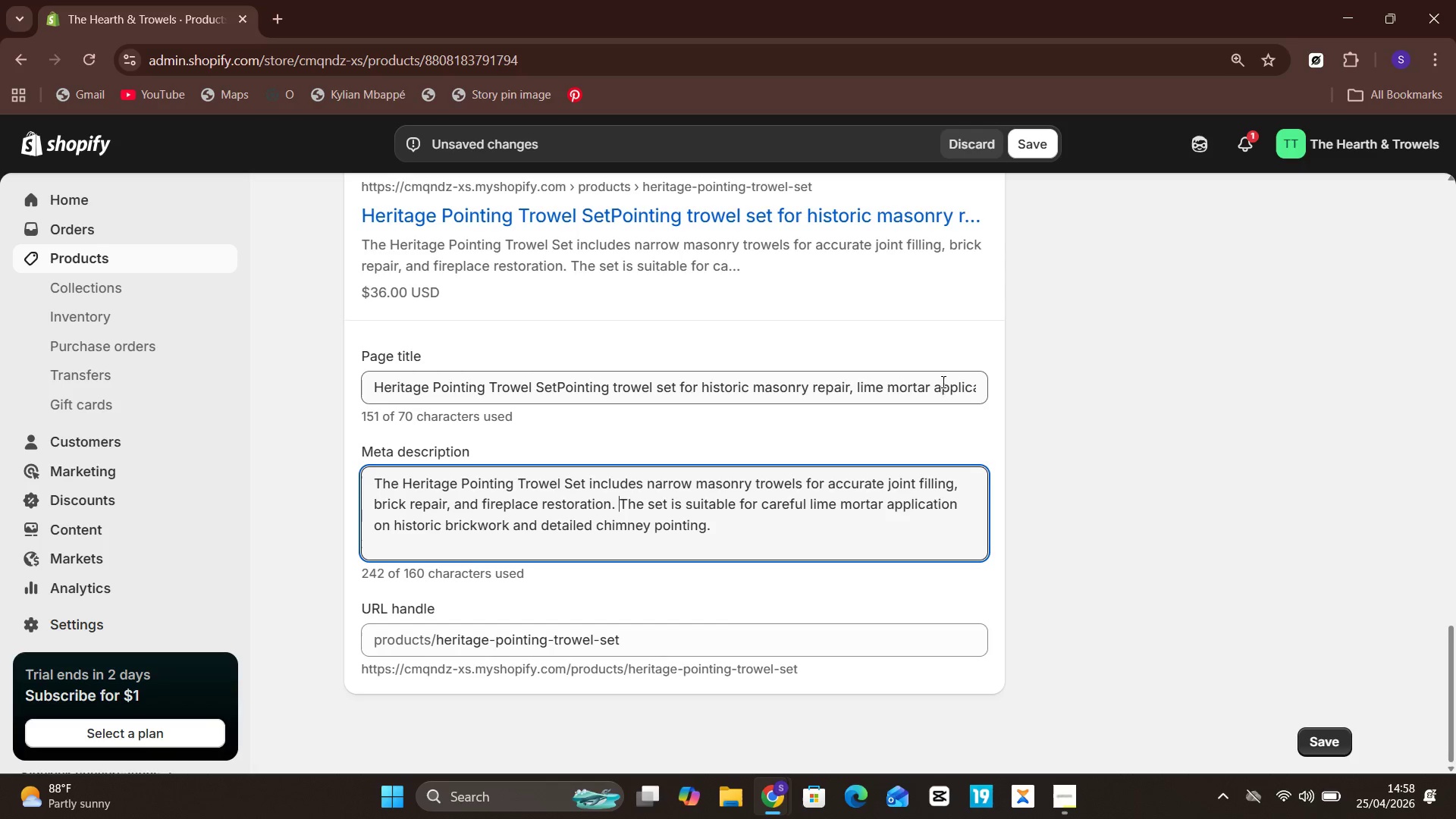 
key(Unknown)
 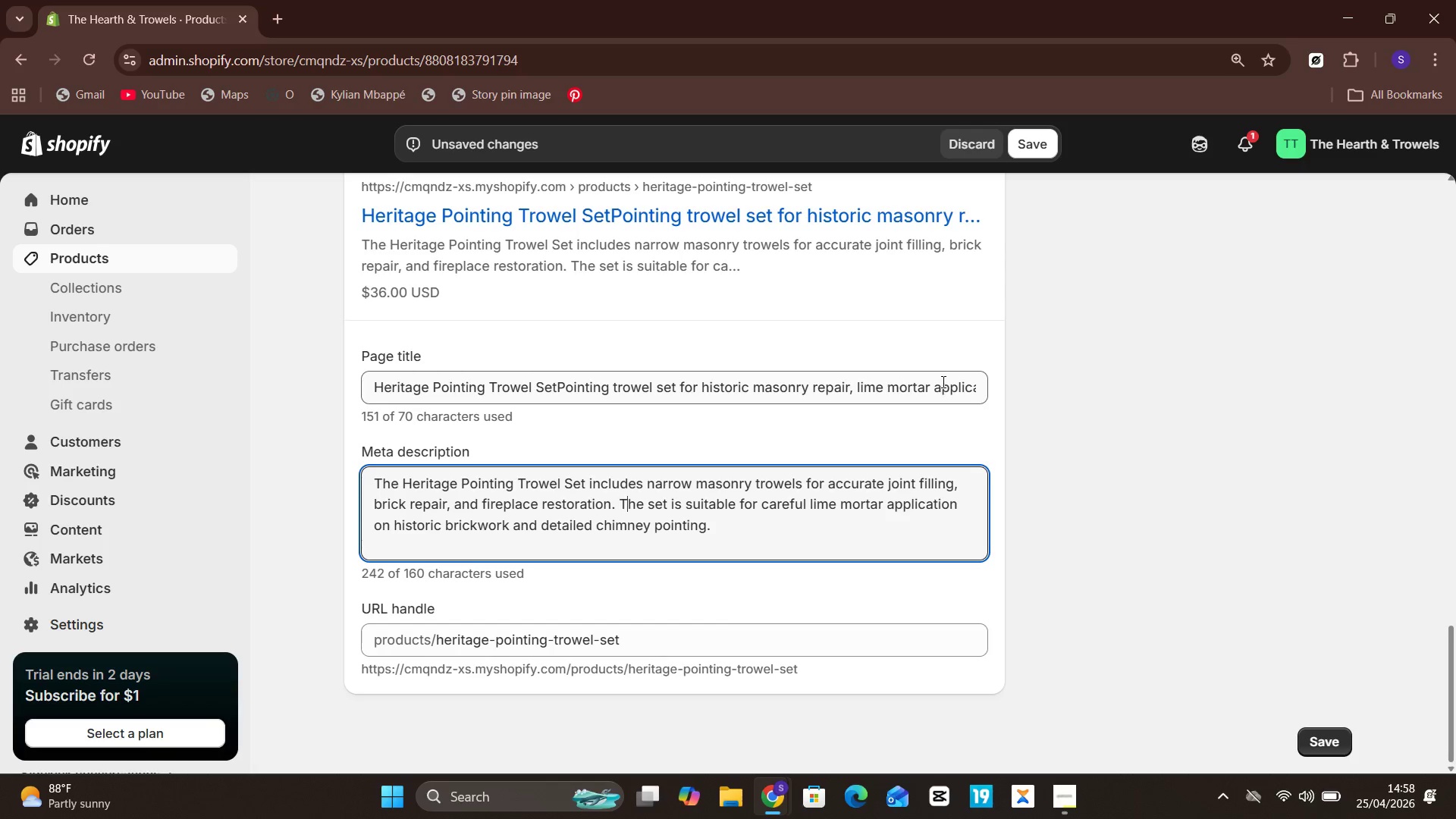 
key(ArrowRight)
 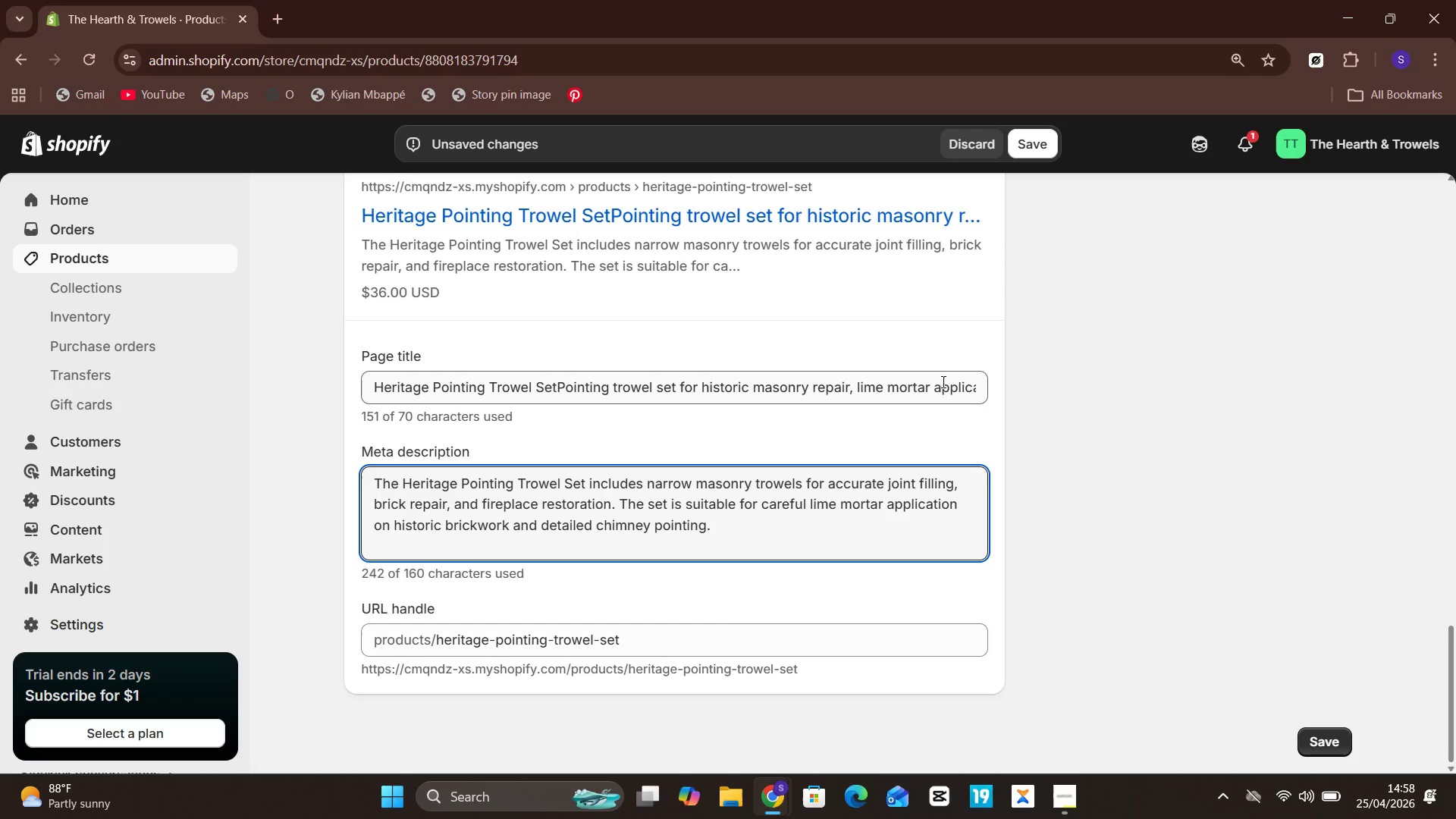 
key(ArrowUp)
 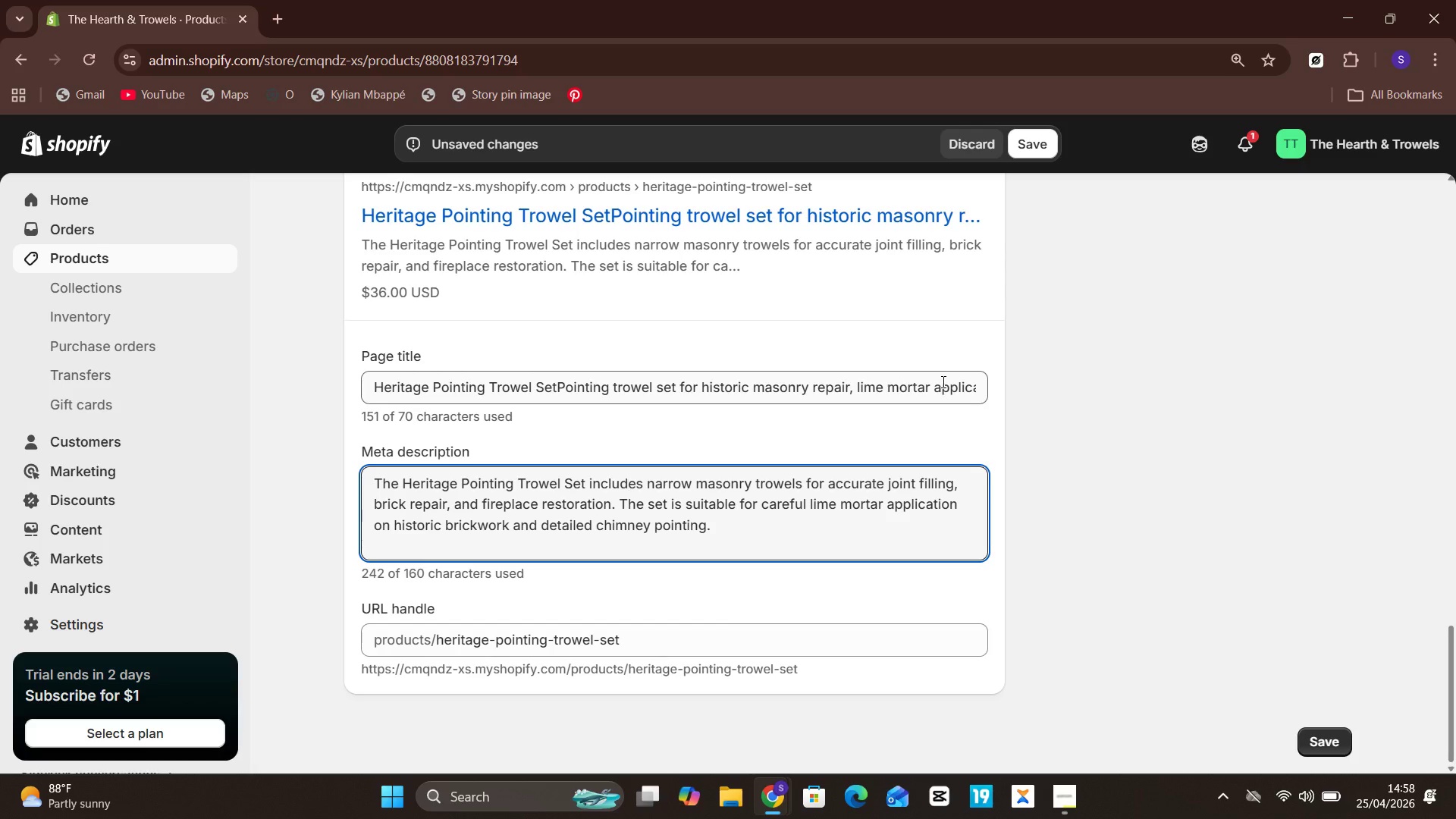 
key(Unknown)
 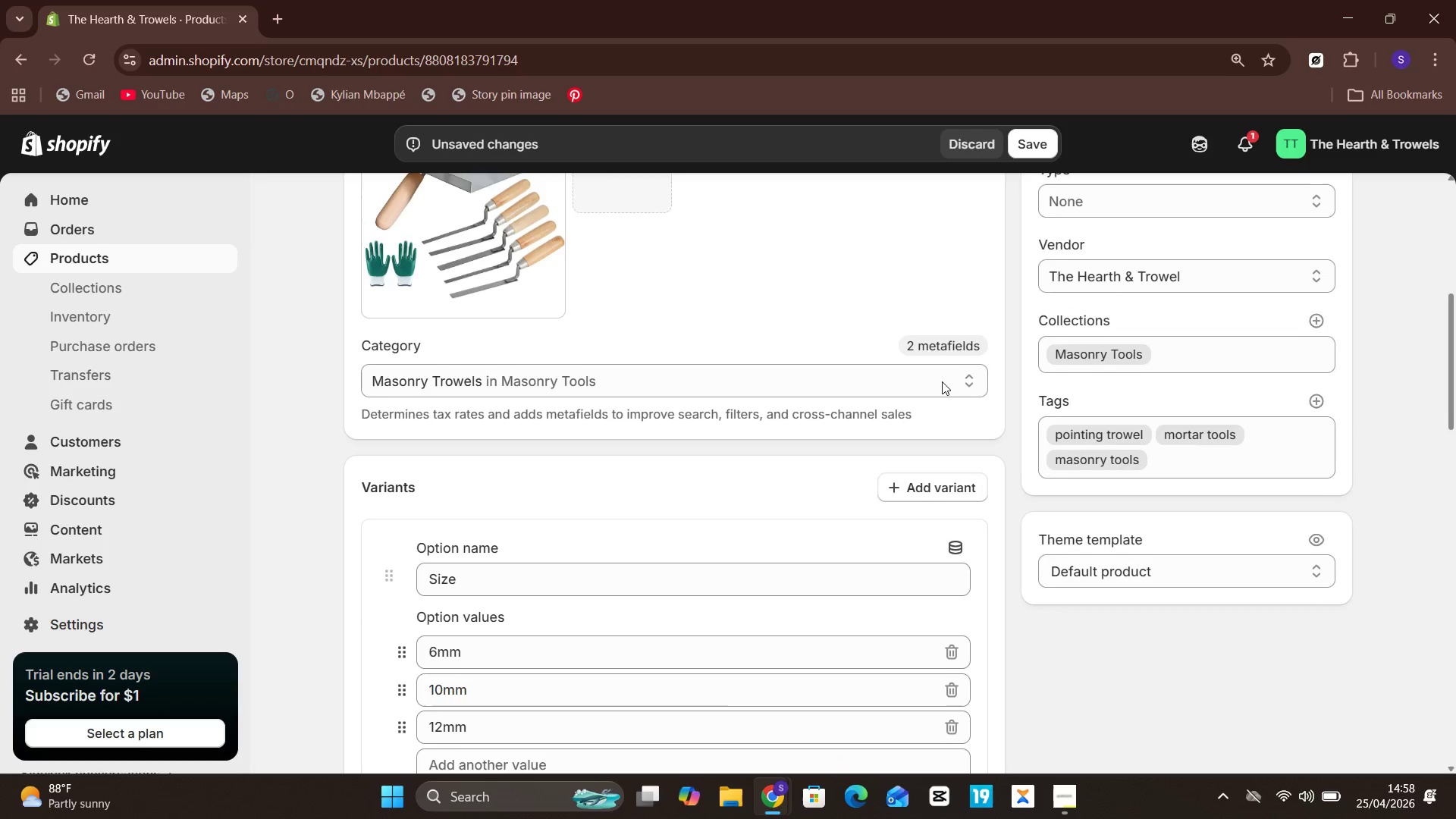 
wait(7.42)
 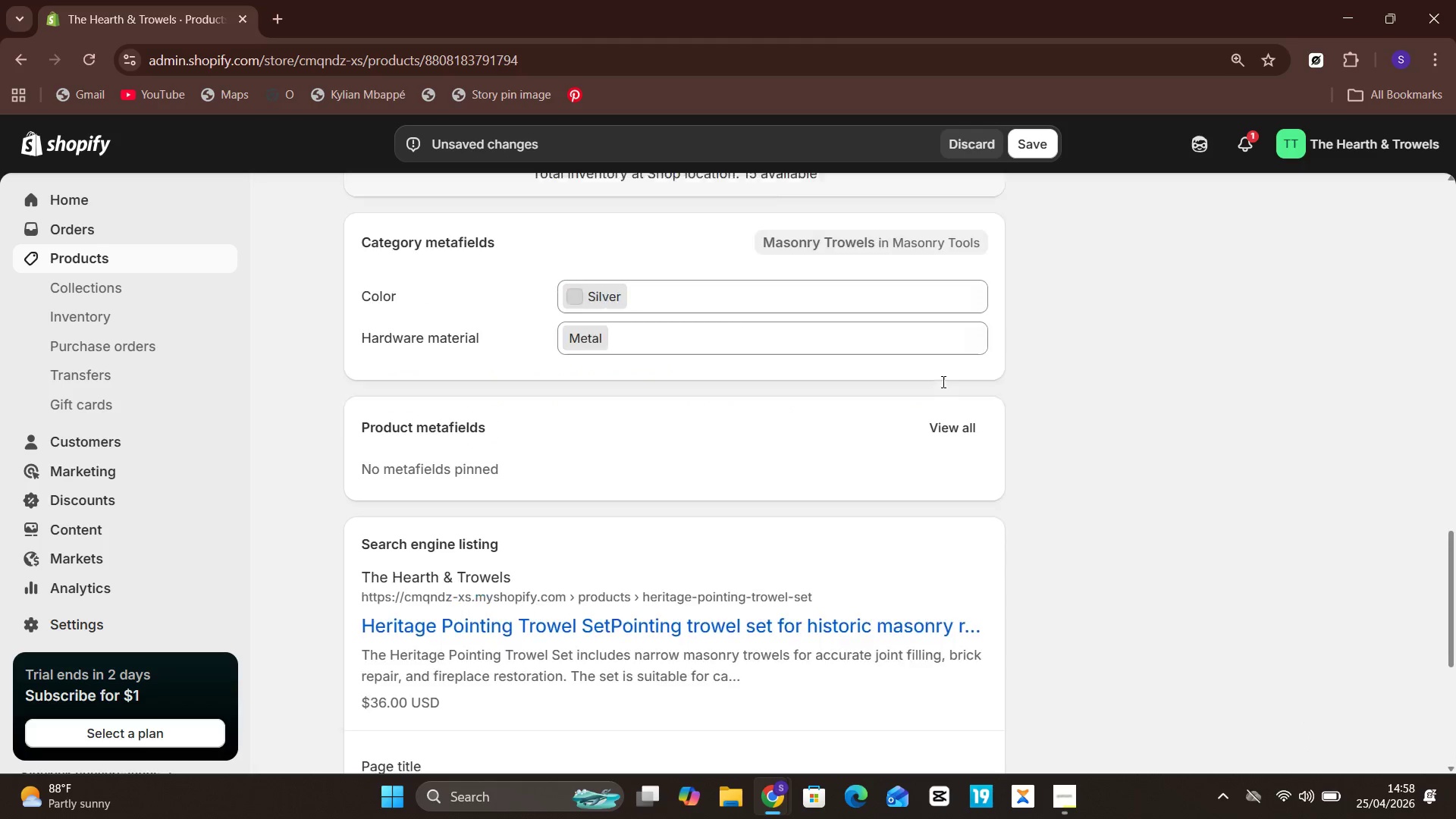 
left_click([698, 427])
 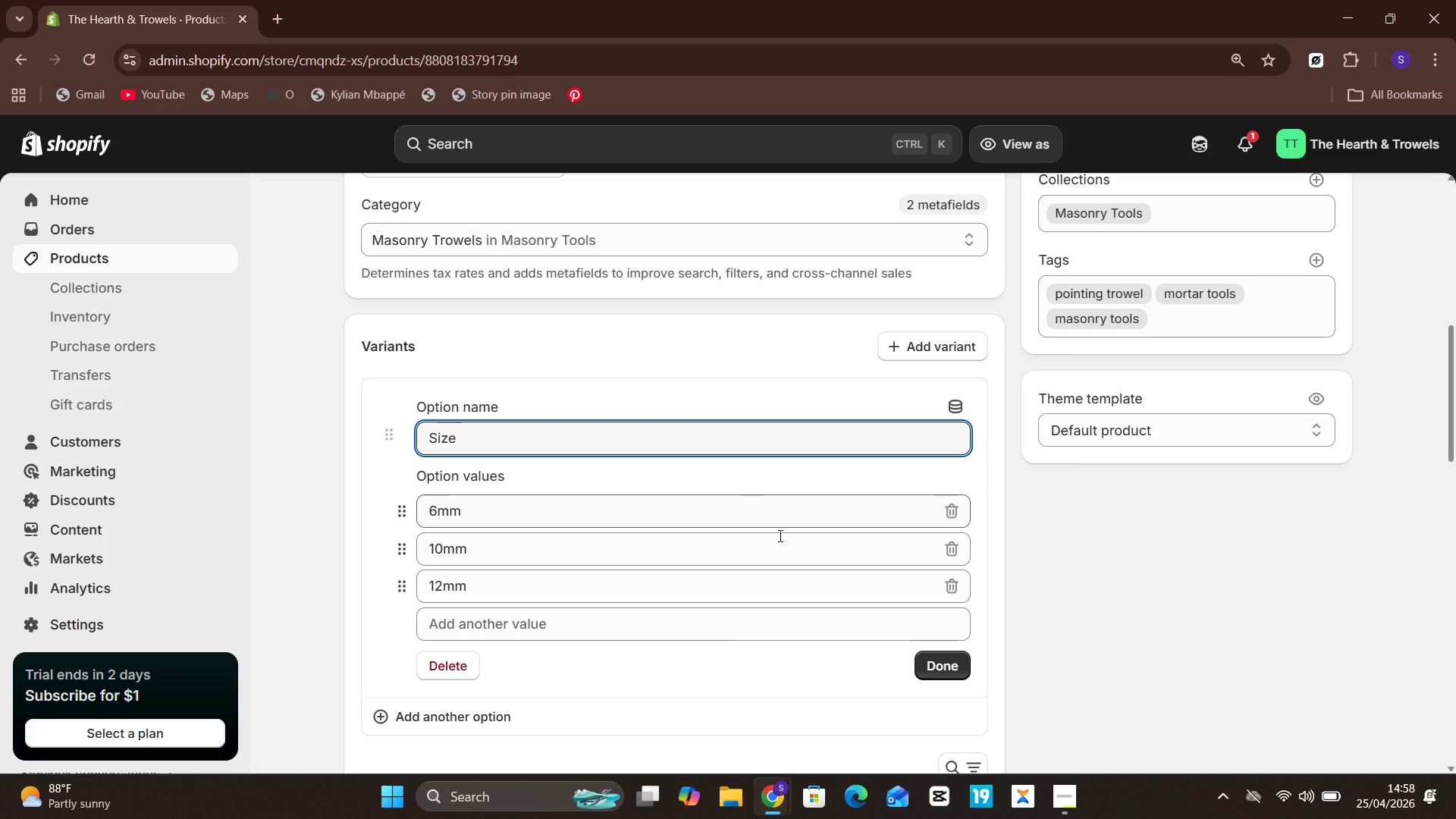 
left_click([950, 659])
 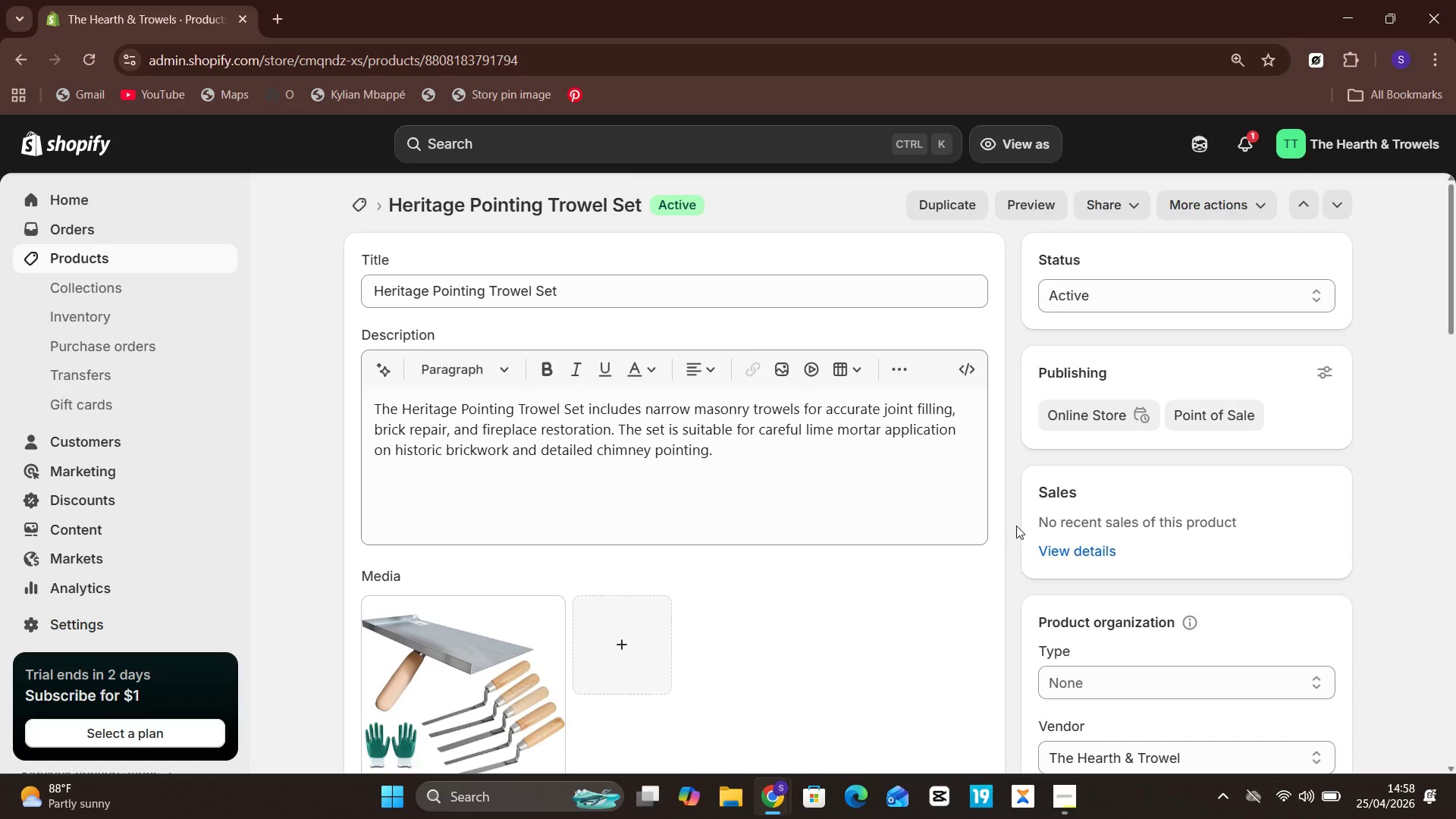 
left_click([506, 654])
 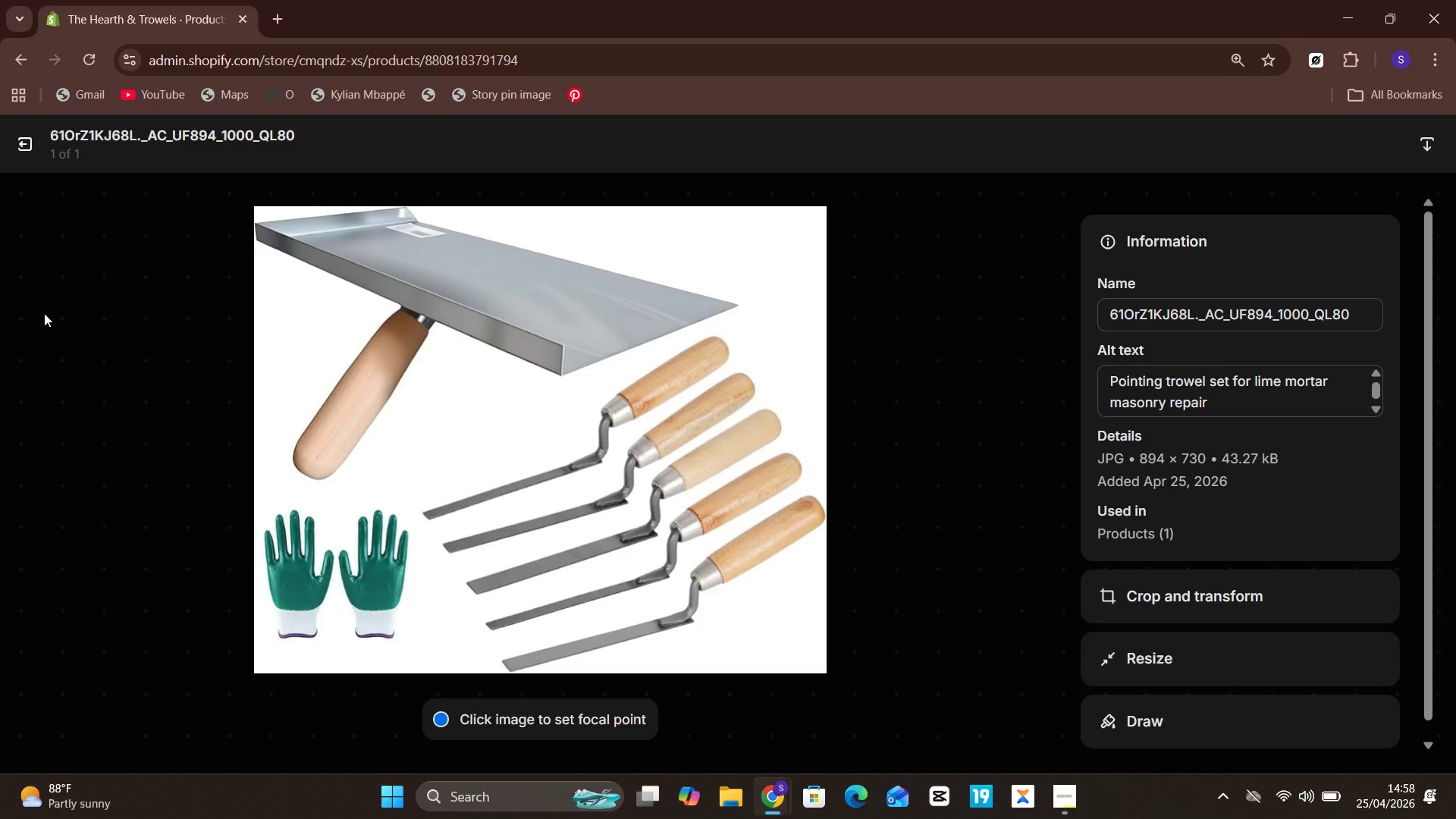 
left_click([24, 133])
 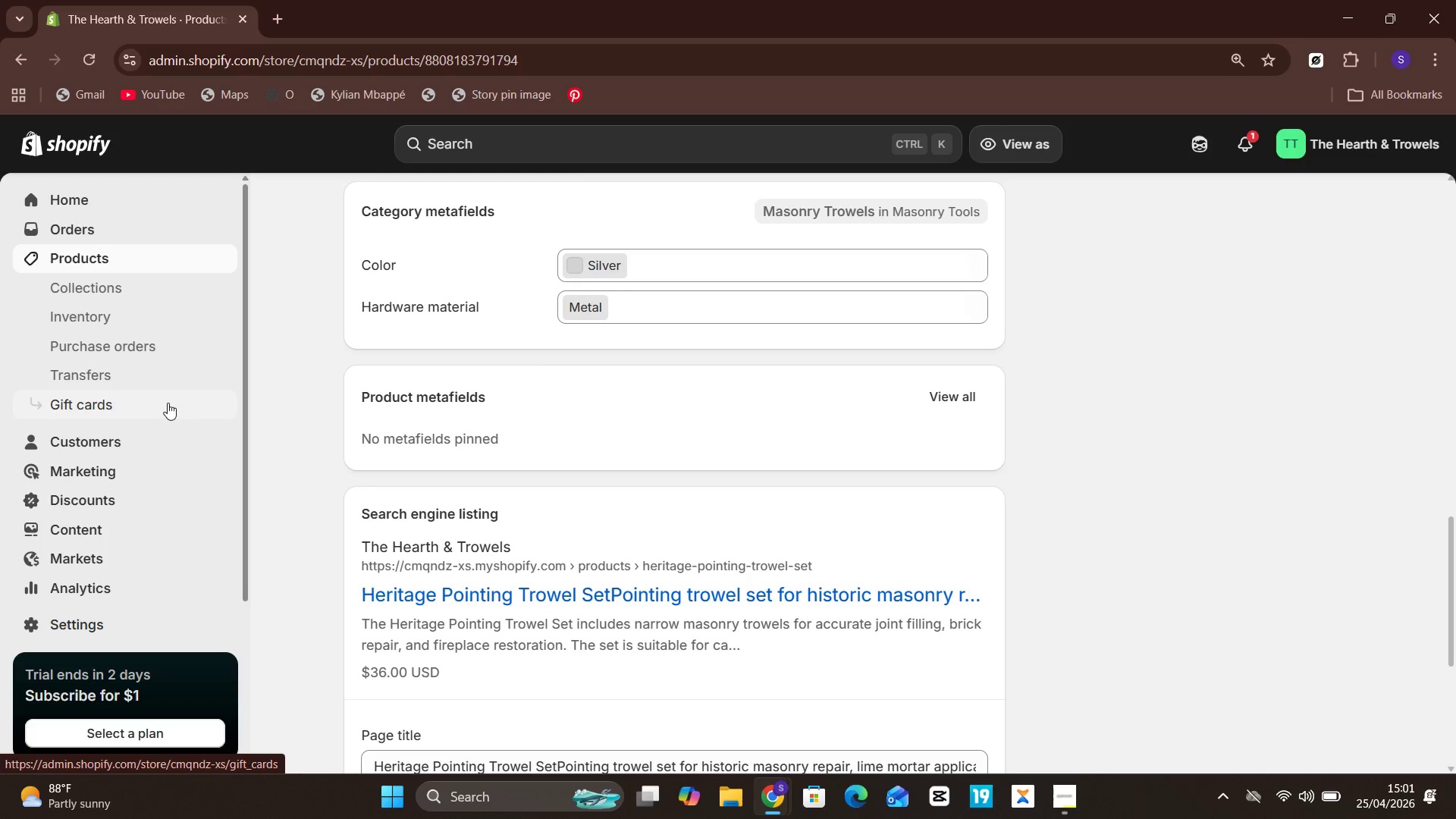 
wait(172.31)
 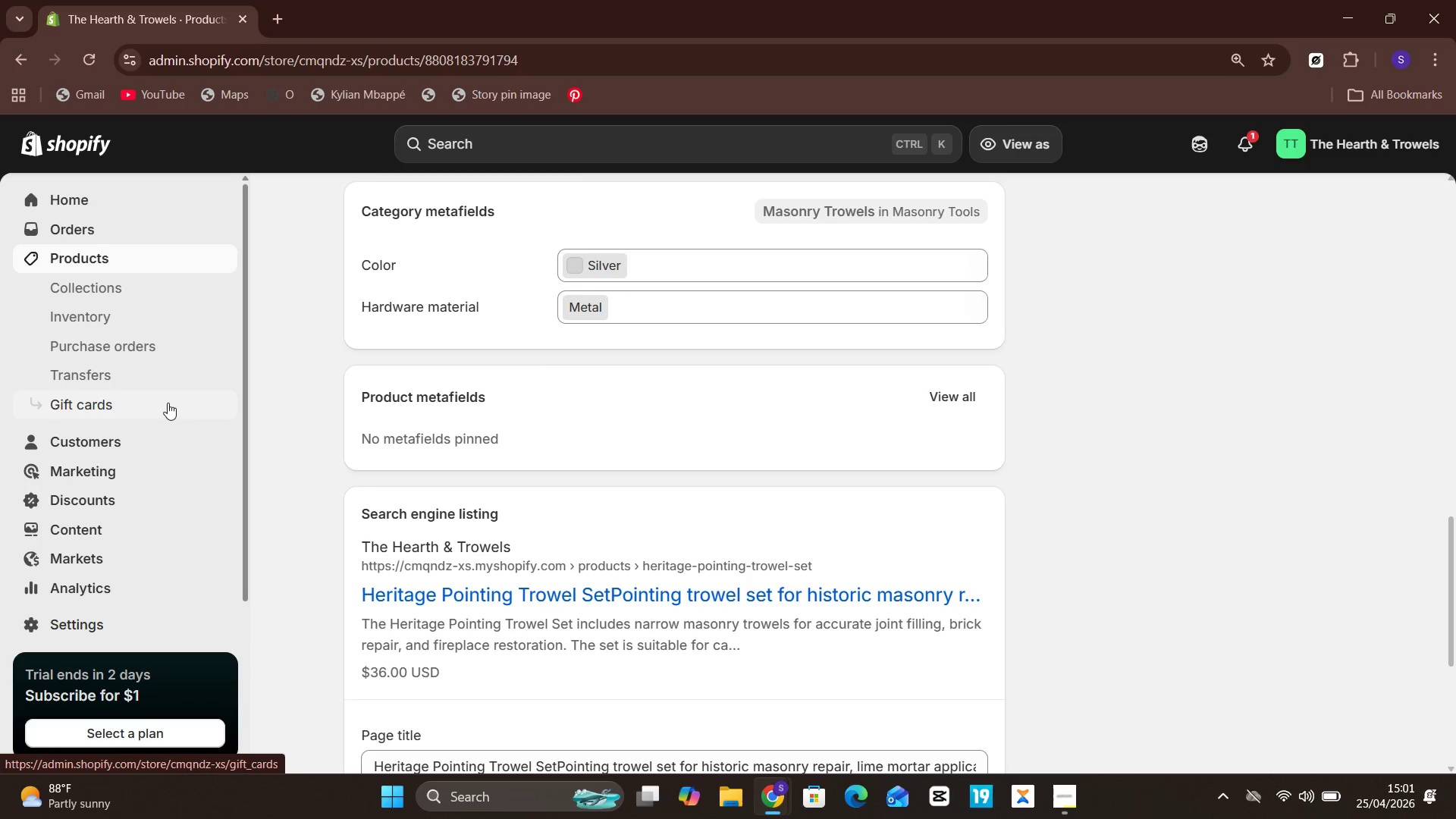 
left_click([102, 259])
 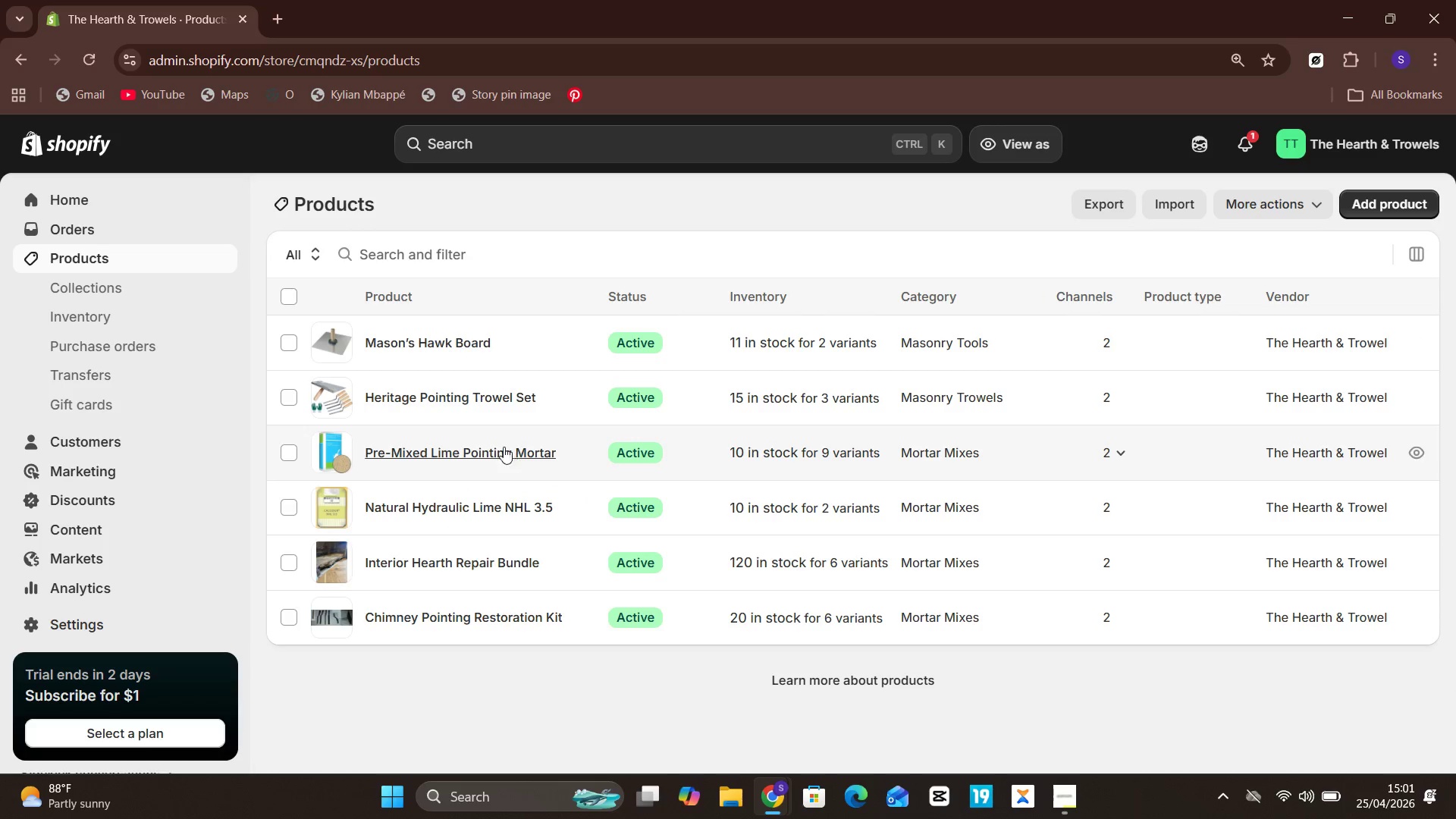 
left_click([480, 354])
 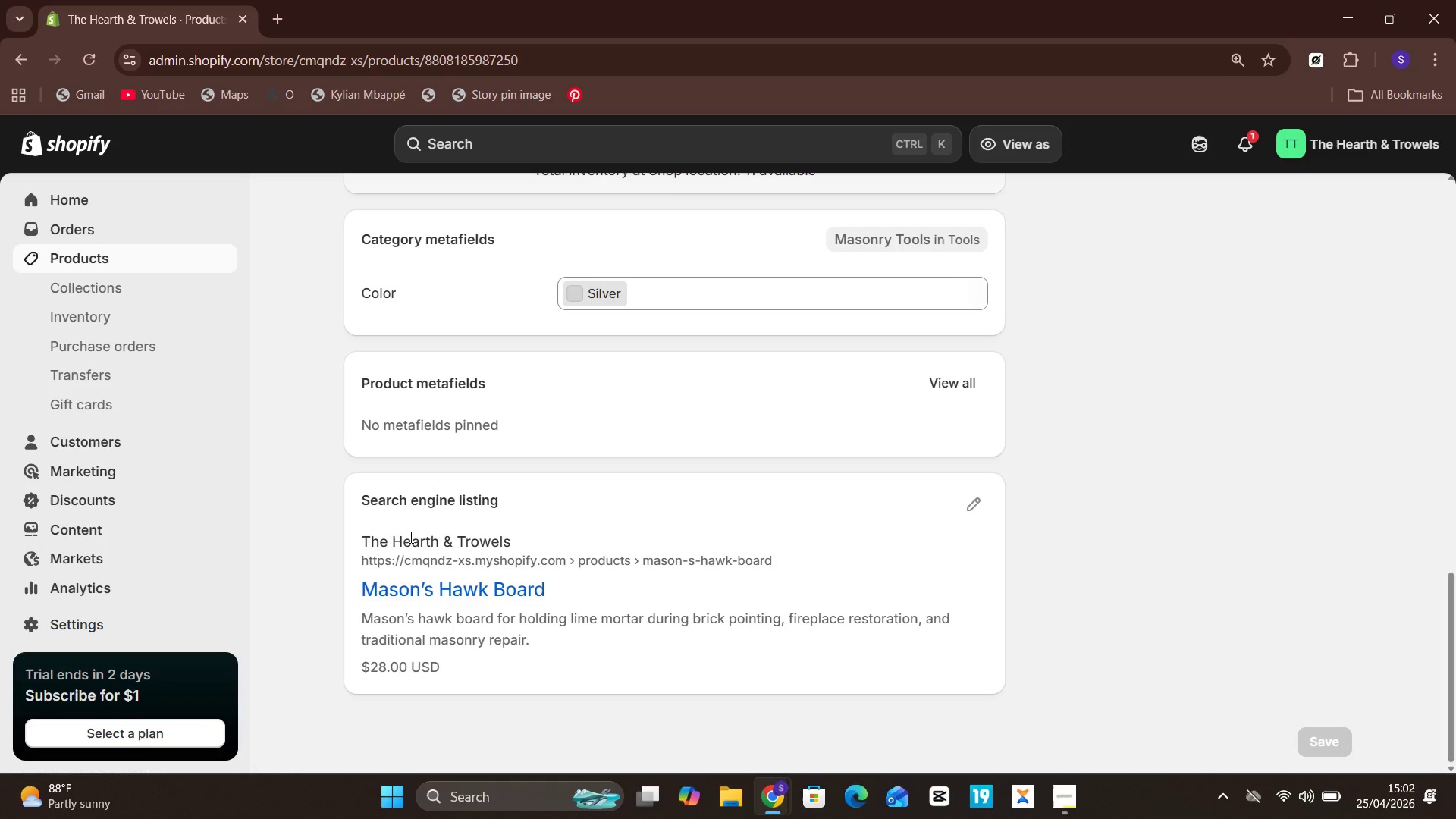 
wait(44.84)
 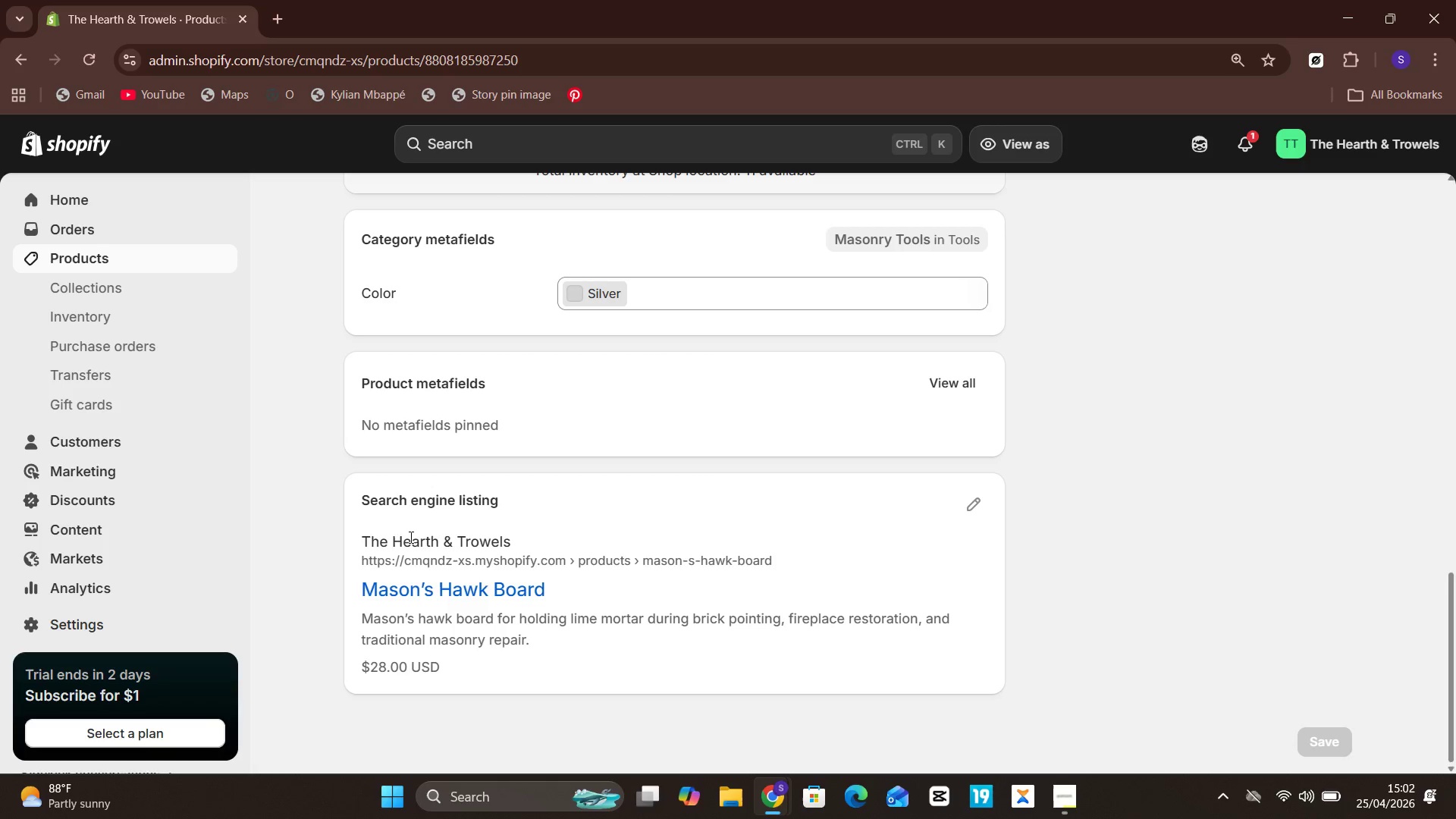 
left_click([457, 356])
 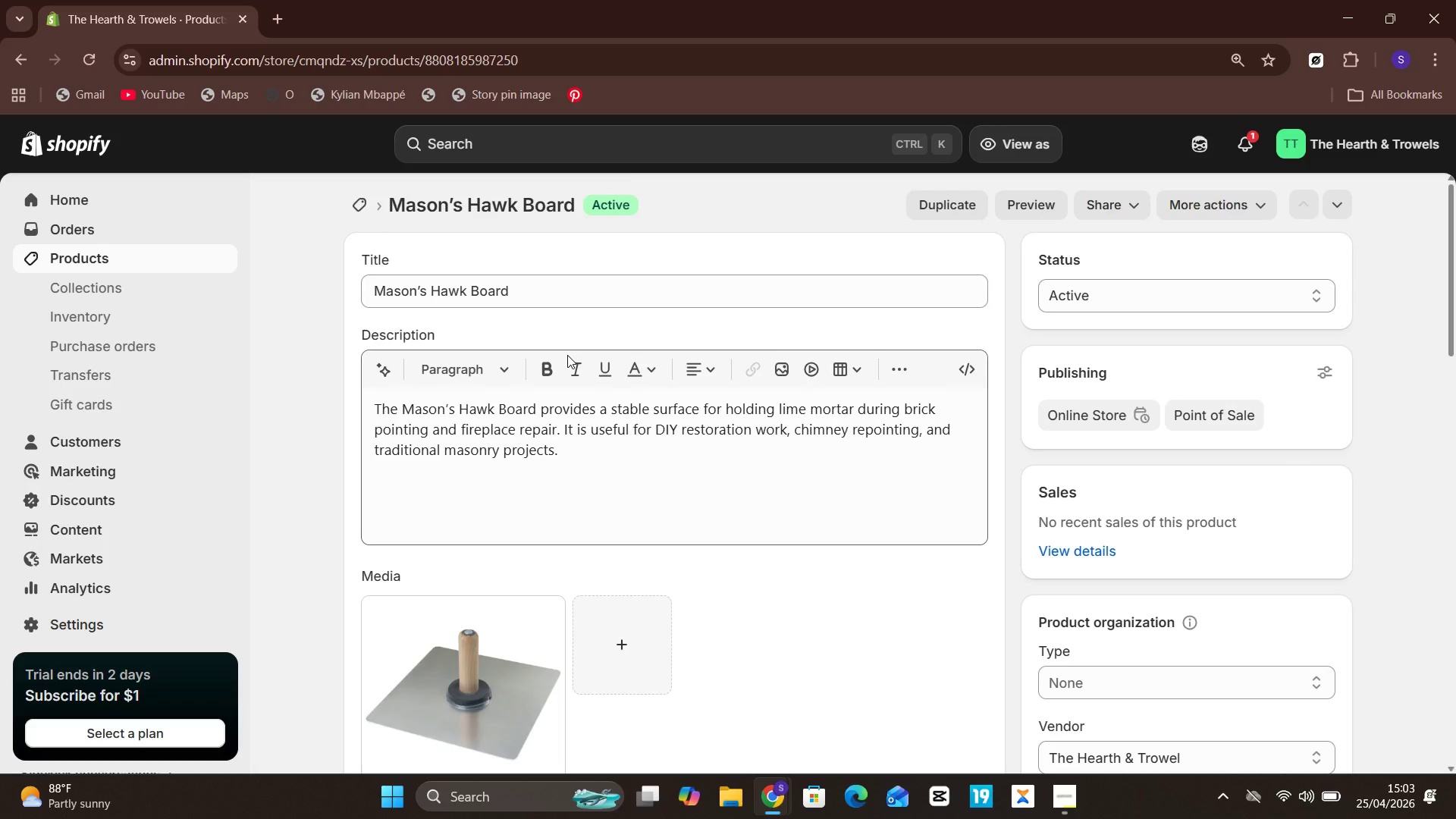 
wait(40.12)
 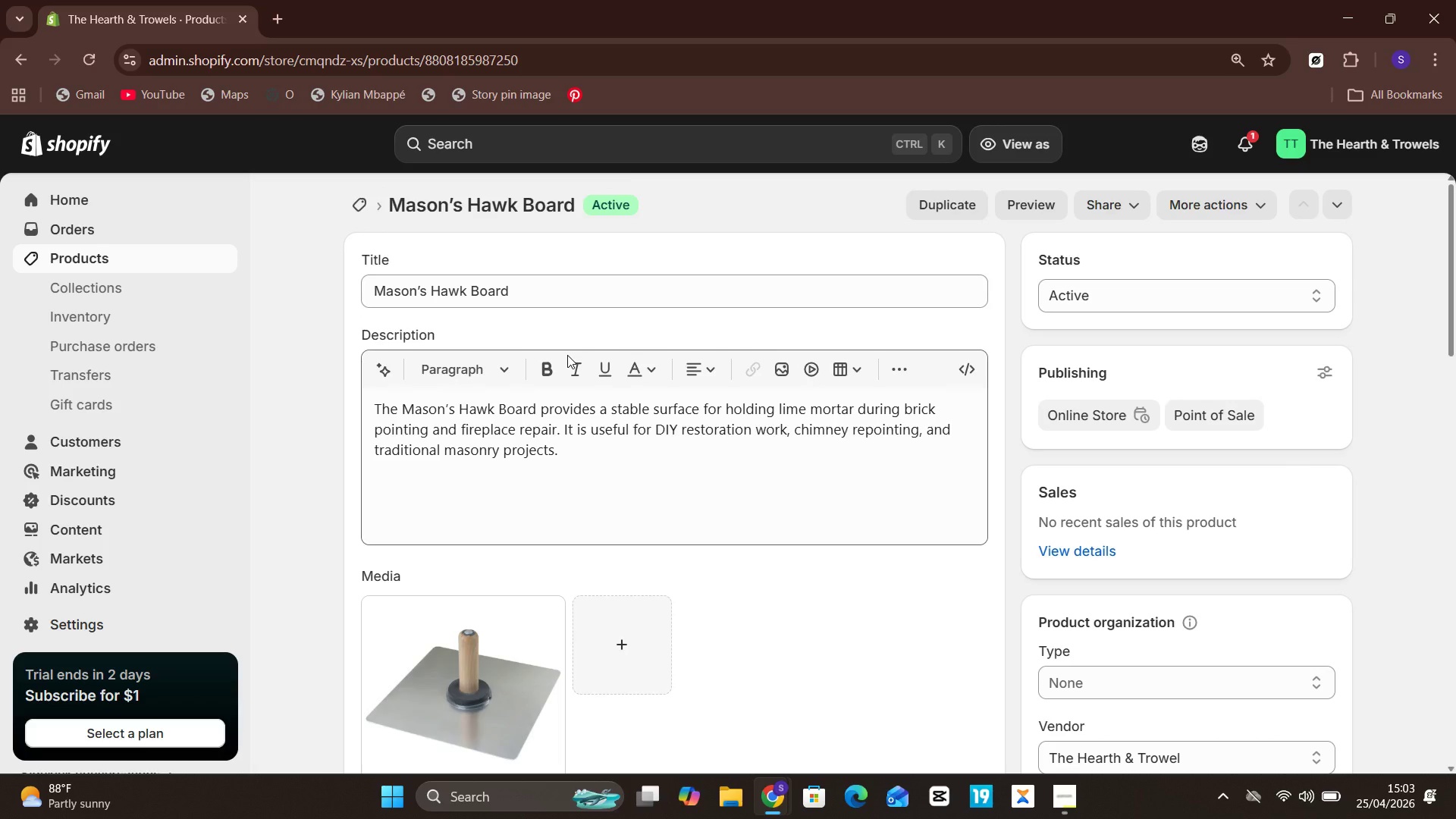 
left_click([971, 356])
 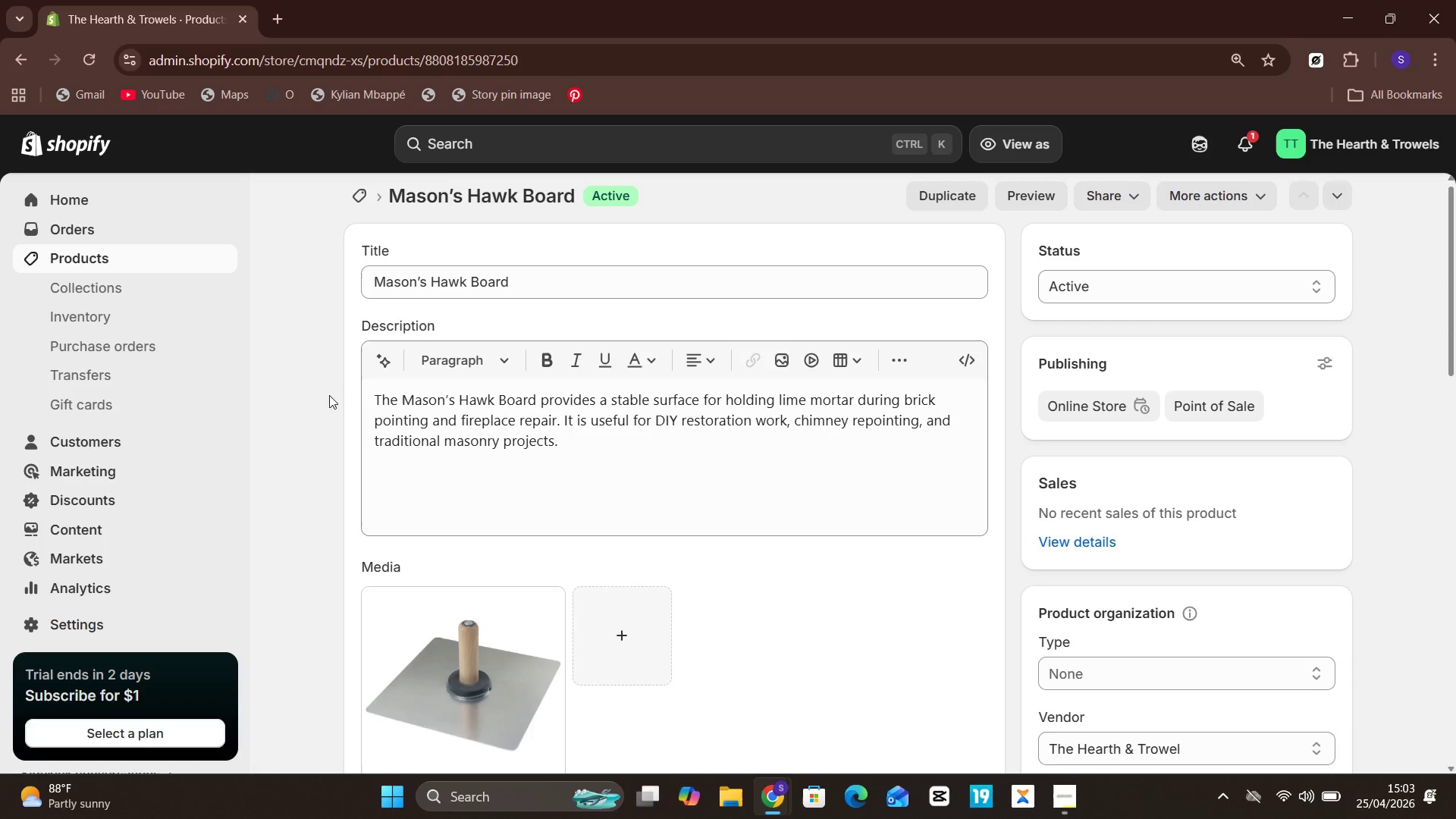 
wait(9.45)
 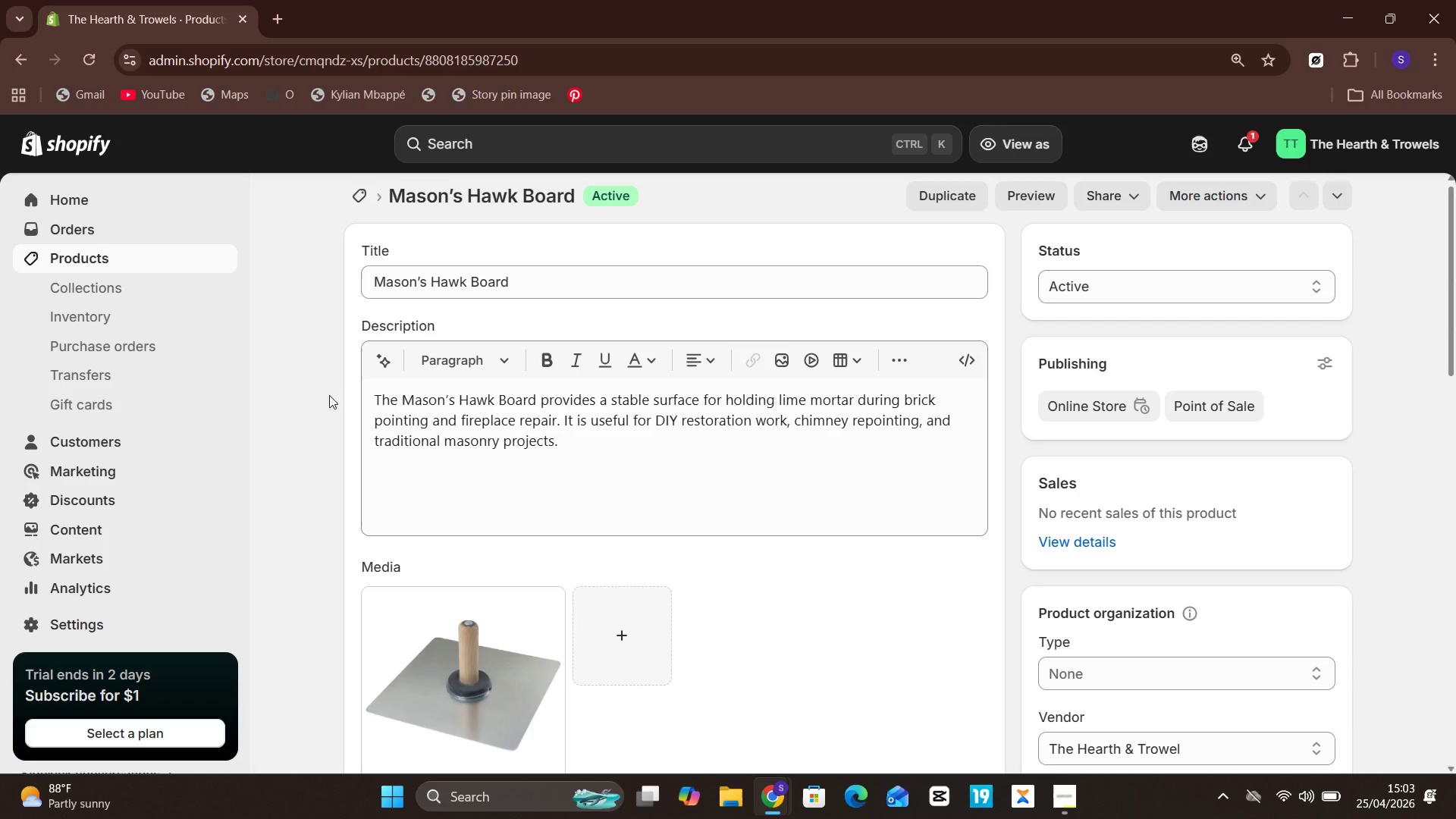 
left_click([147, 259])
 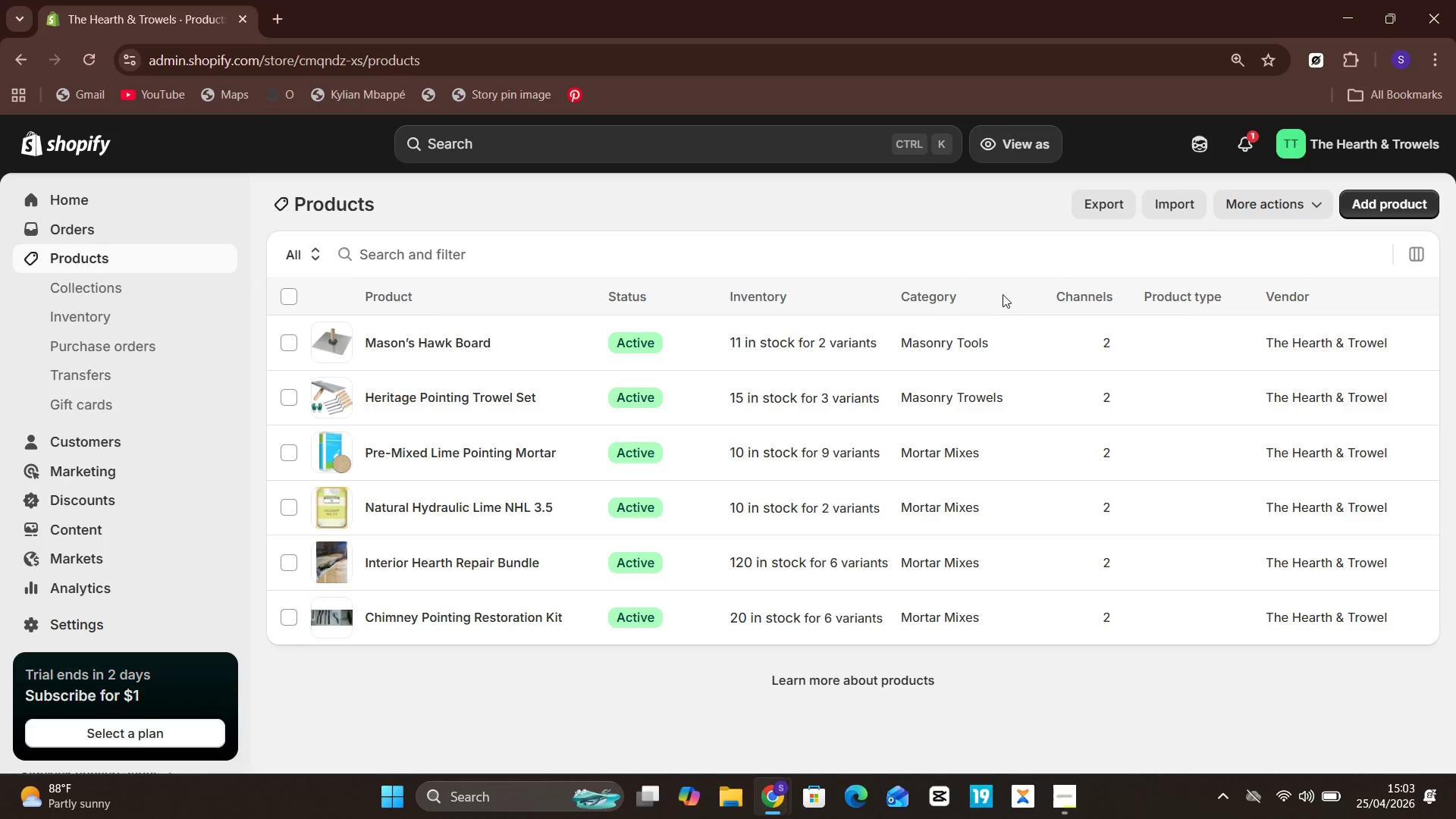 
wait(6.06)
 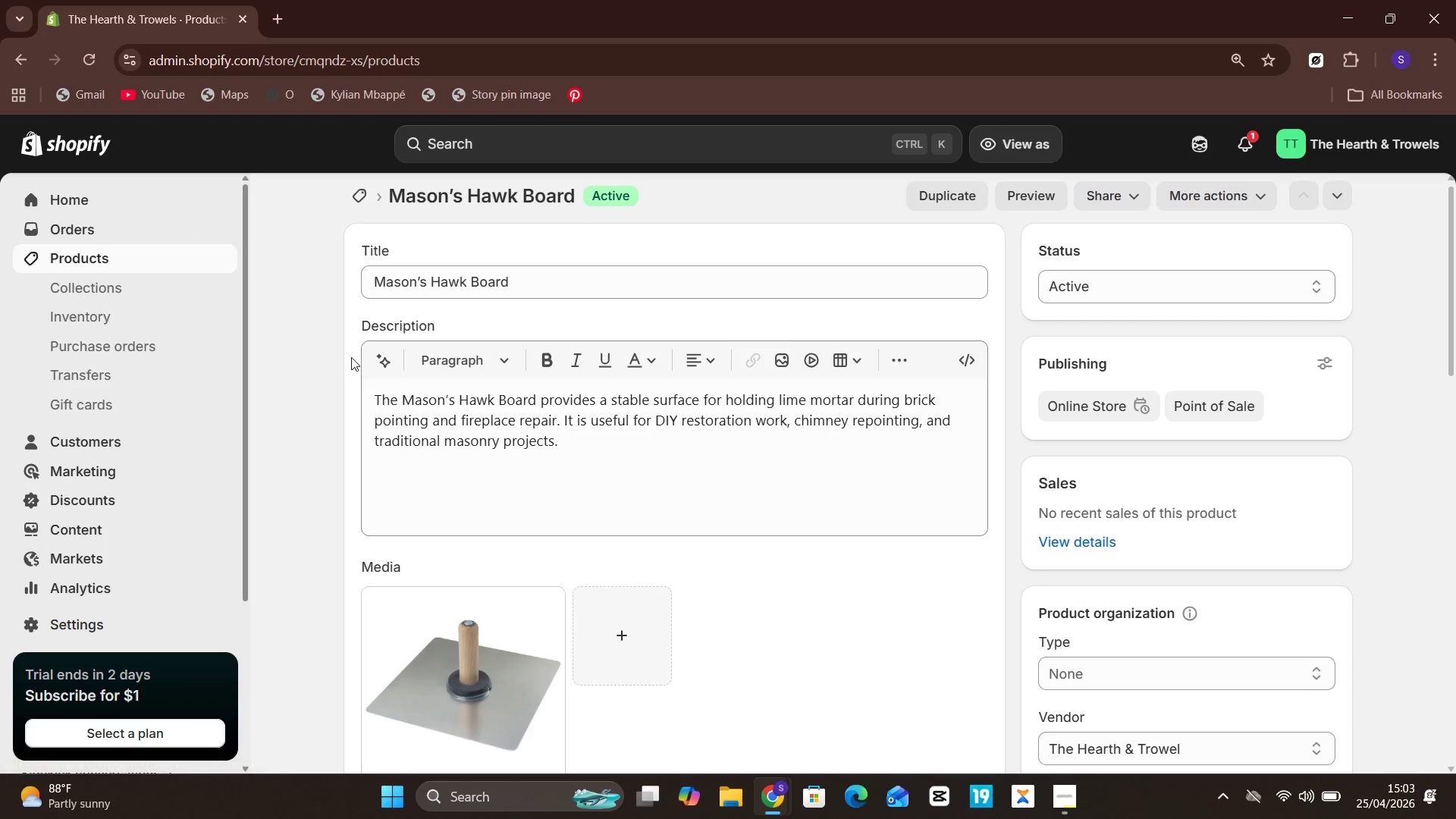 
left_click([1374, 195])
 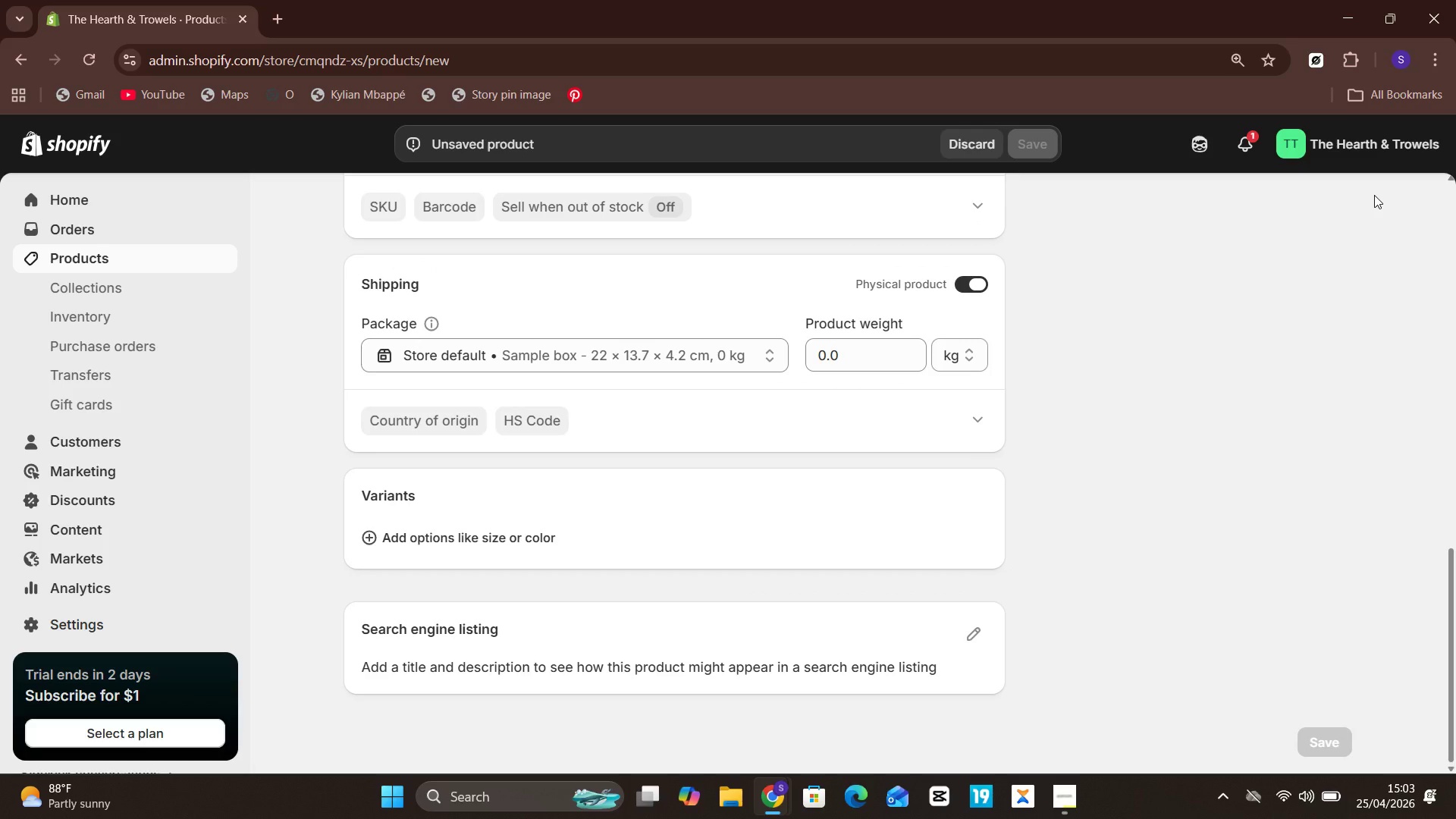 
wait(29.71)
 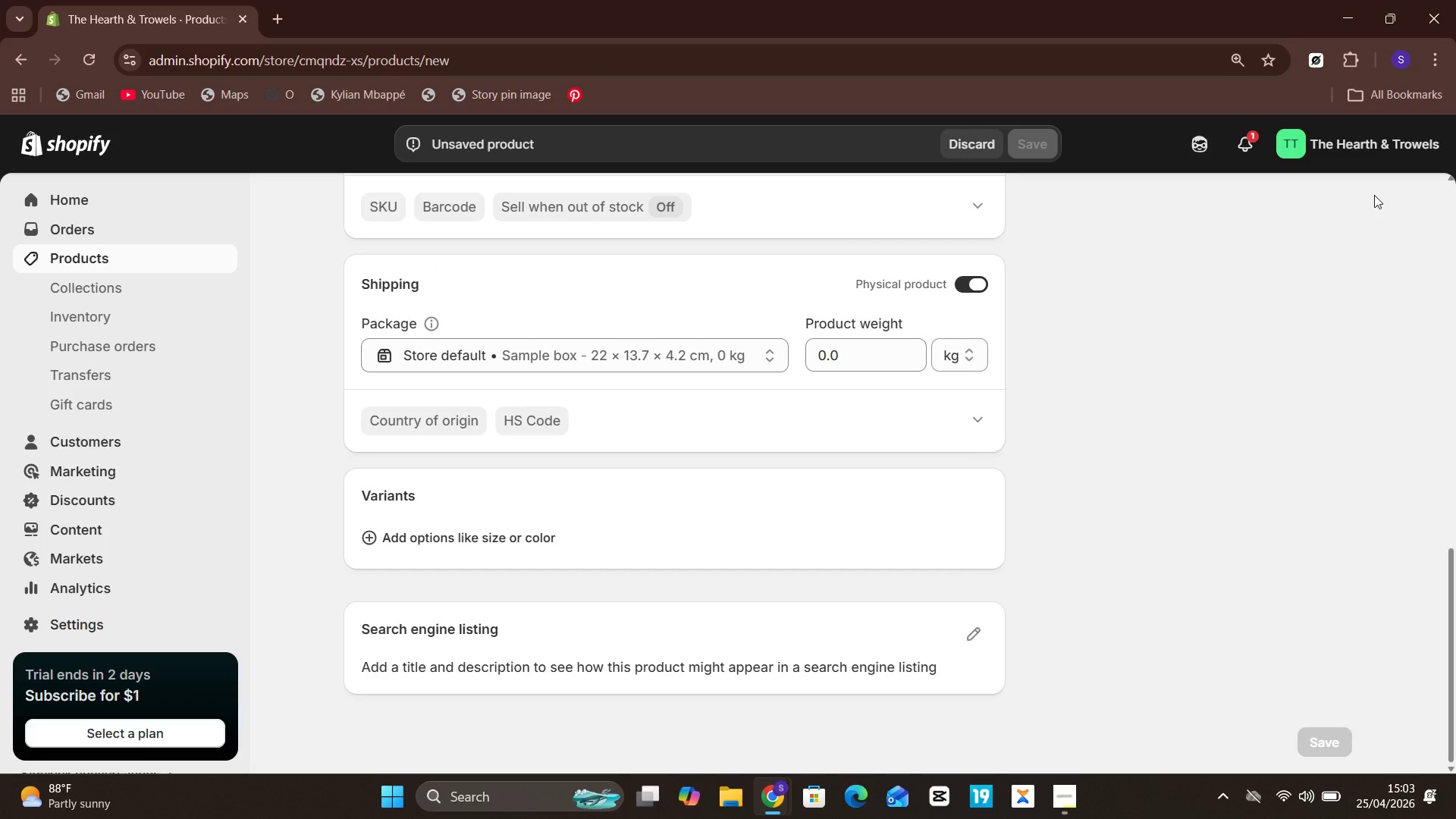 
mouse_move([766, 420])
 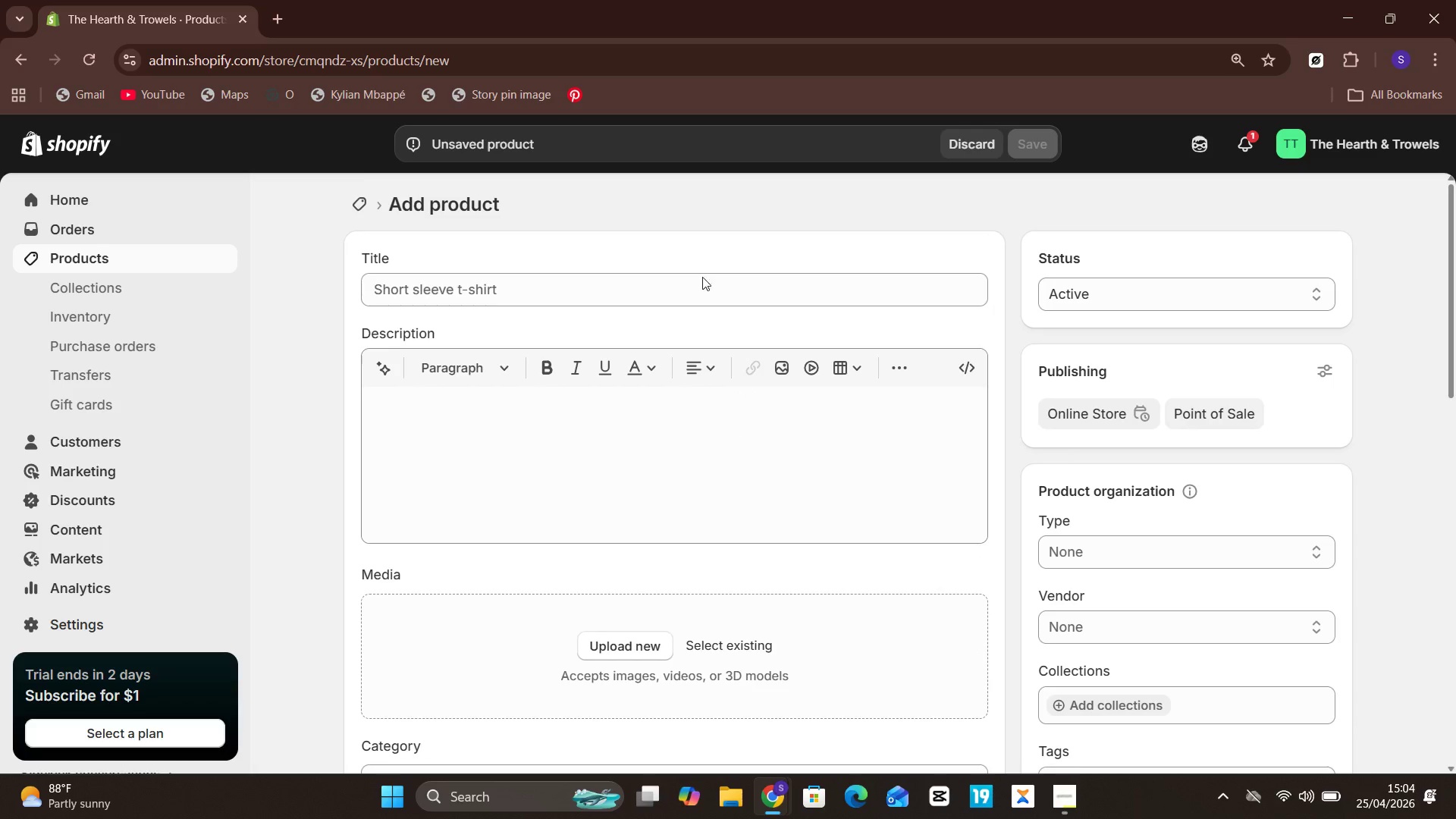 
left_click([702, 299])
 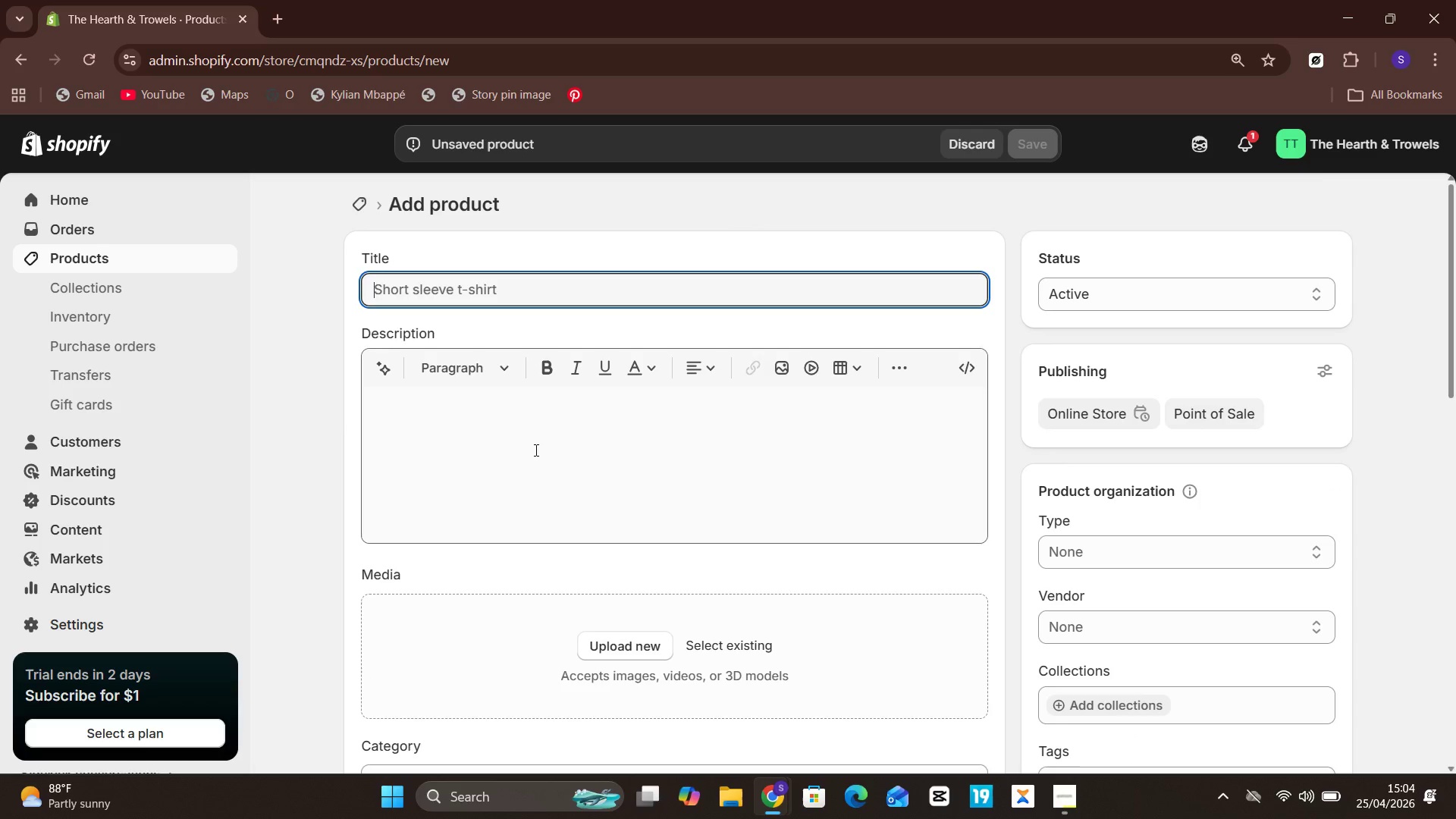 
wait(49.34)
 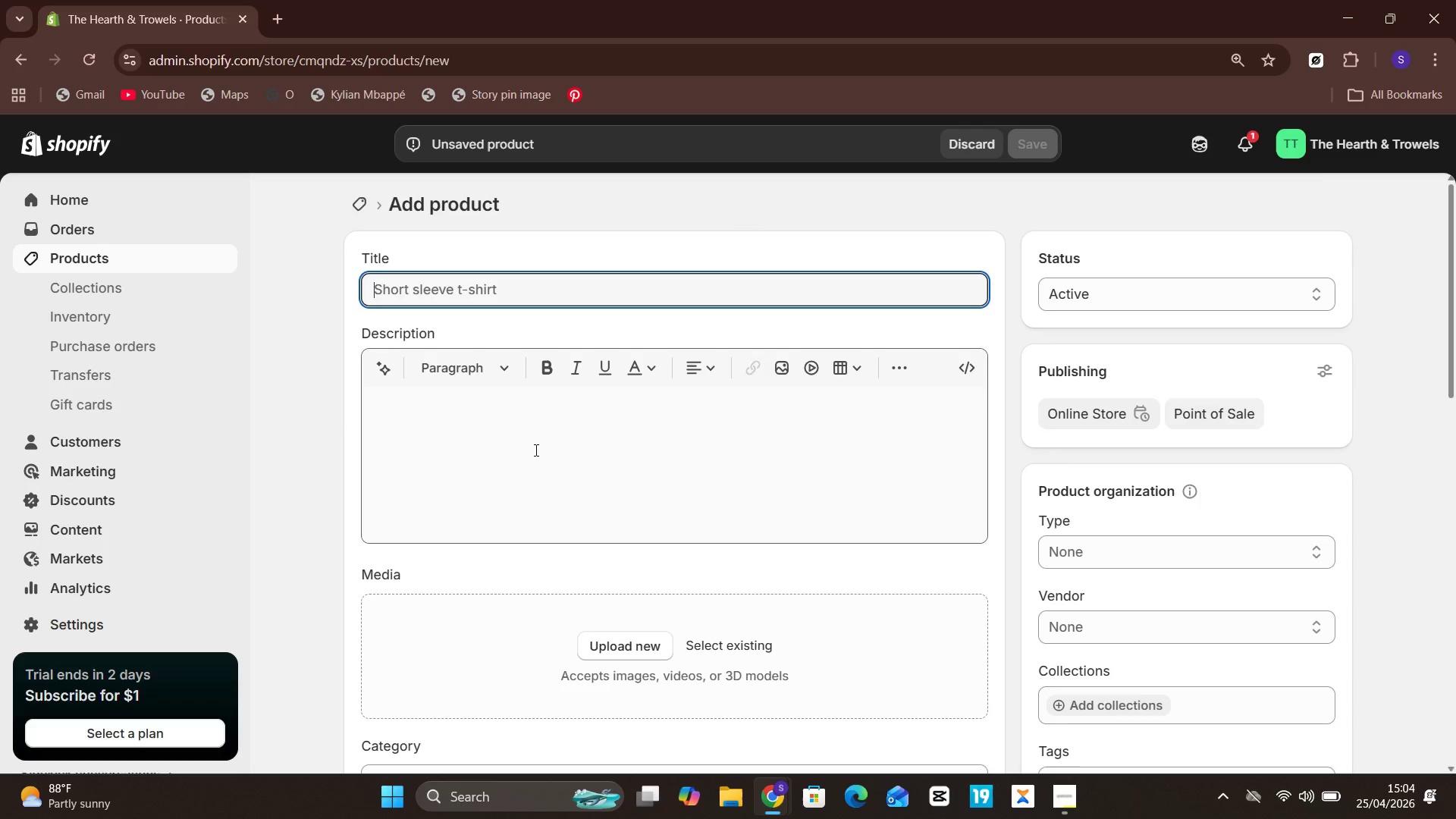 
type(Brick JOINT)
key(Backspace)
key(Backspace)
key(Backspace)
key(Backspace)
type(oint Finishing Tool)
 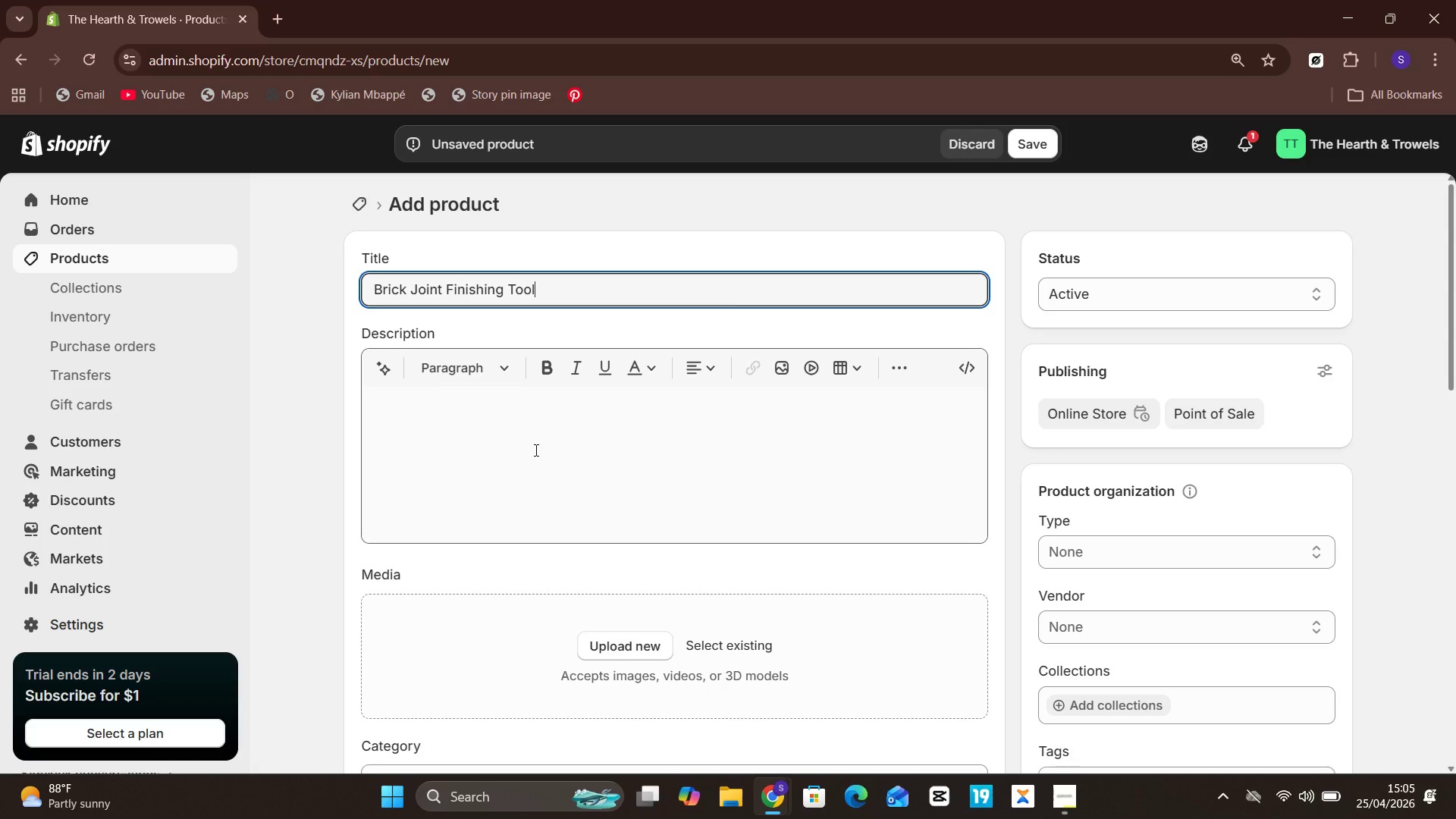 
wait(7.47)
 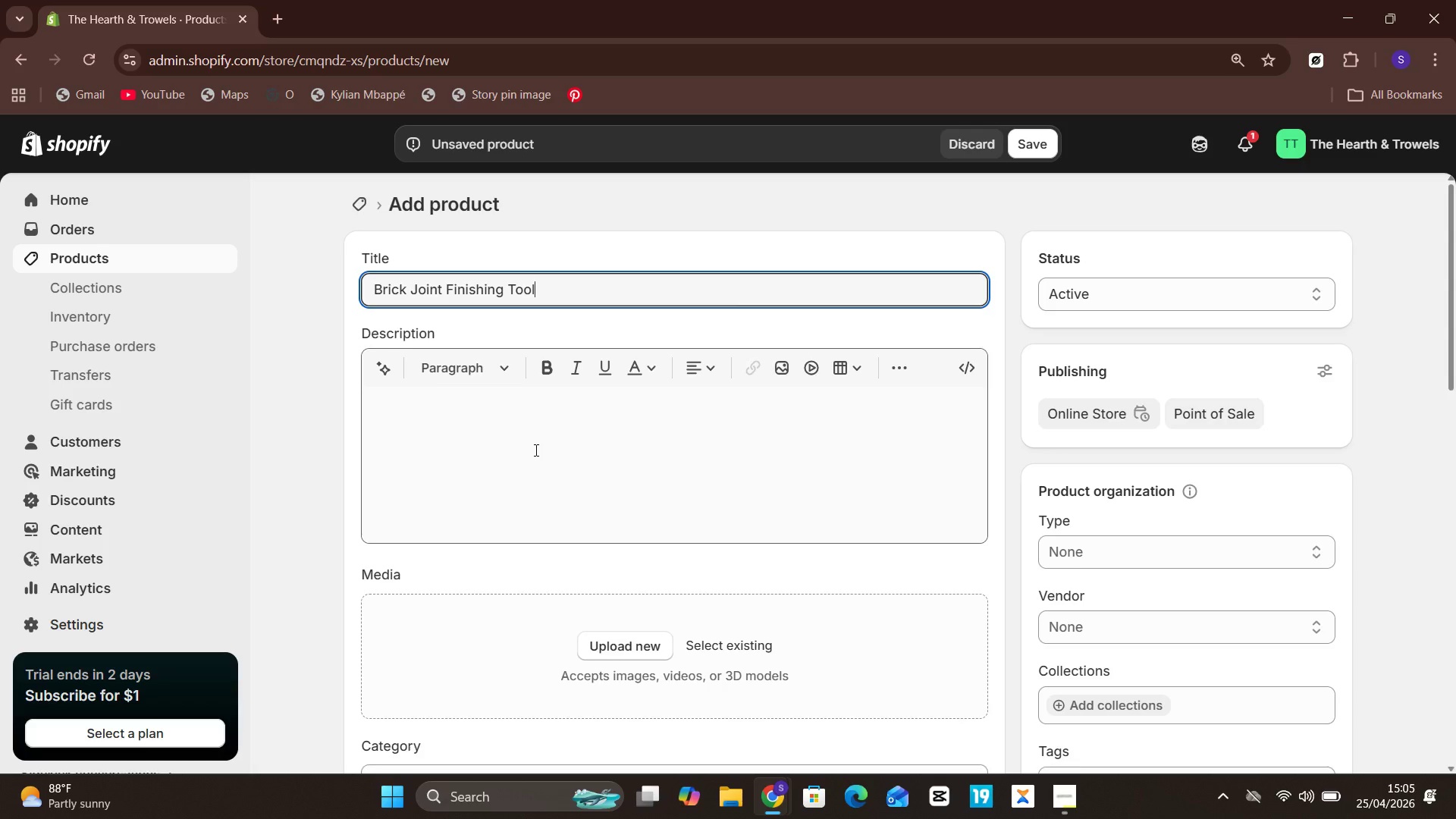 
left_click([456, 415])
 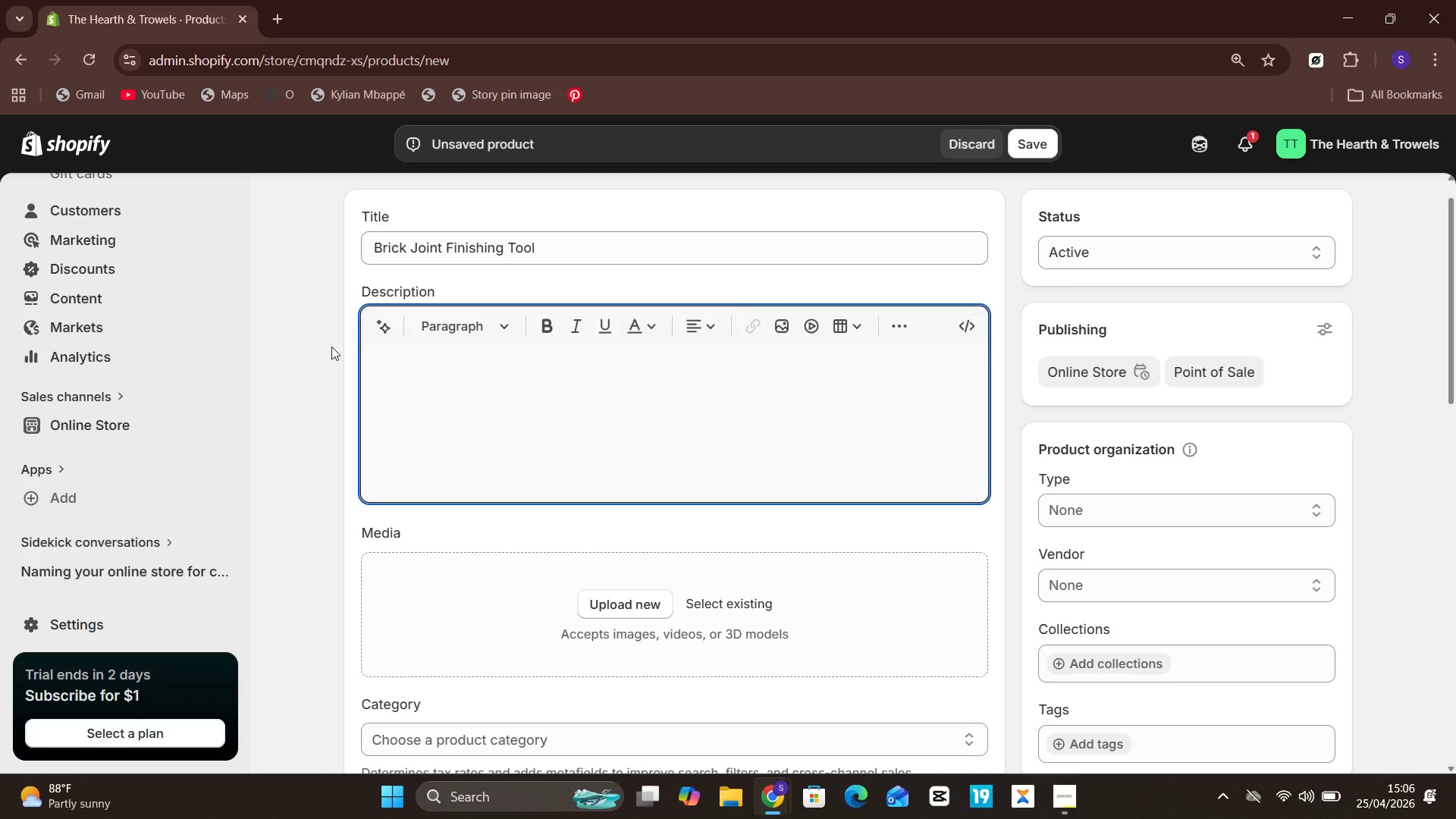 
wait(61.22)
 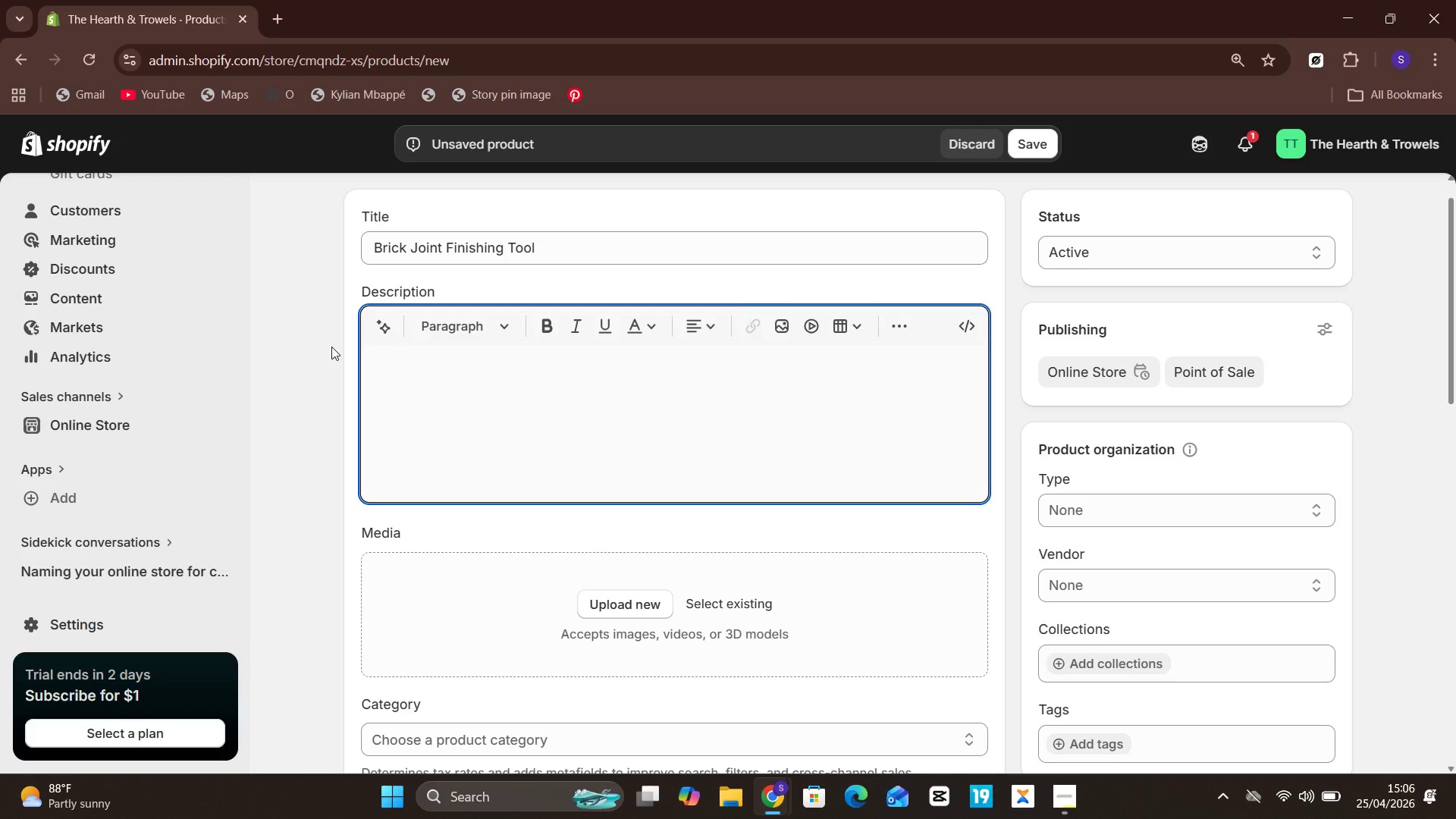 
left_click([515, 459])
 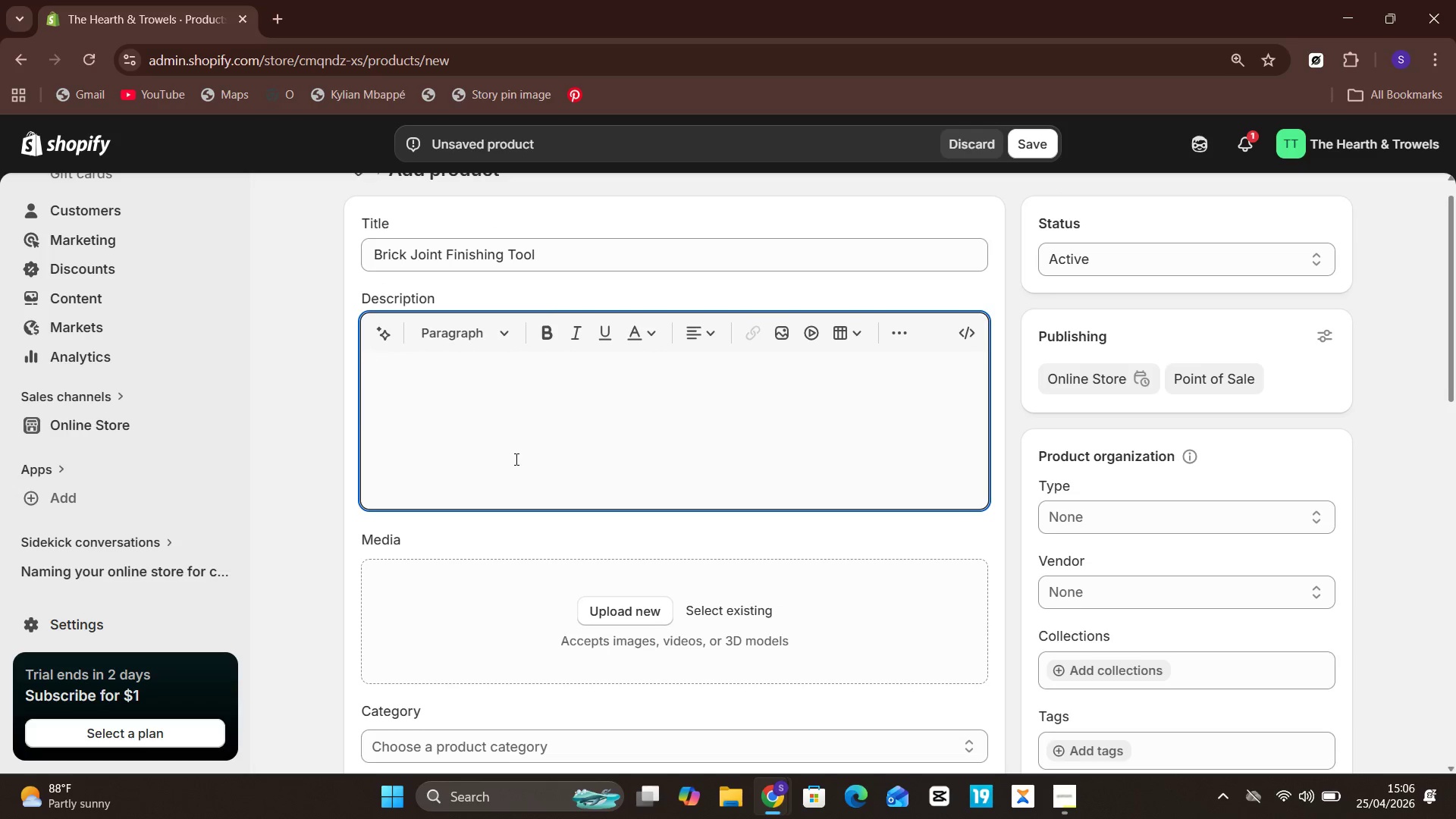 
wait(27.84)
 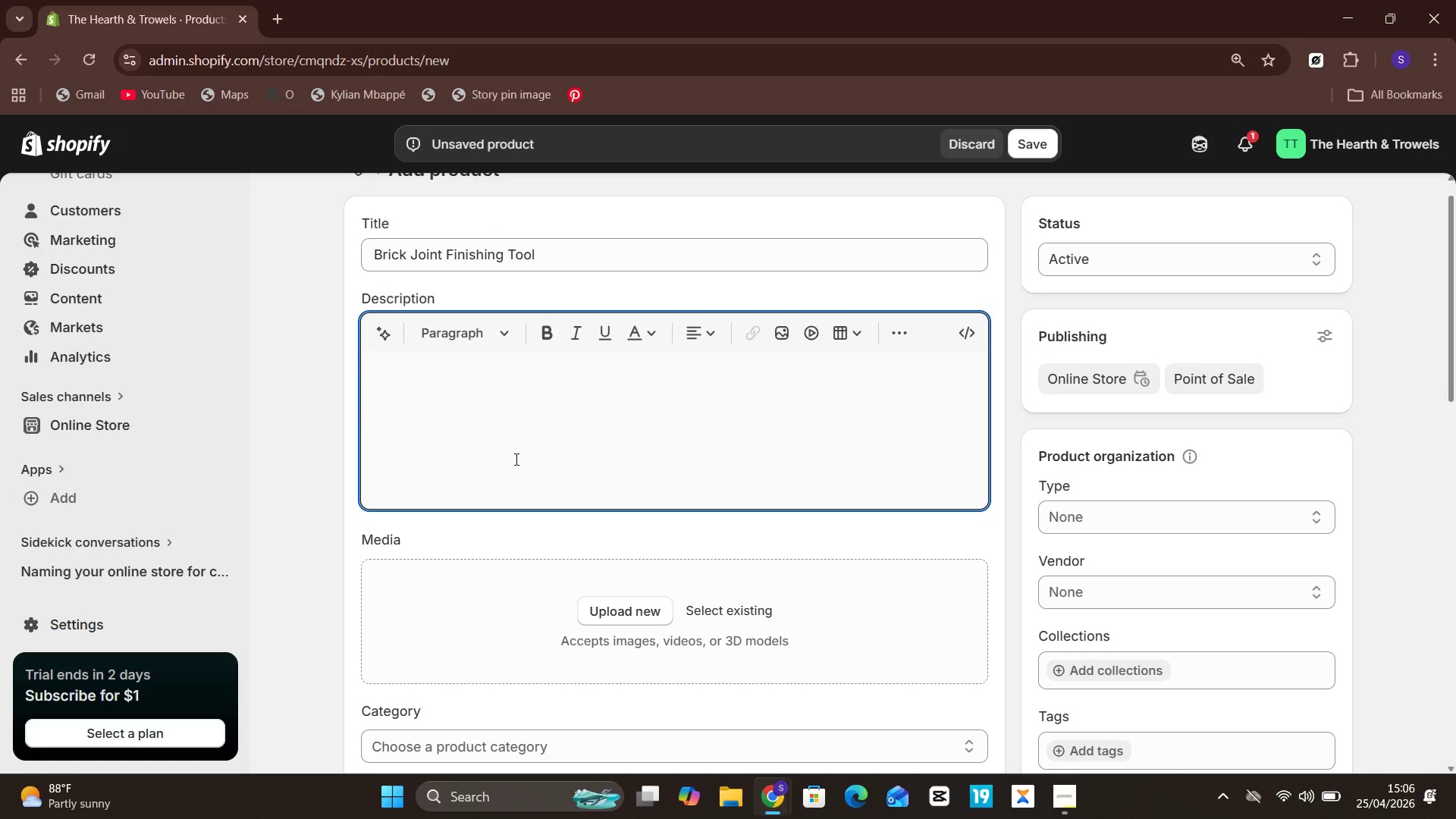 
type(The blac)
 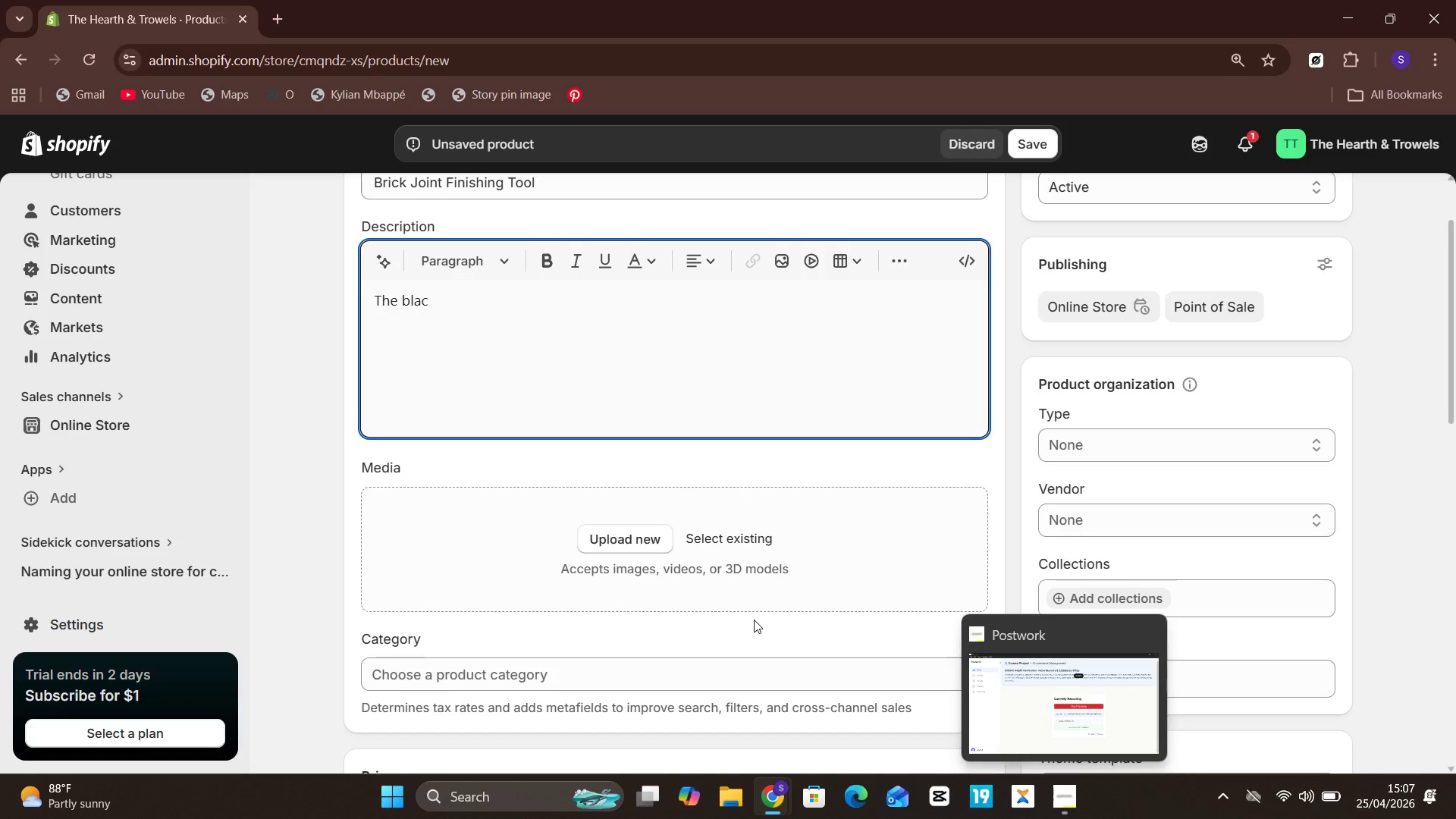 
wait(35.48)
 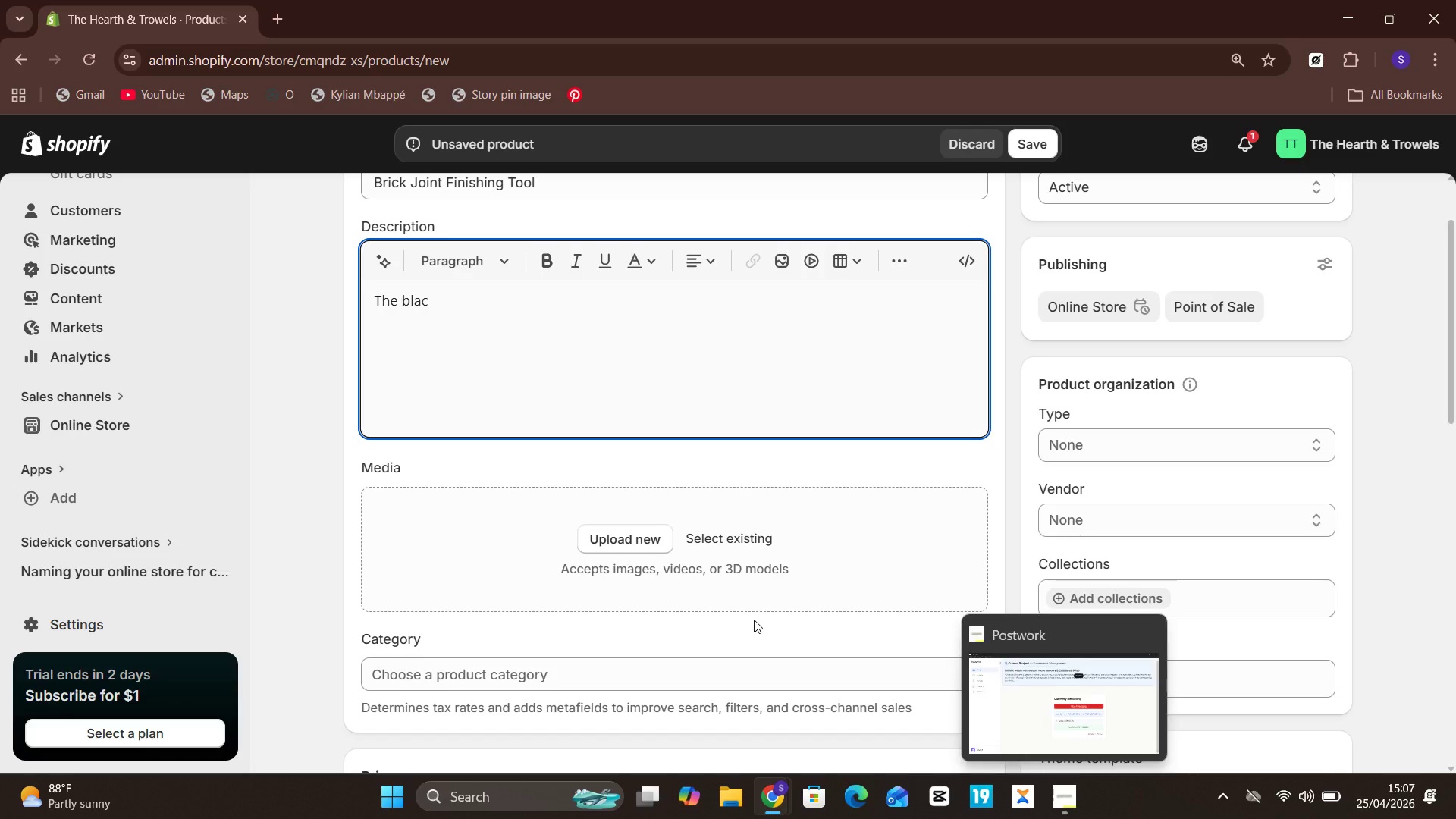 
key(Backspace)
key(Backspace)
key(Backspace)
key(Backspace)
type(Brick )
 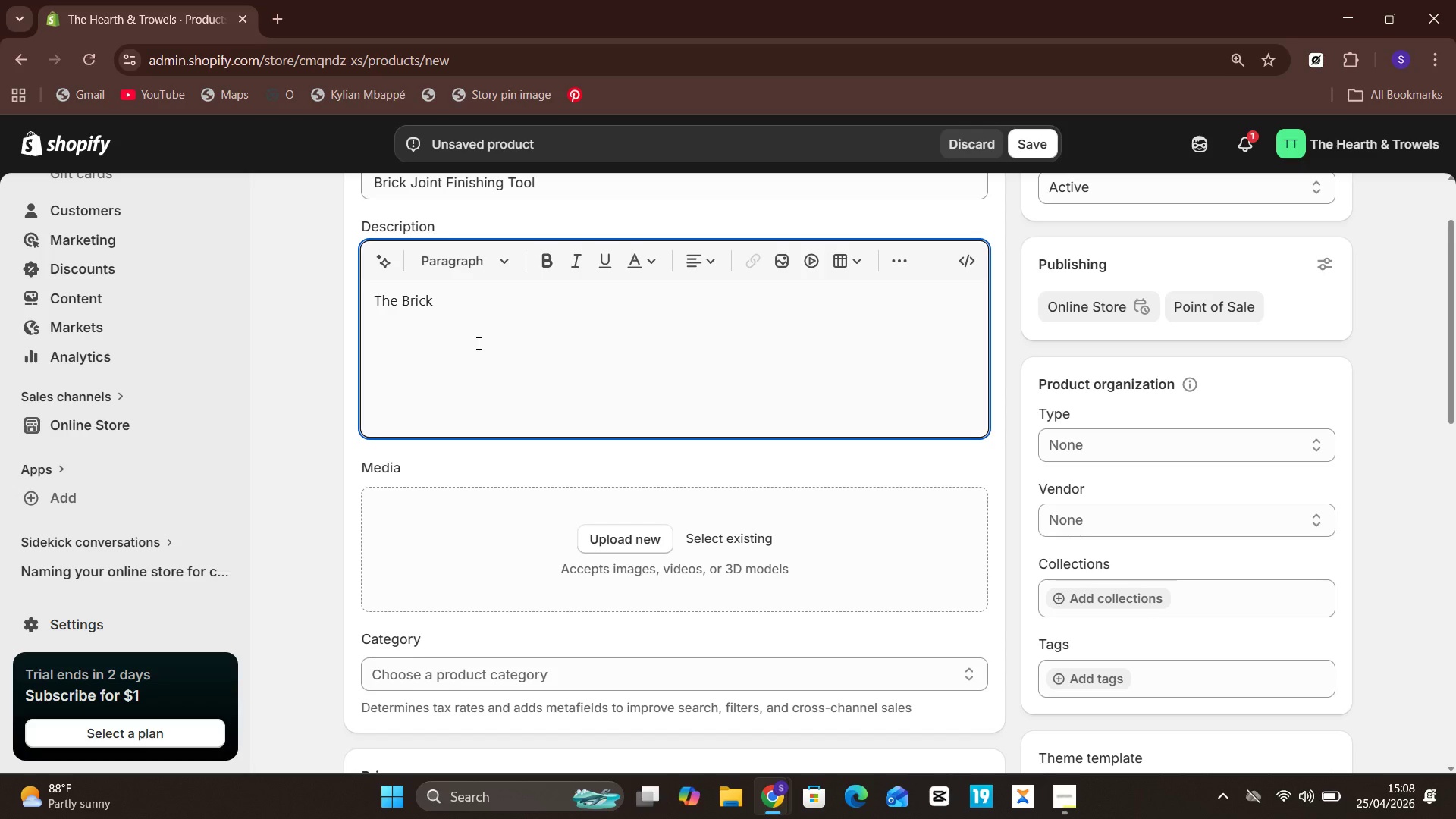 
wait(22.58)
 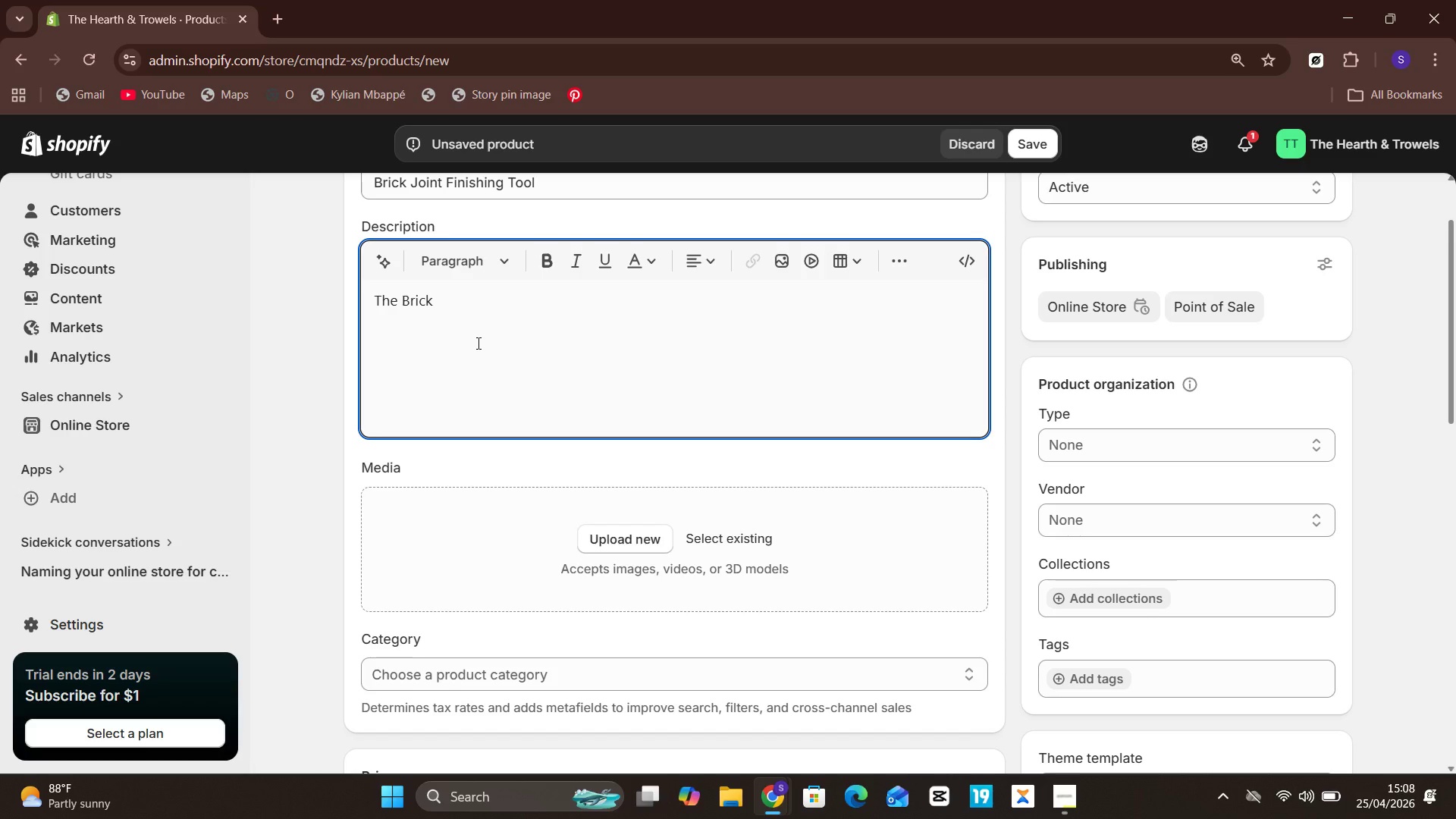 
key(CapsLock)
 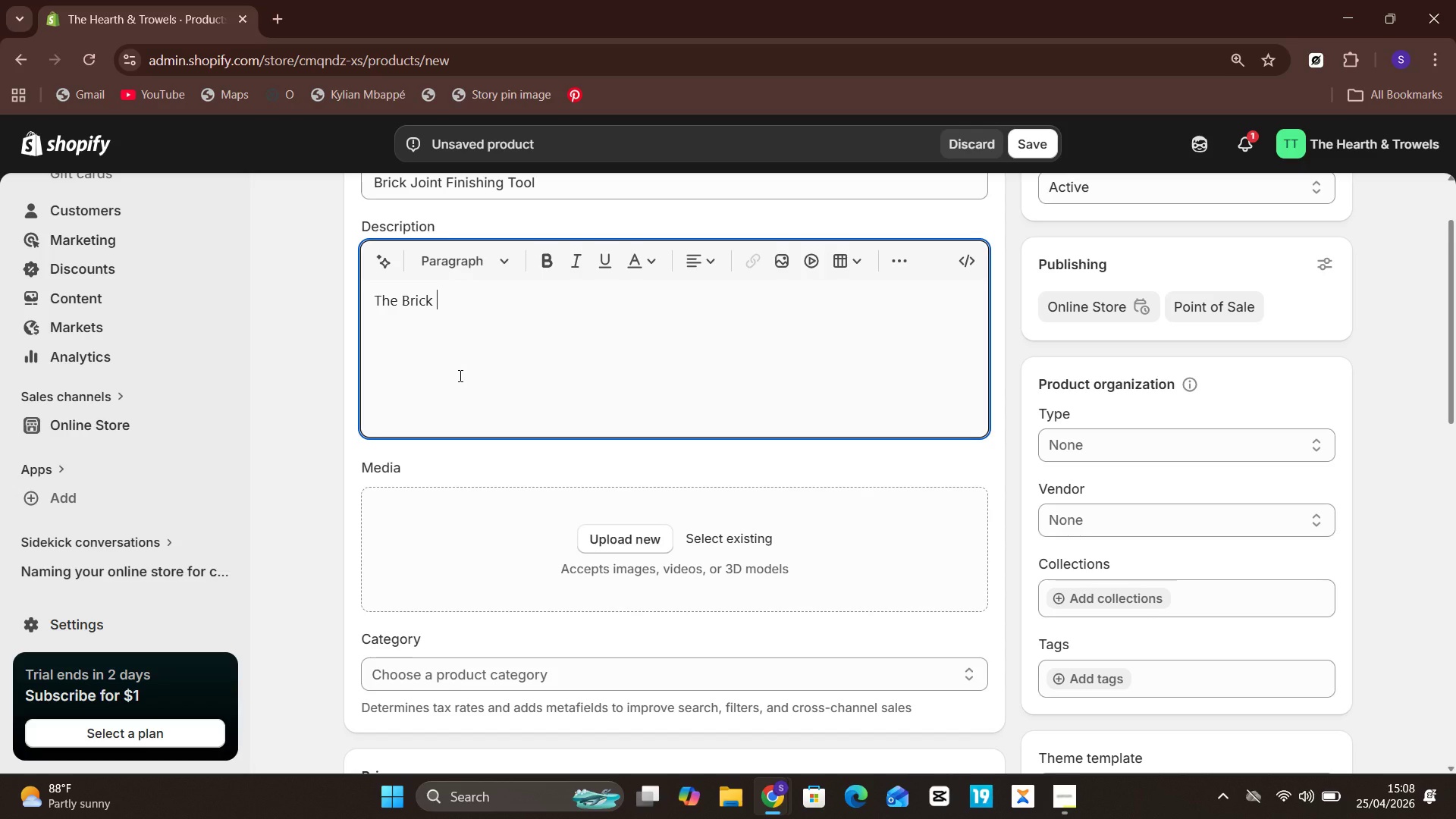 
key(J)
 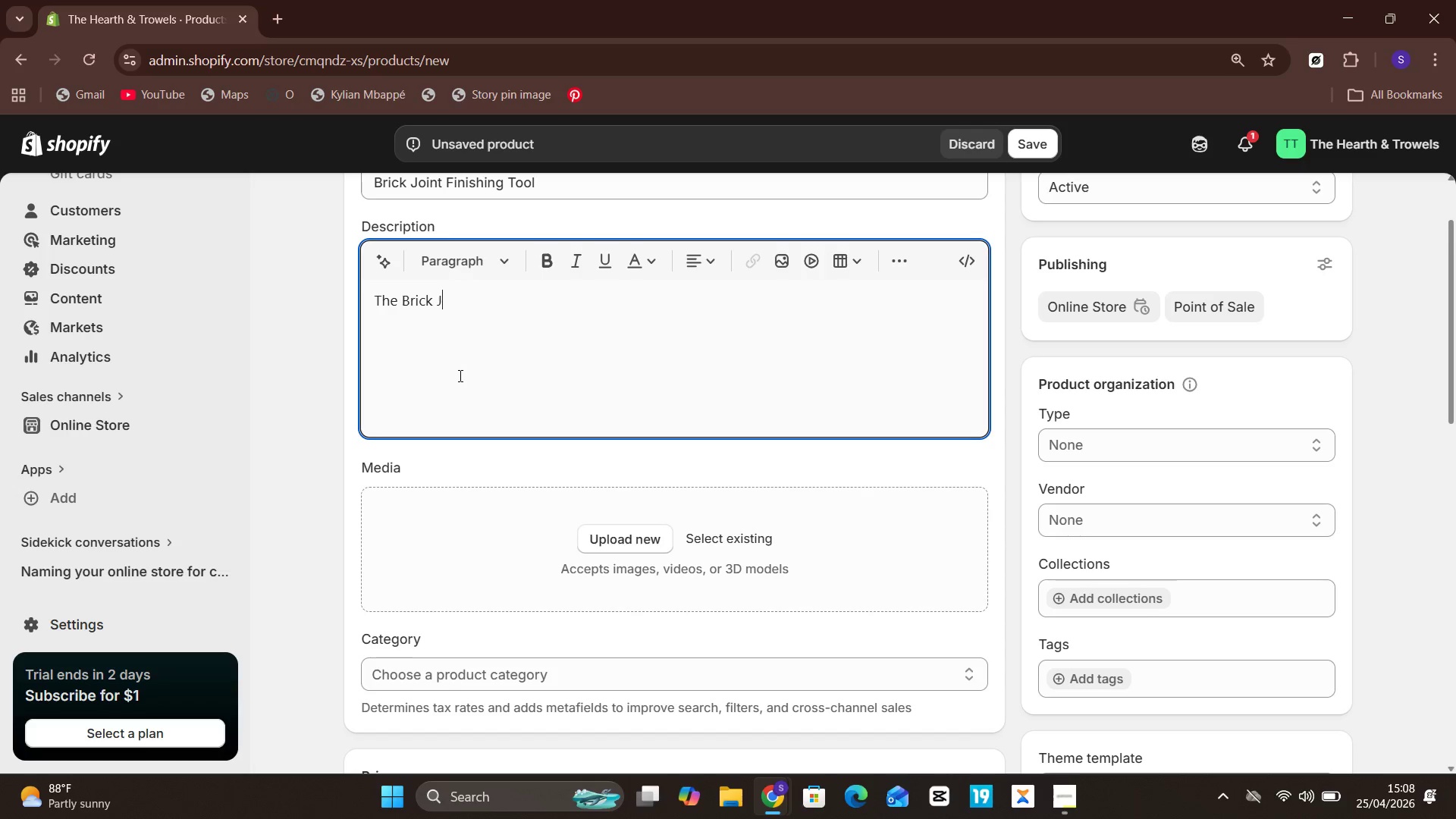 
key(CapsLock)
 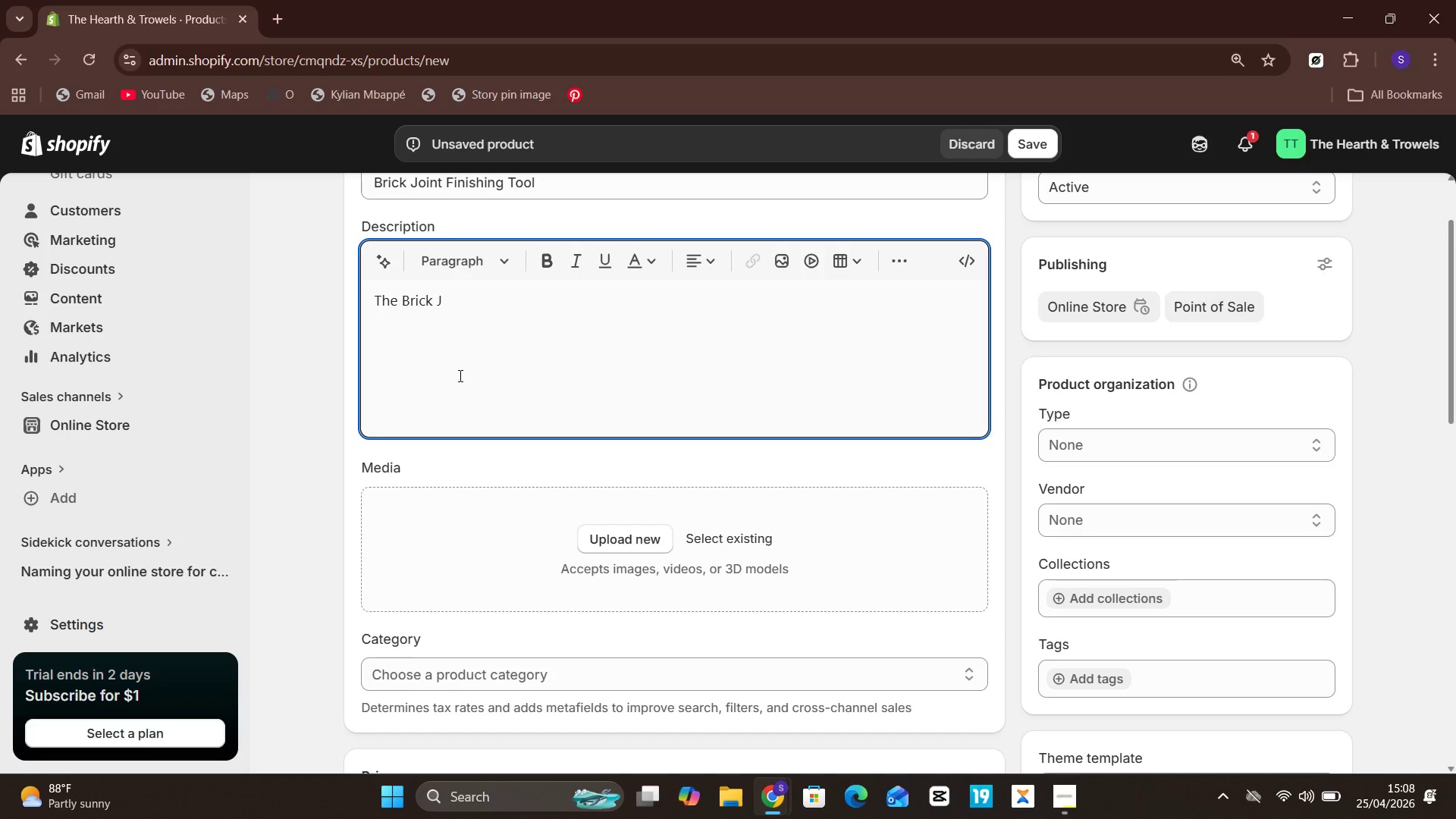 
wait(7.47)
 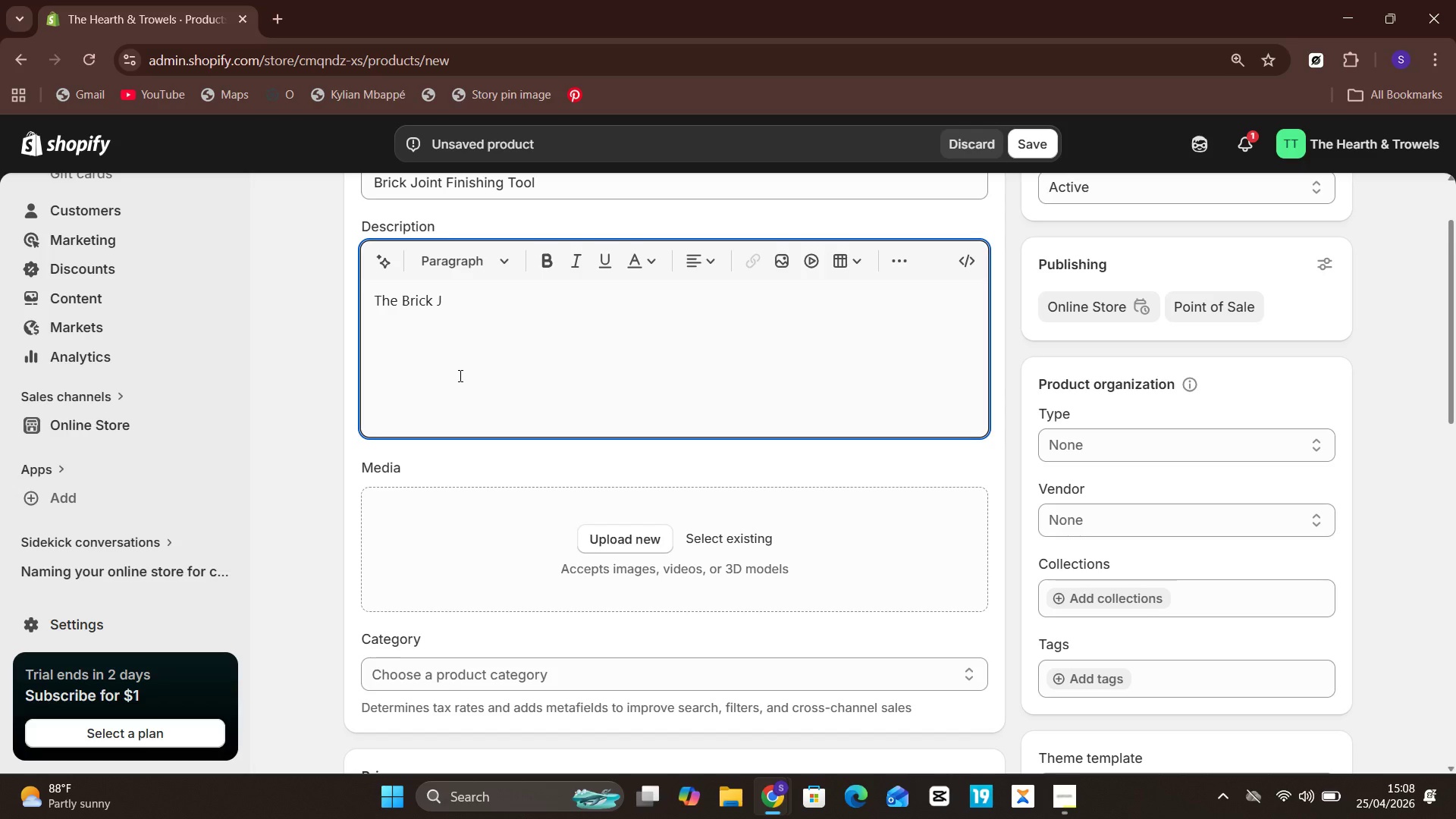 
type(oint )
 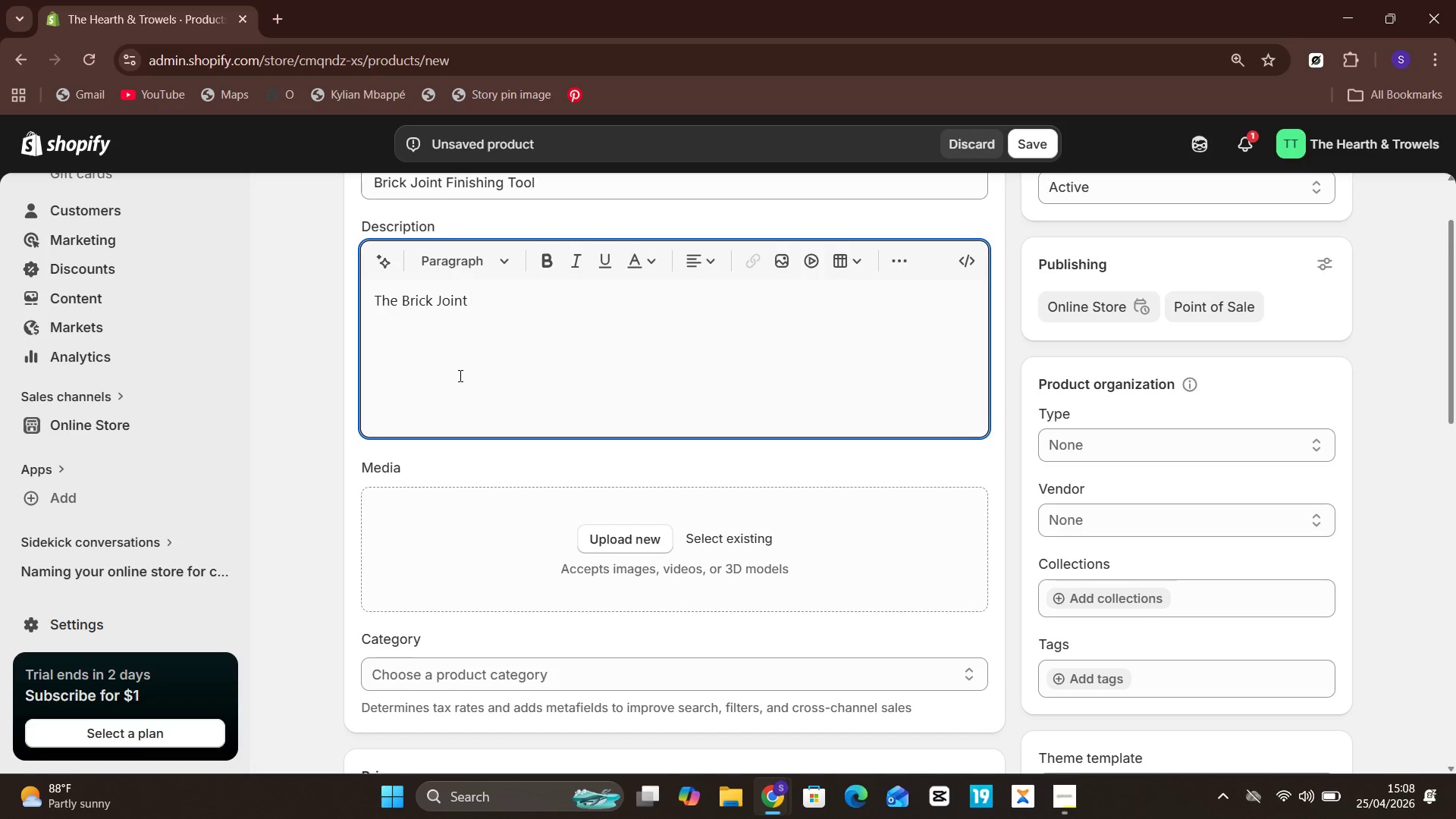 
type( )
key(Backspace)
type(Finishing Tool is used)
 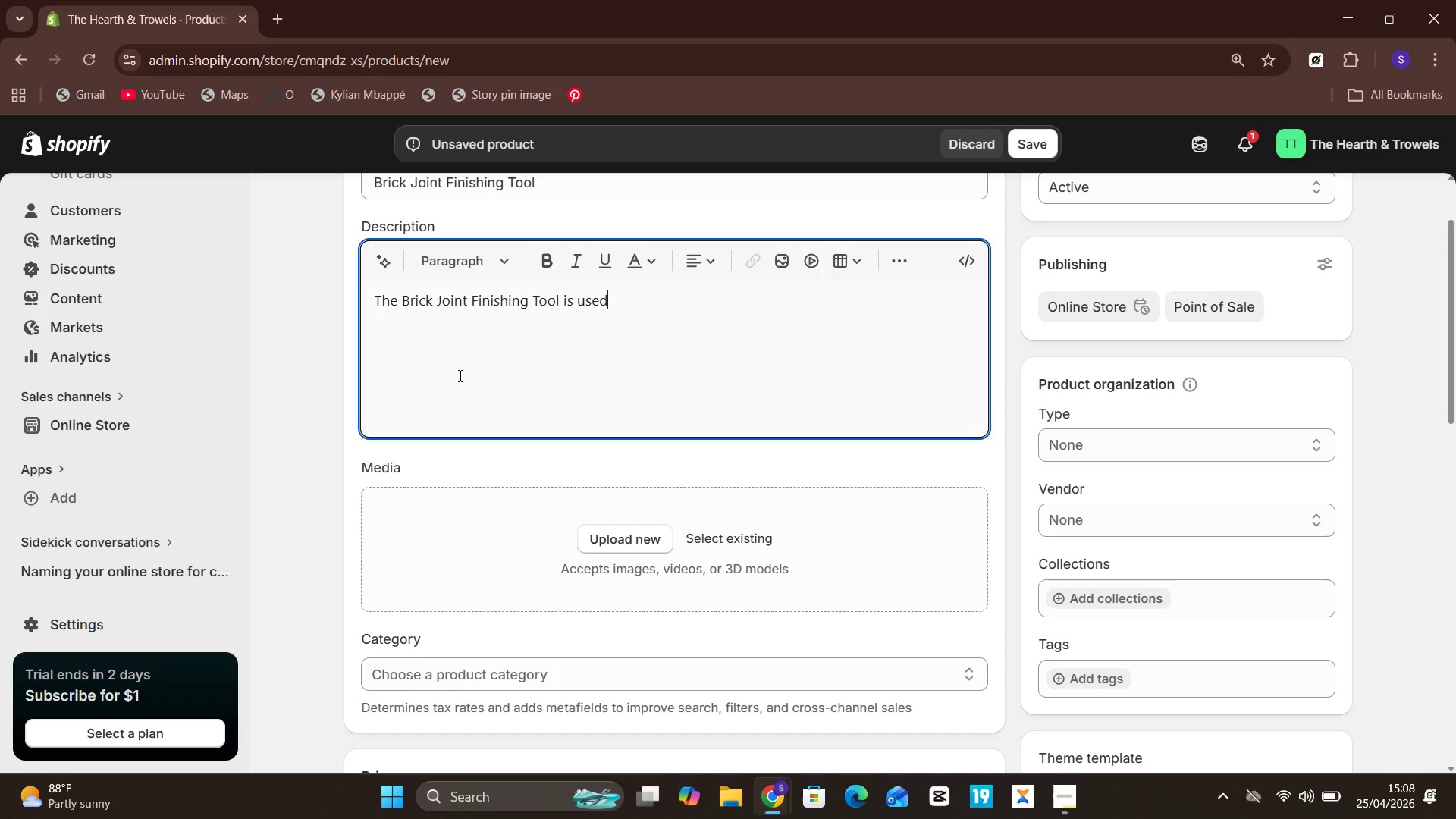 
type( to shape )
 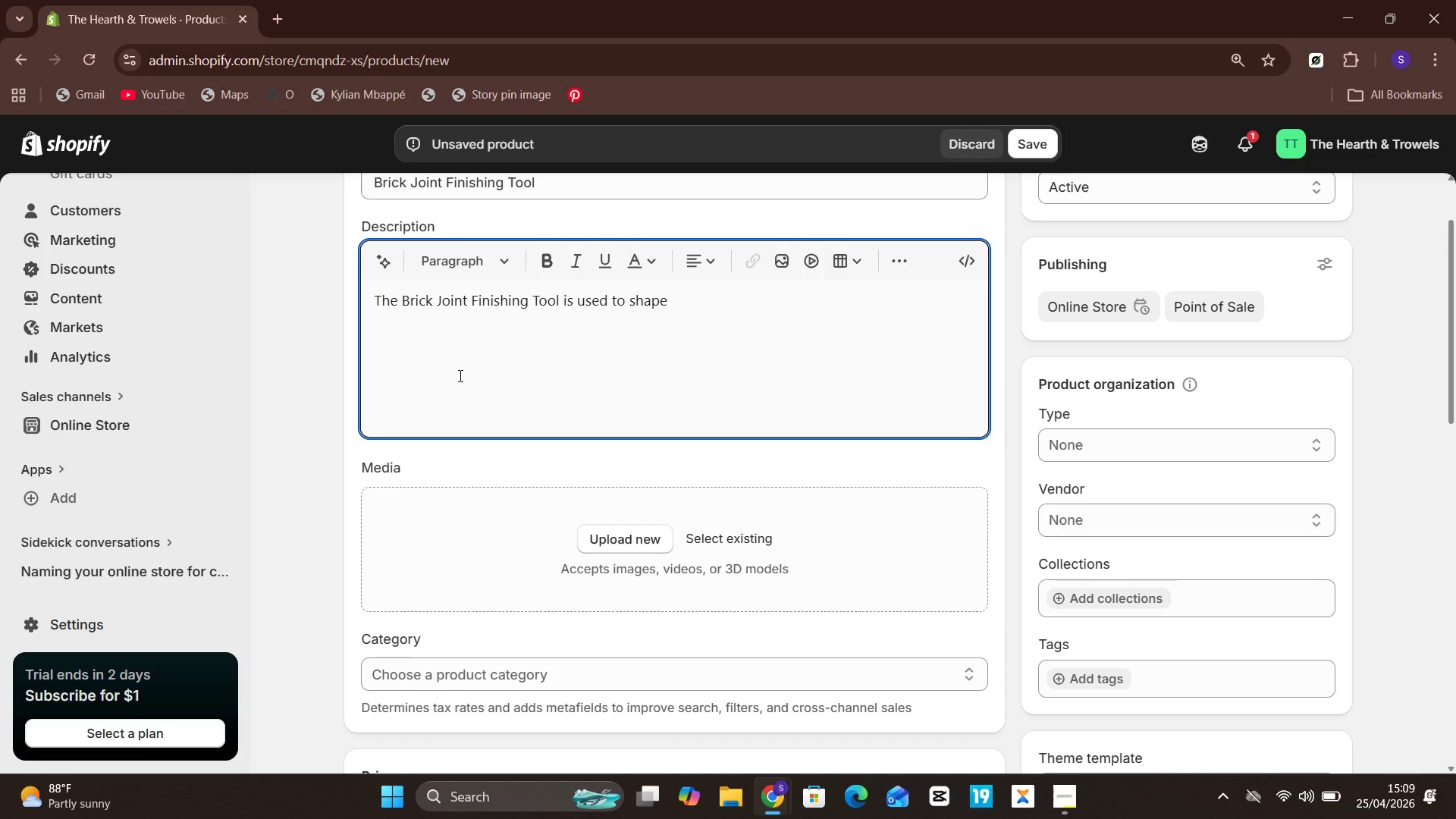 
wait(23.62)
 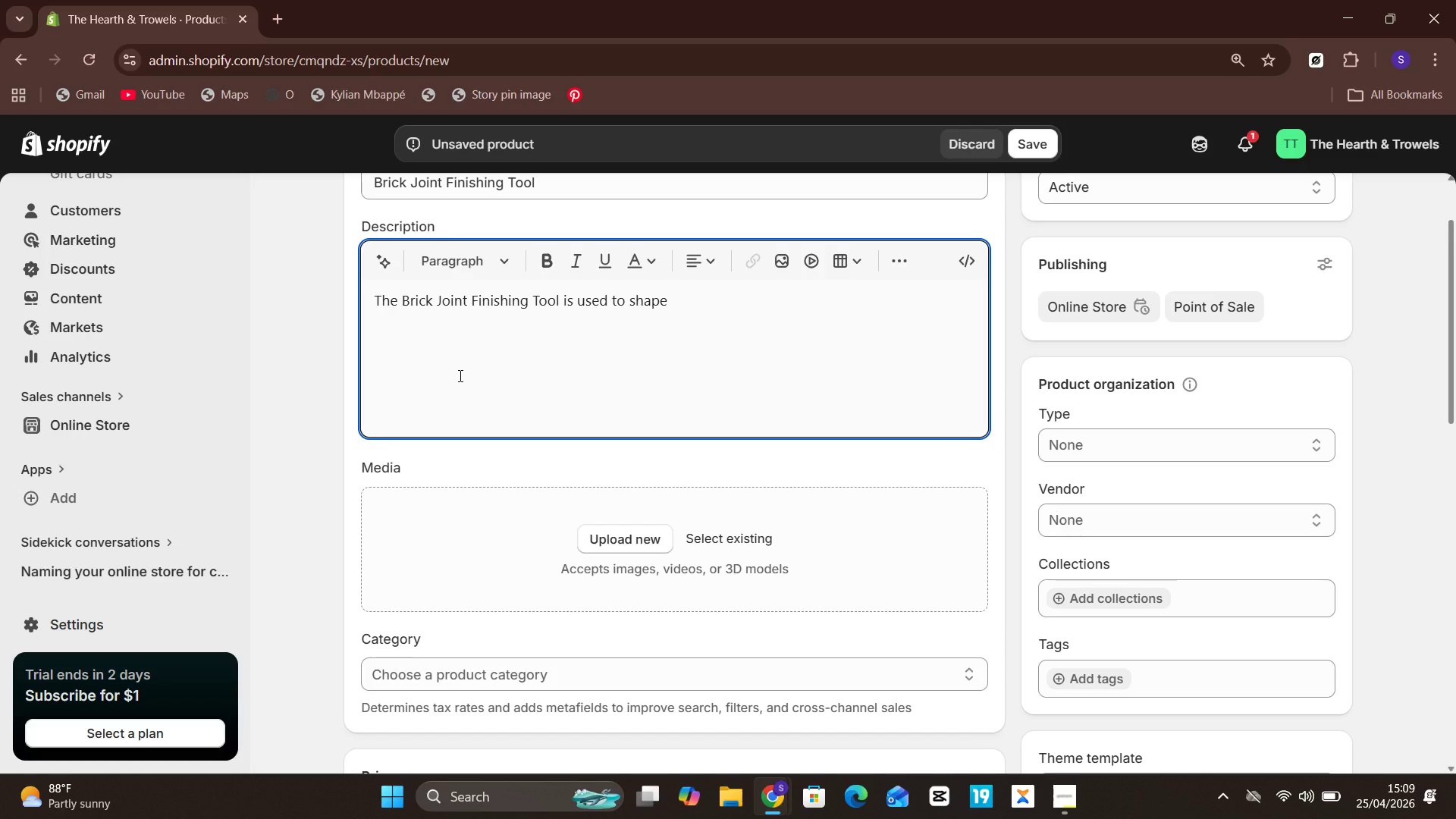 
type(an =)
key(Backspace)
key(Backspace)
 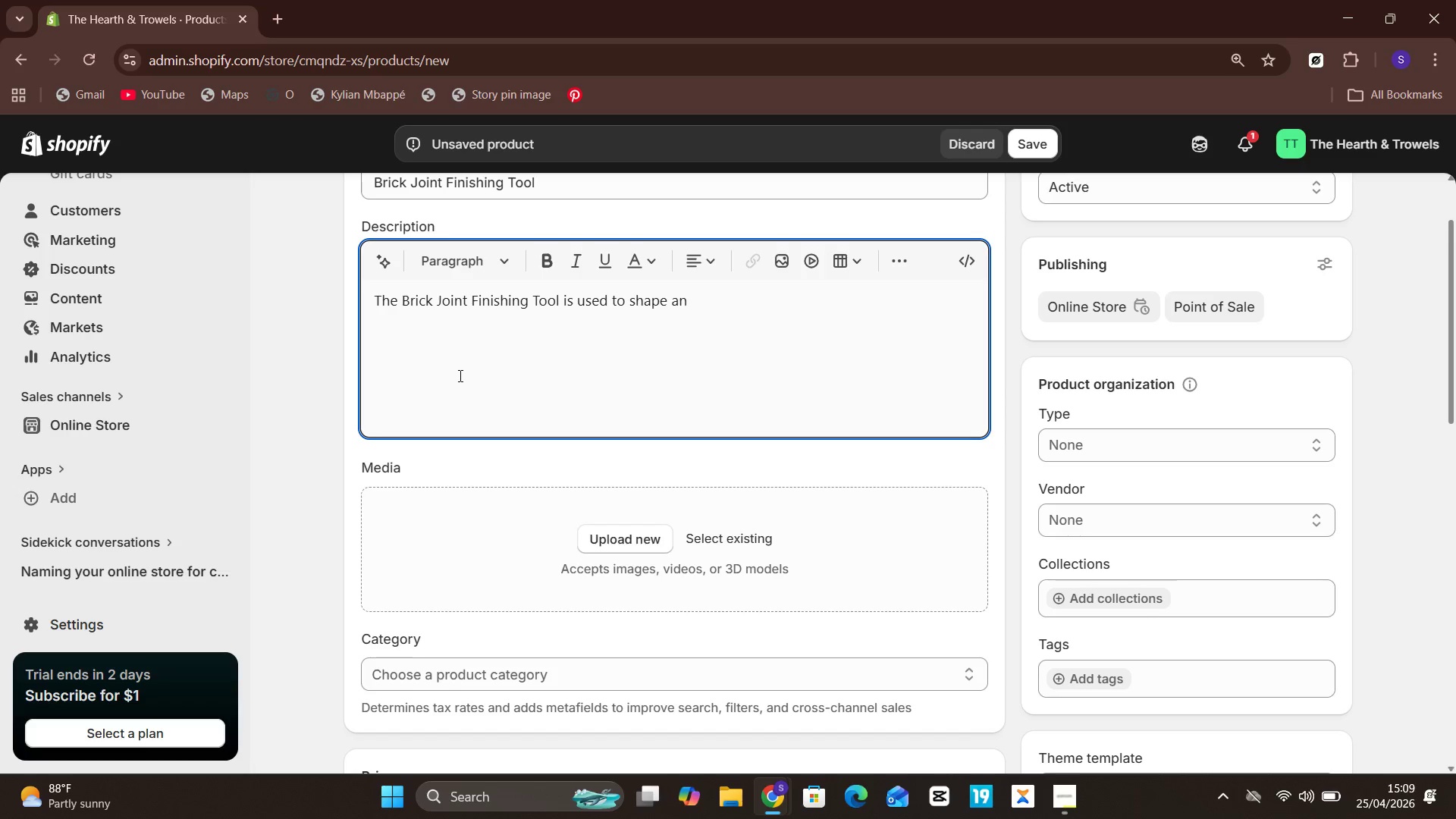 
wait(19.33)
 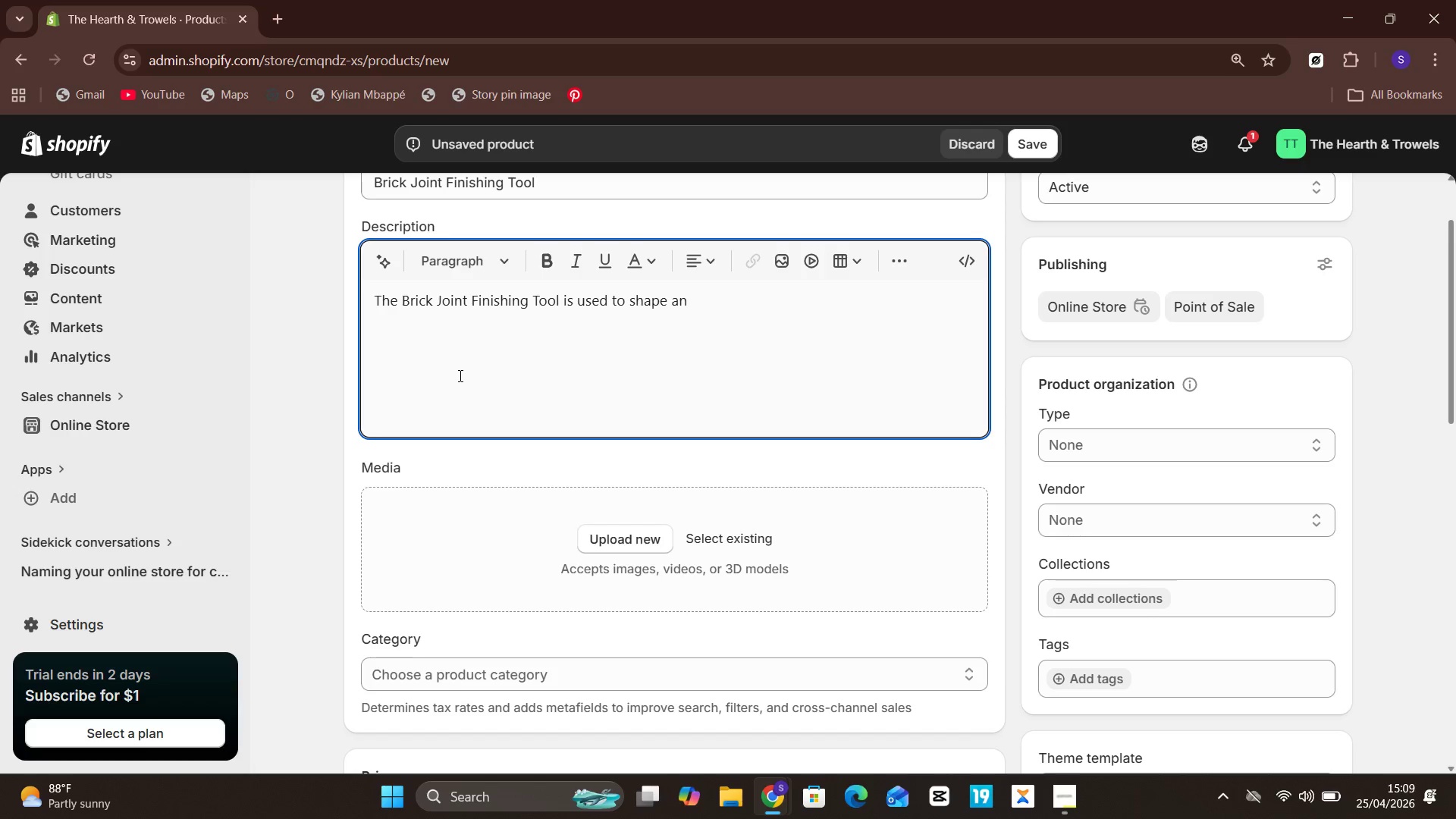 
type(d finish)
 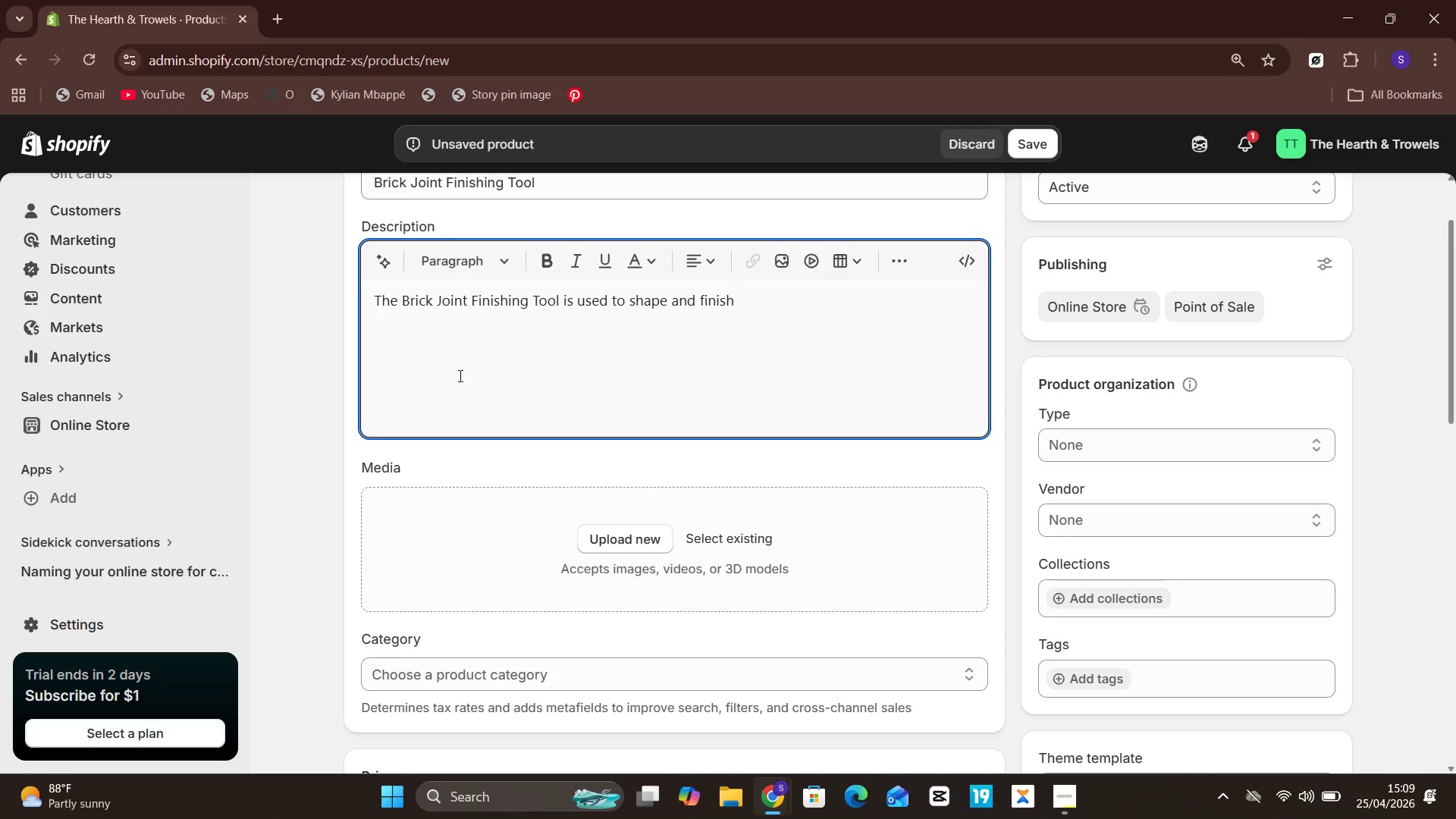 
type( mor)
 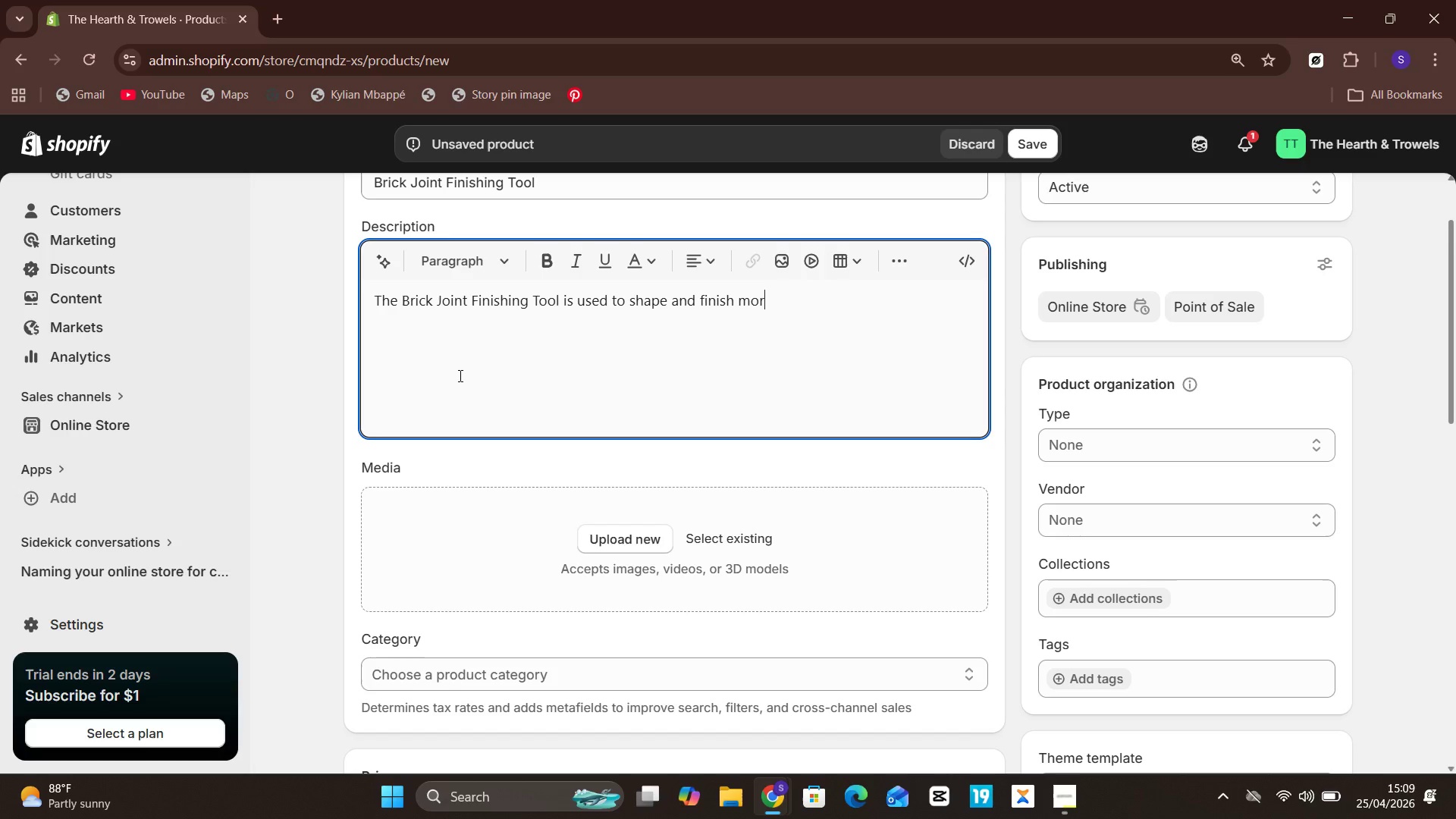 
wait(5.48)
 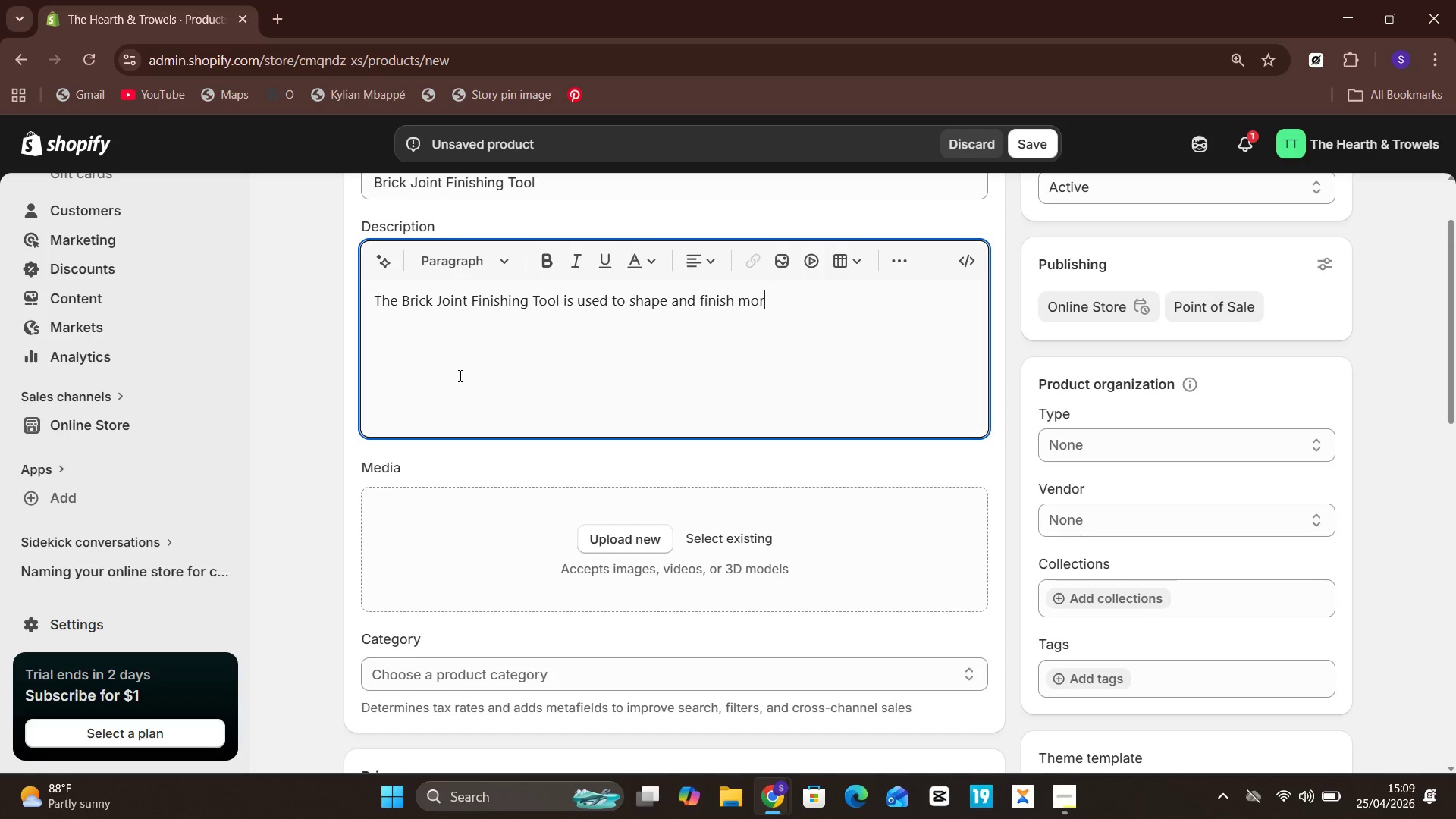 
type(tar)
 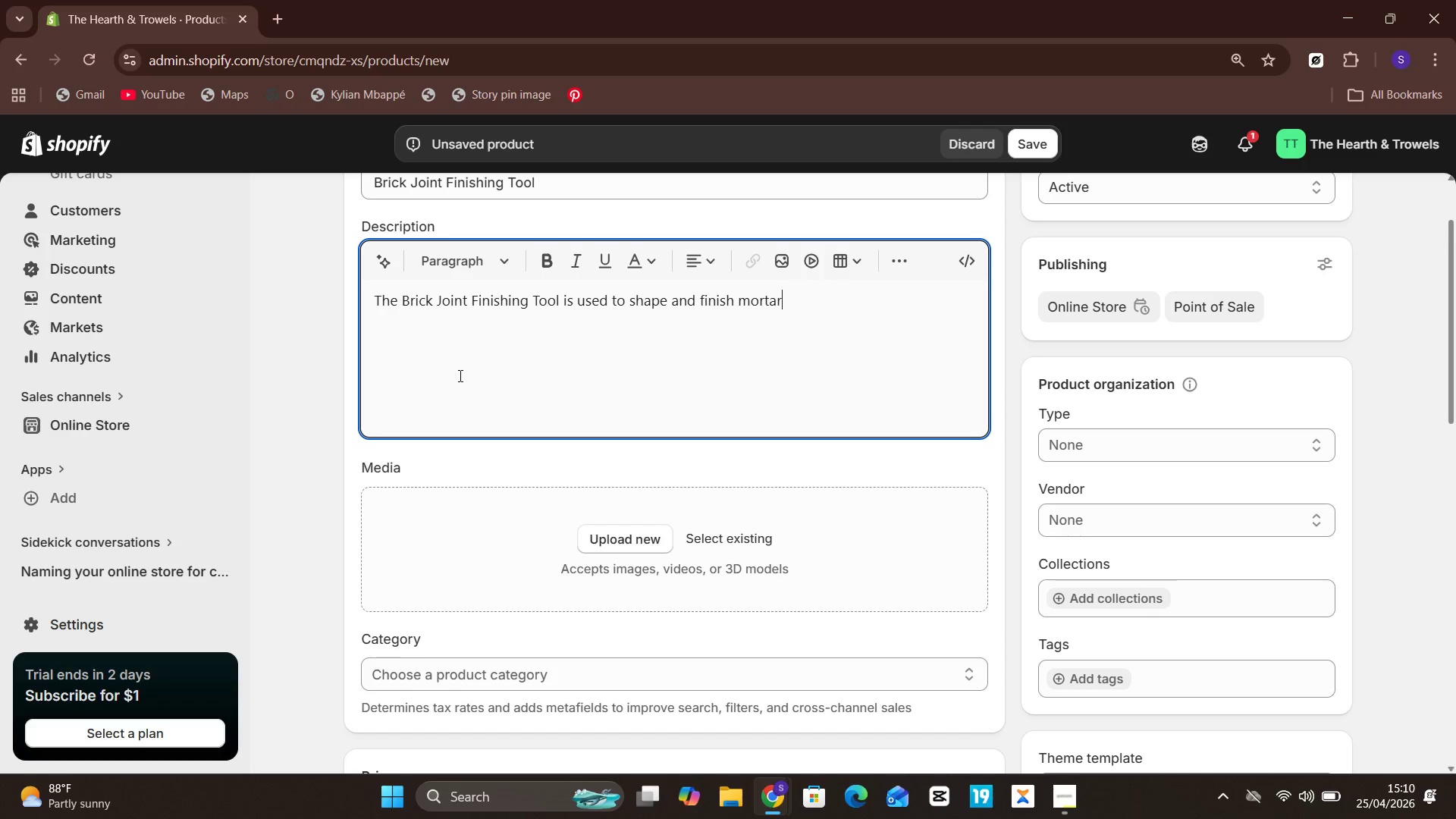 
wait(7.09)
 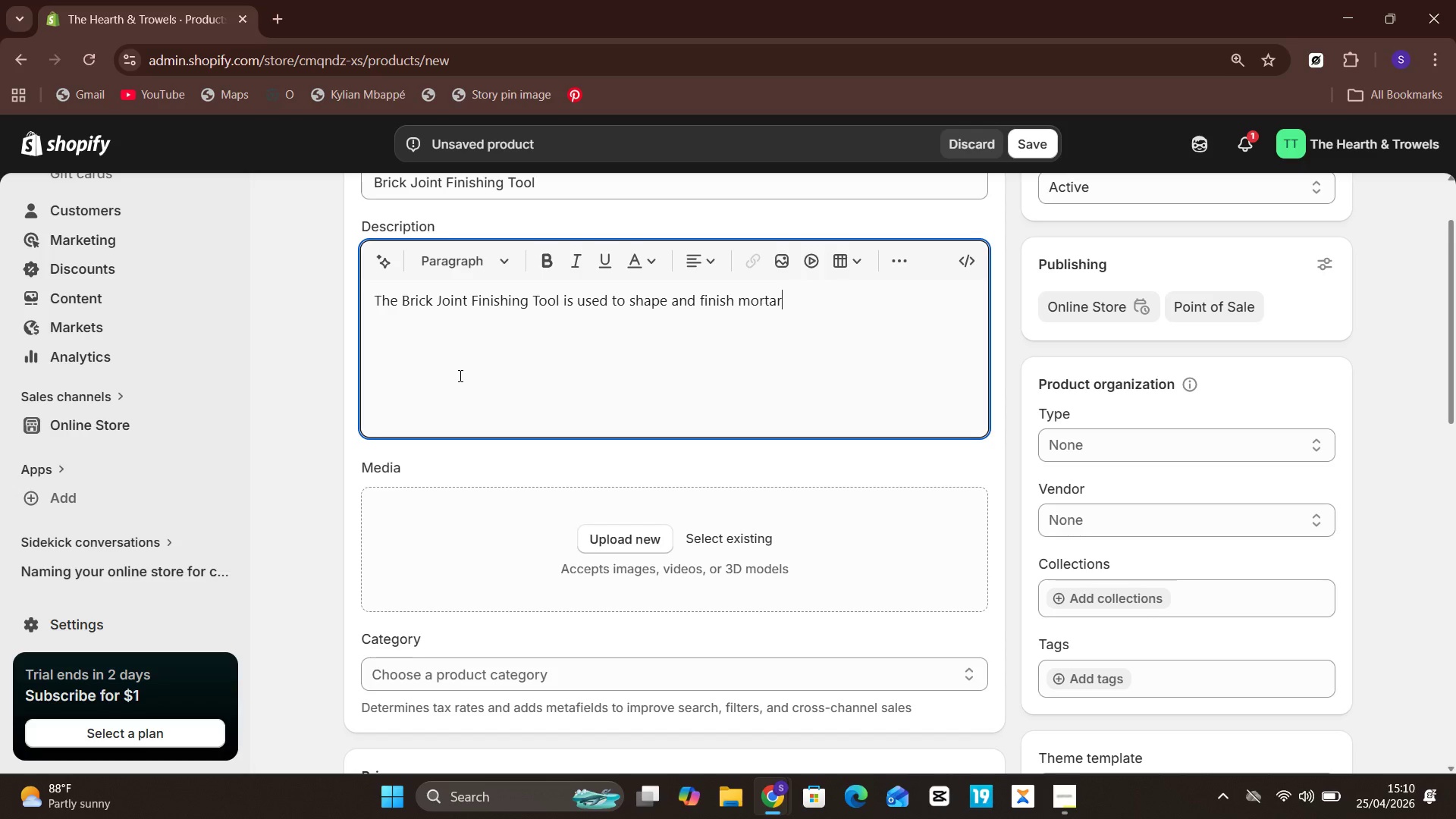 
type( joints after pointing. )
 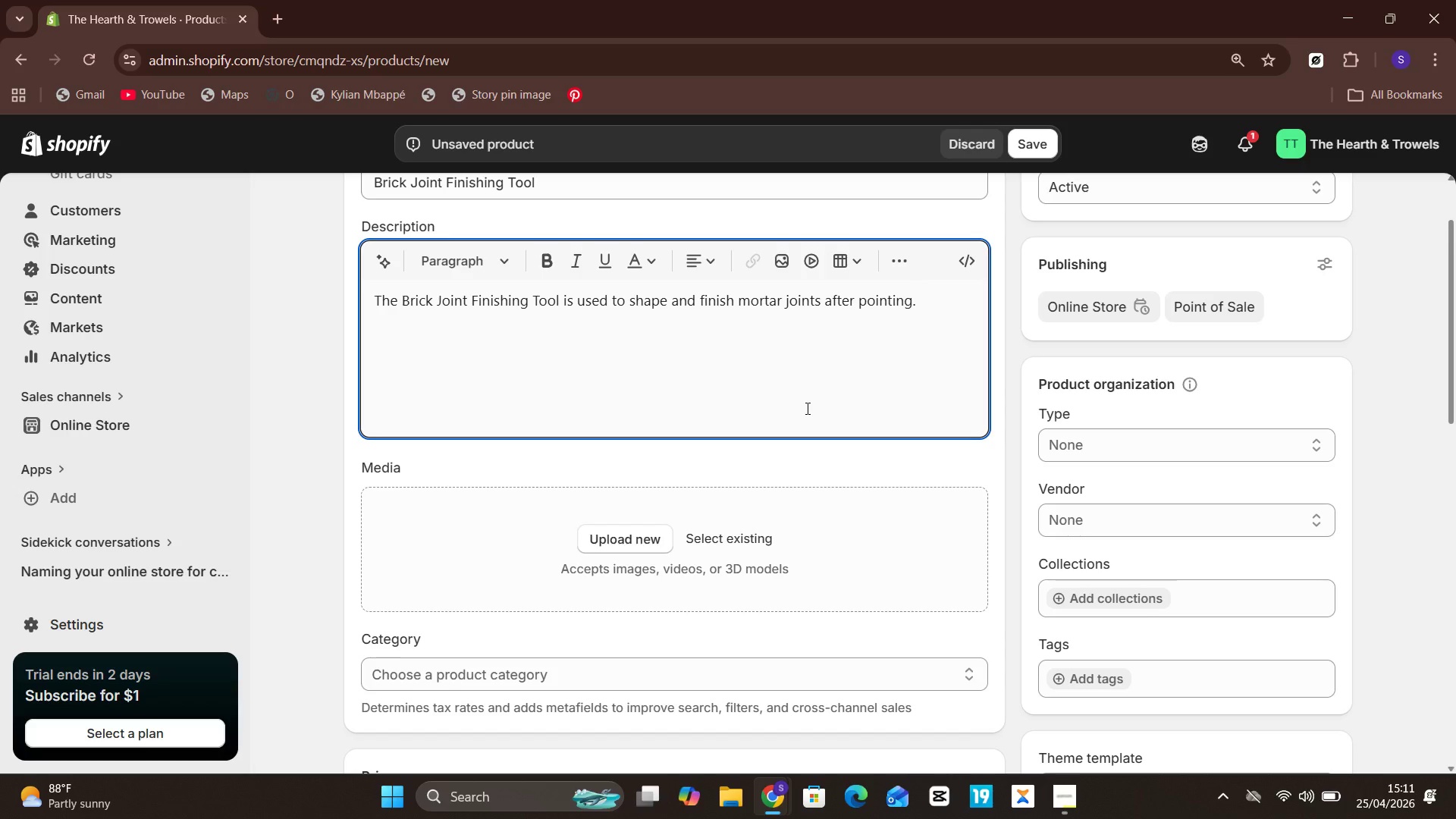 
wait(66.89)
 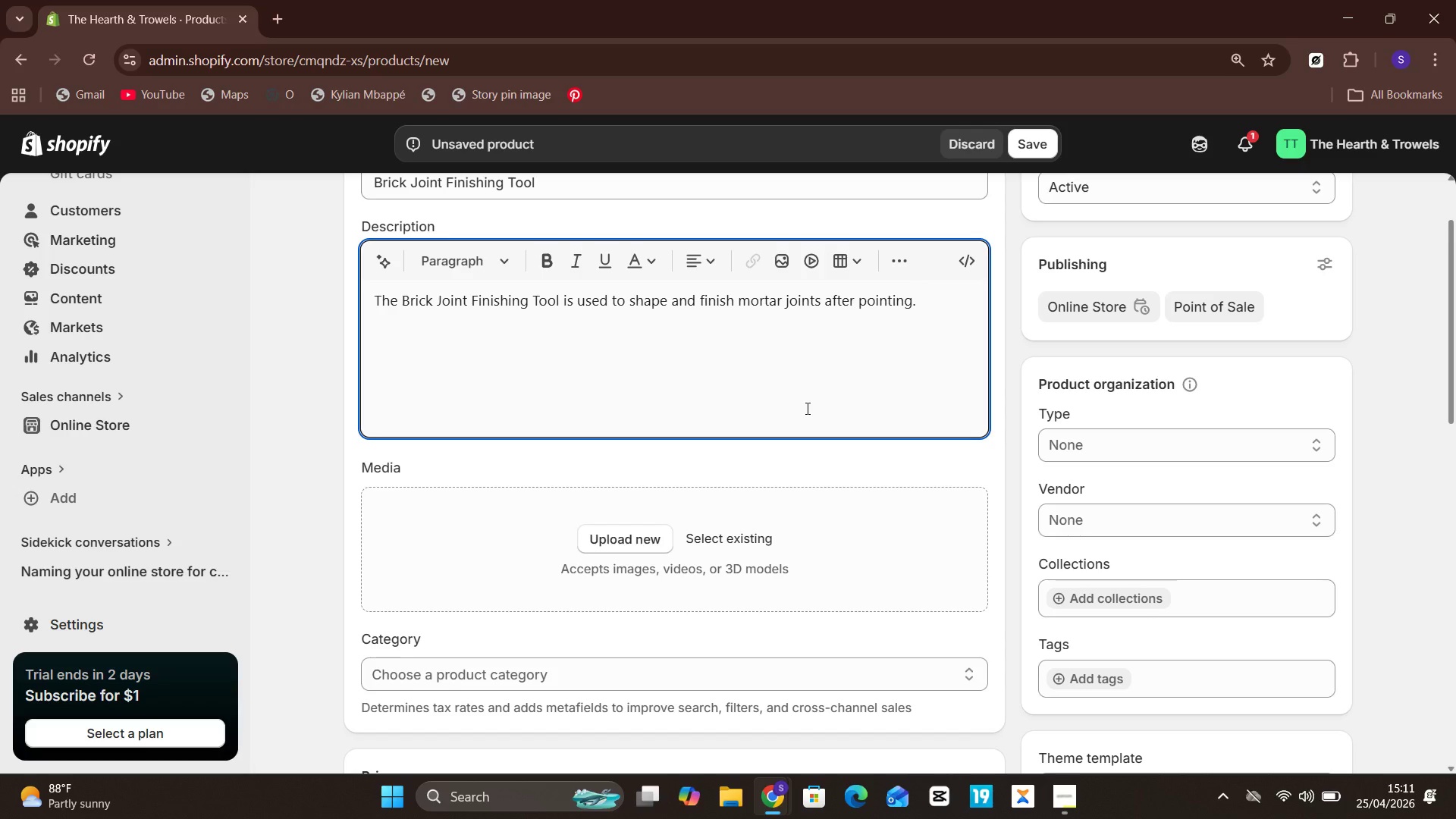 
key(Period)
 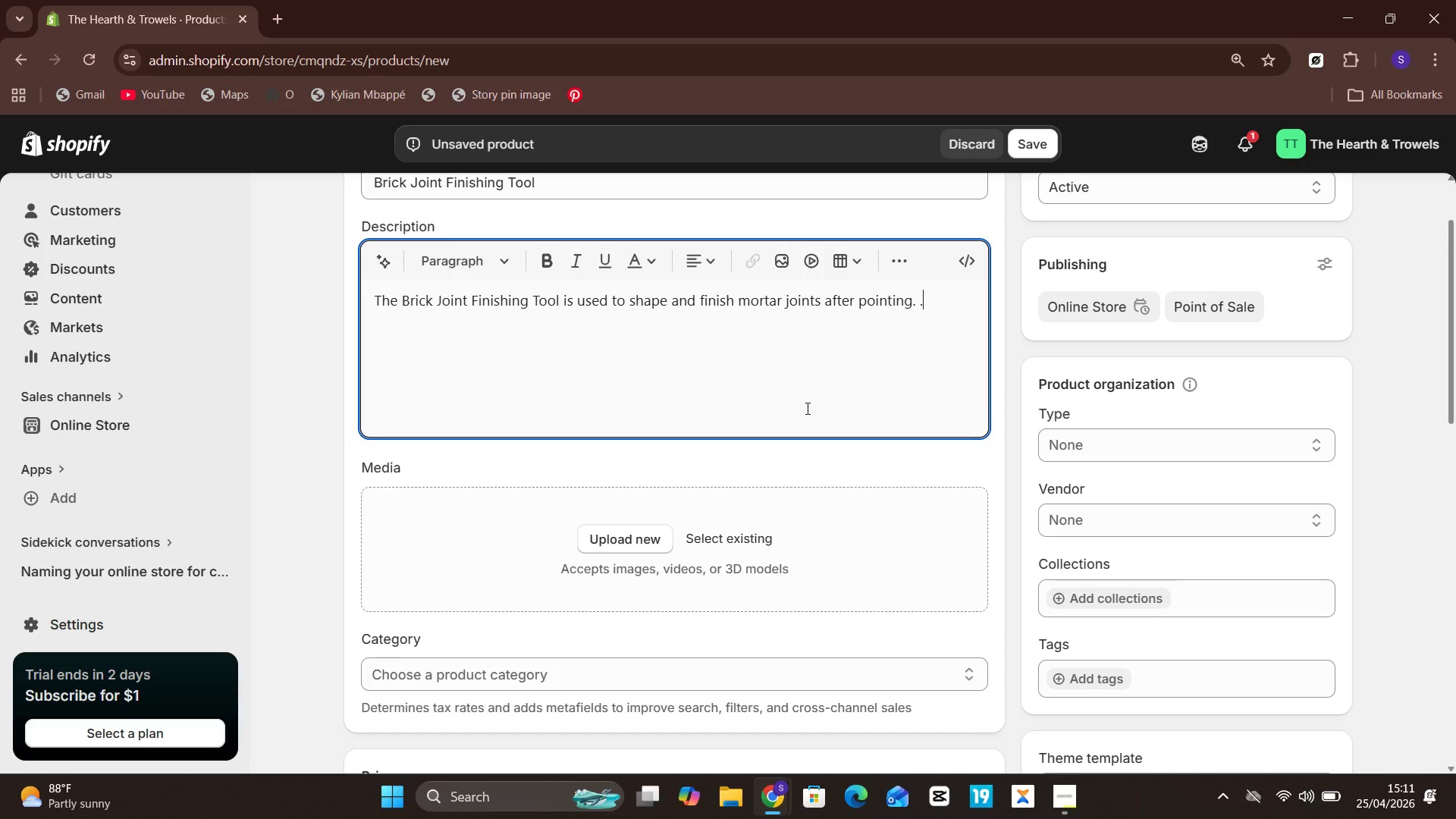 
key(Space)
 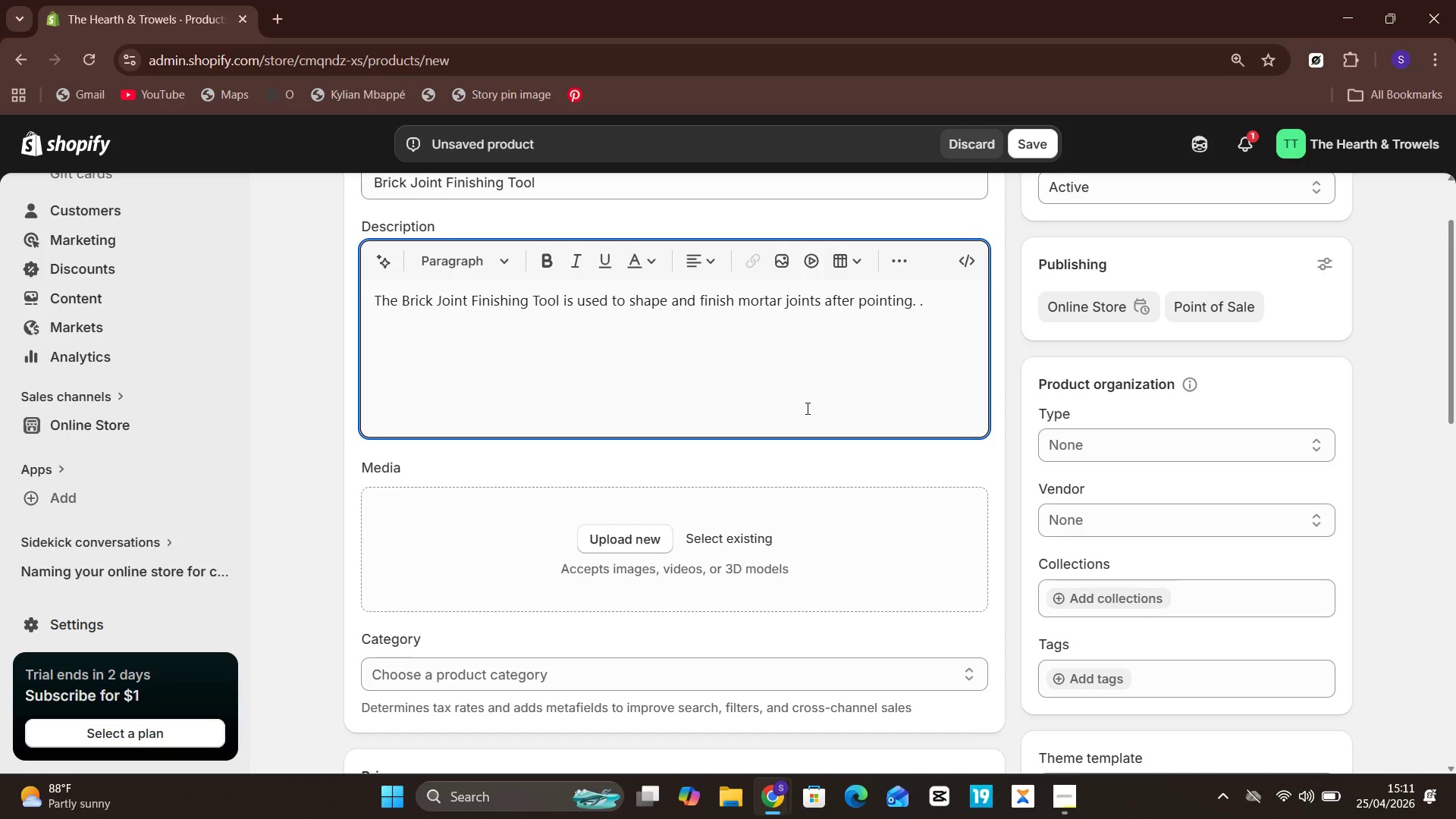 
key(Backspace)
 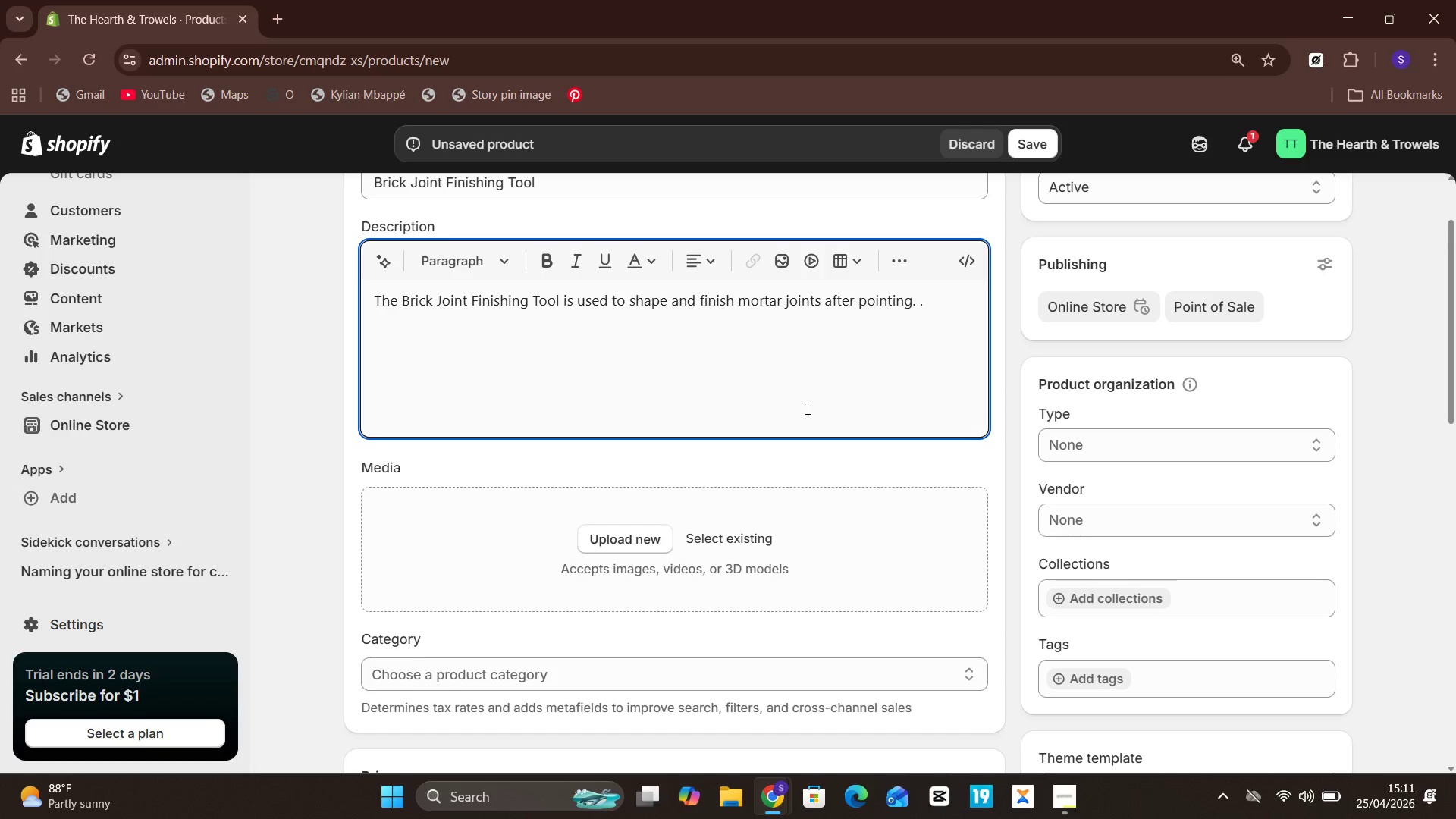 
key(Backspace)
 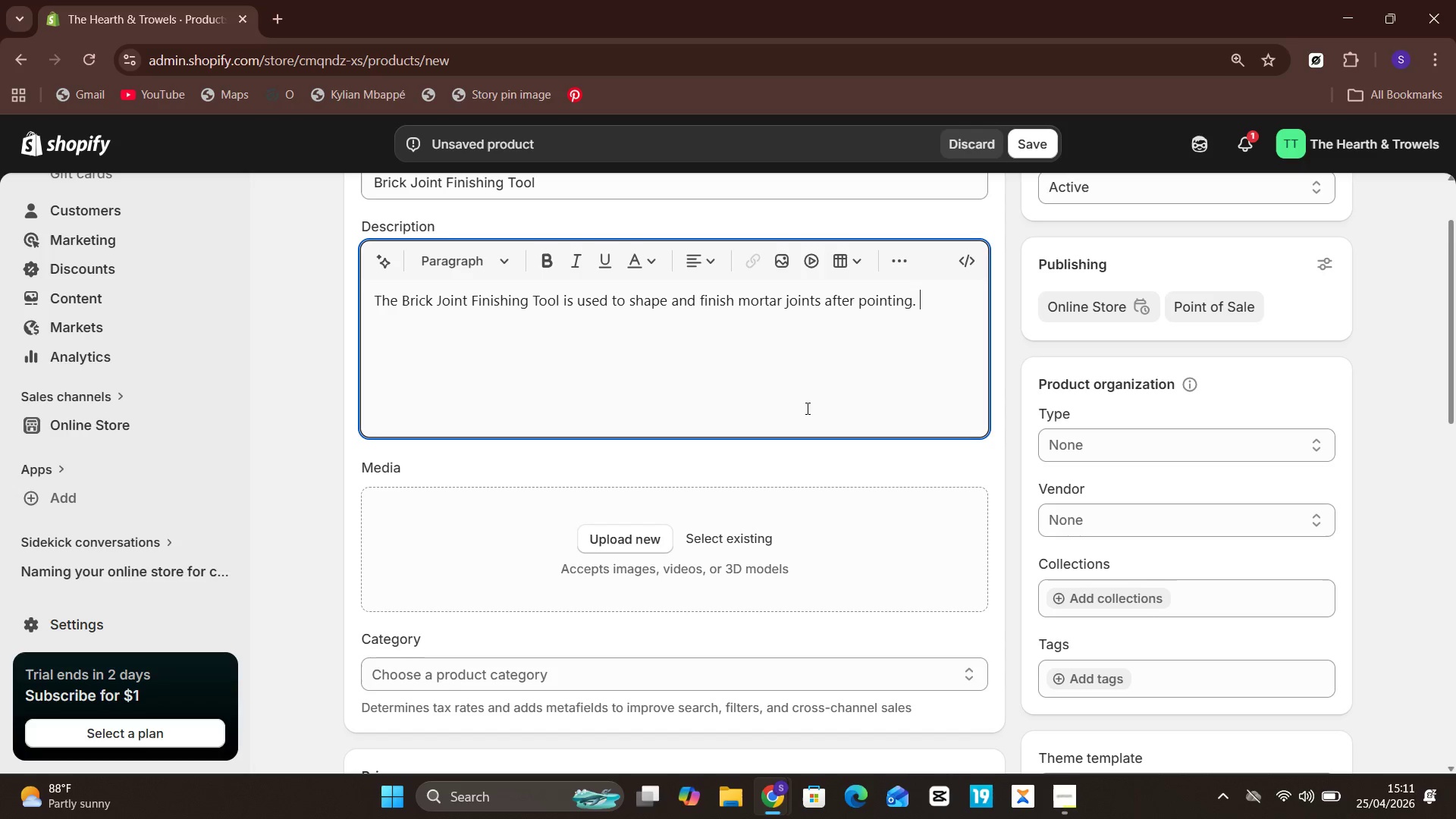 
key(Backspace)
 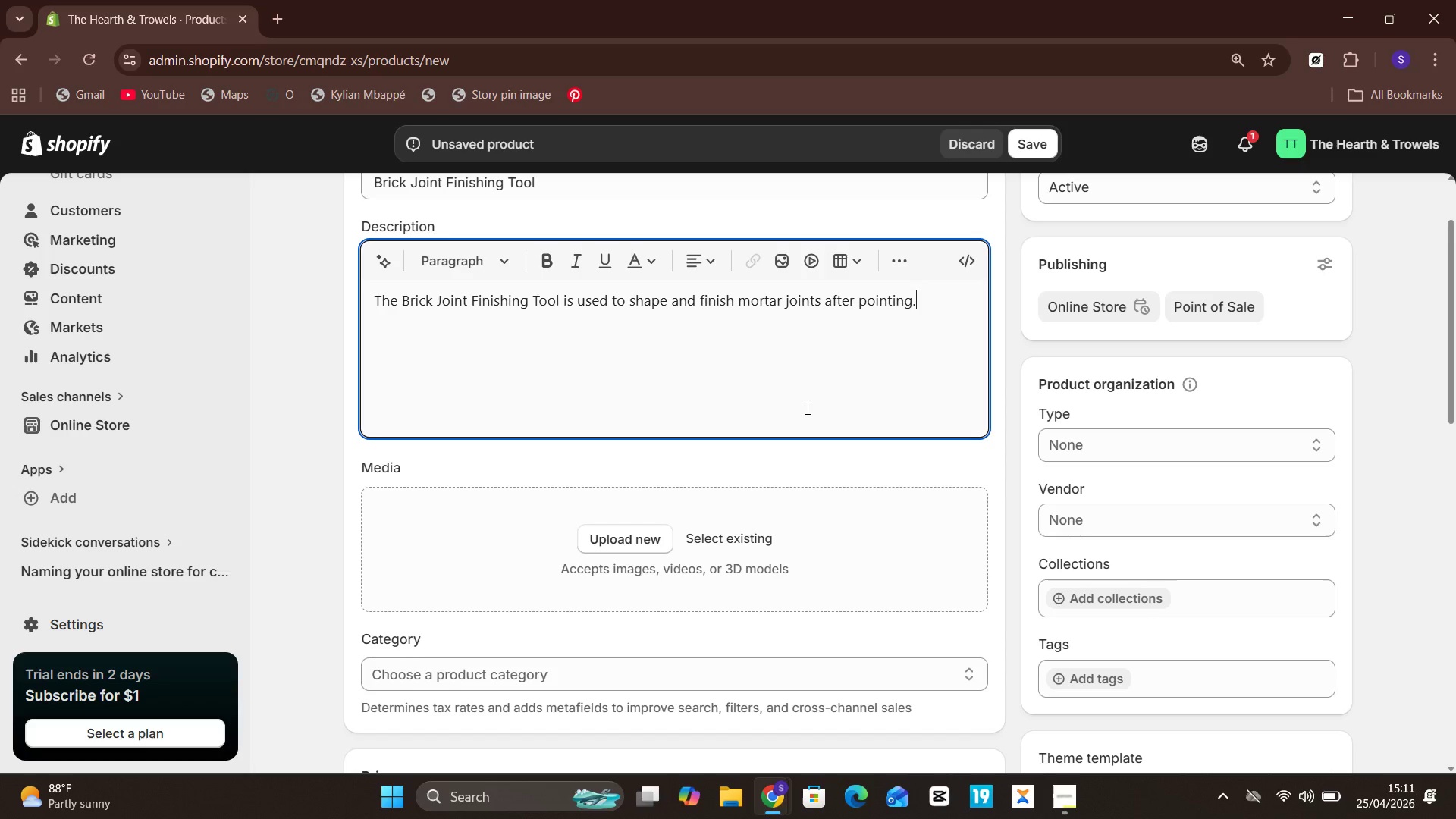 
key(CapsLock)
 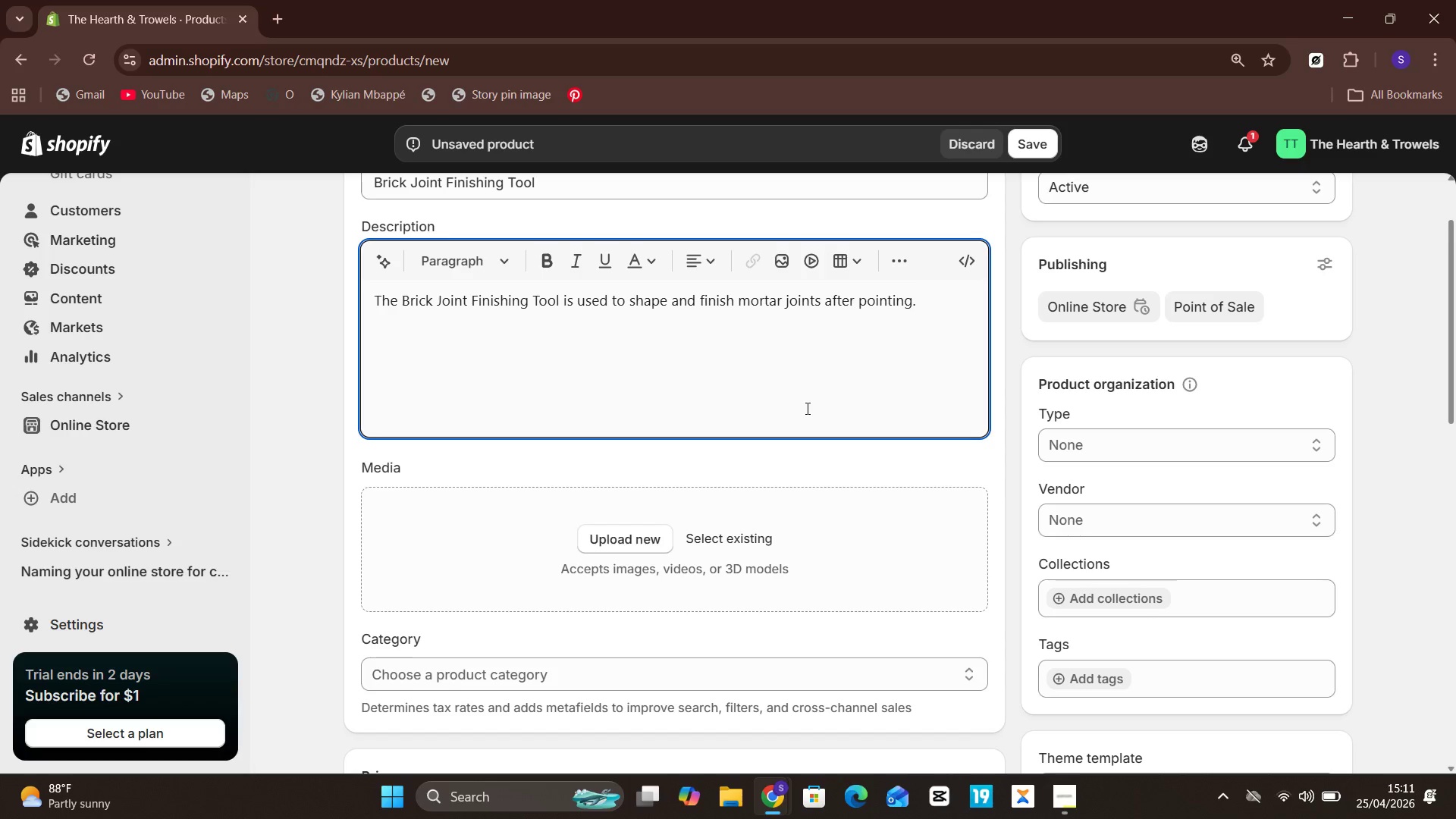 
key(I)
 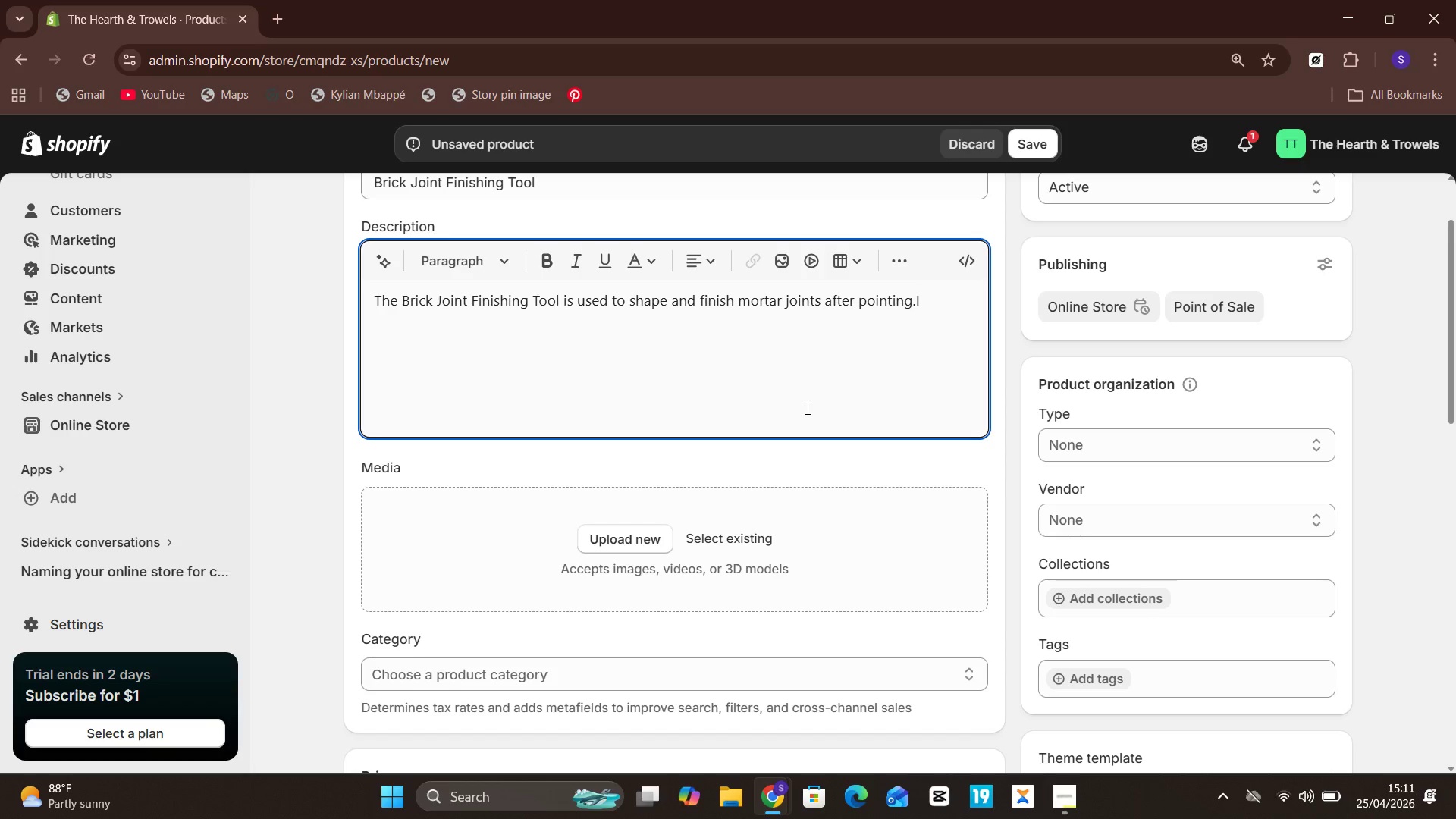 
key(CapsLock)
 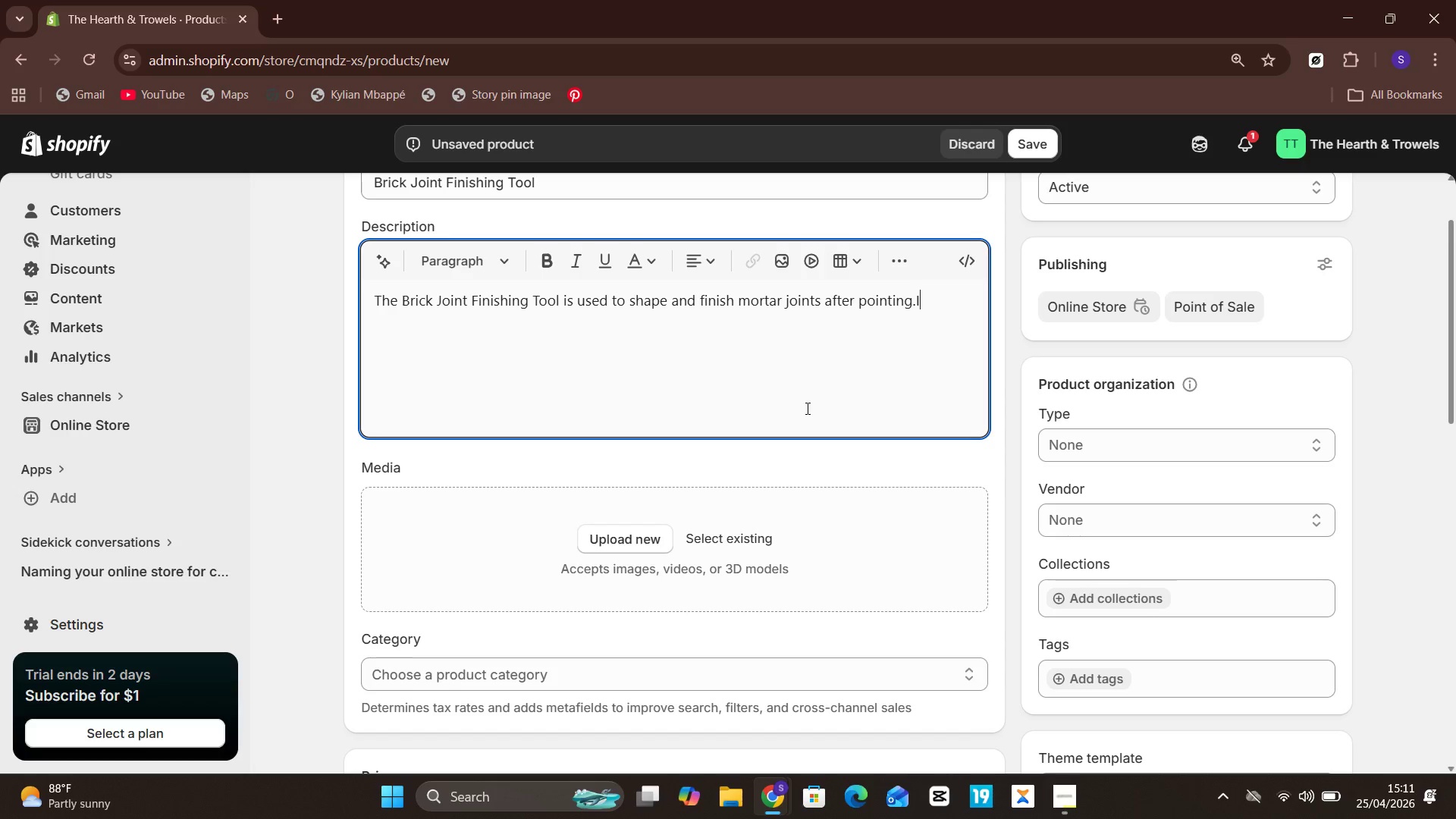 
key(T)
 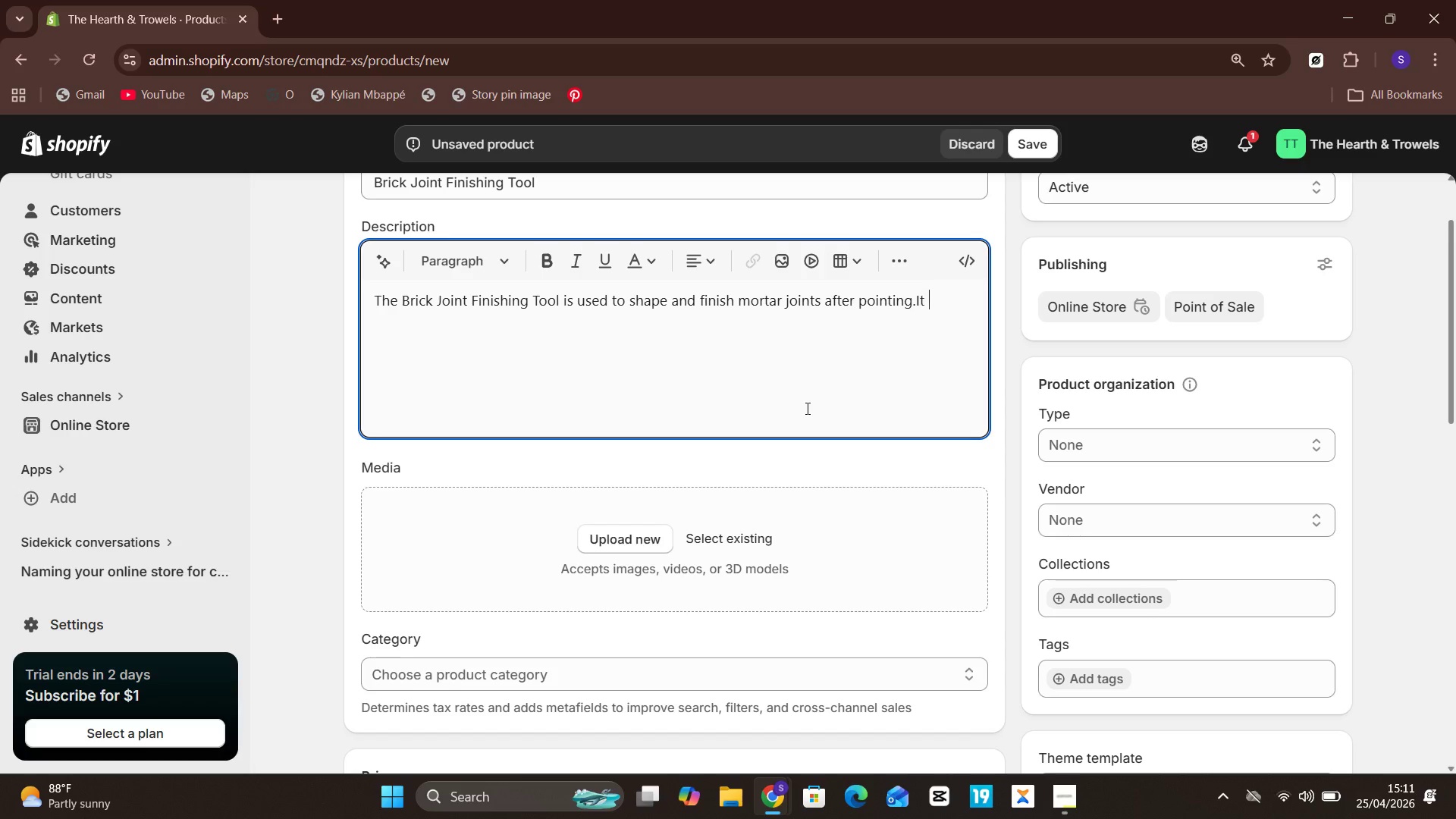 
key(Space)
 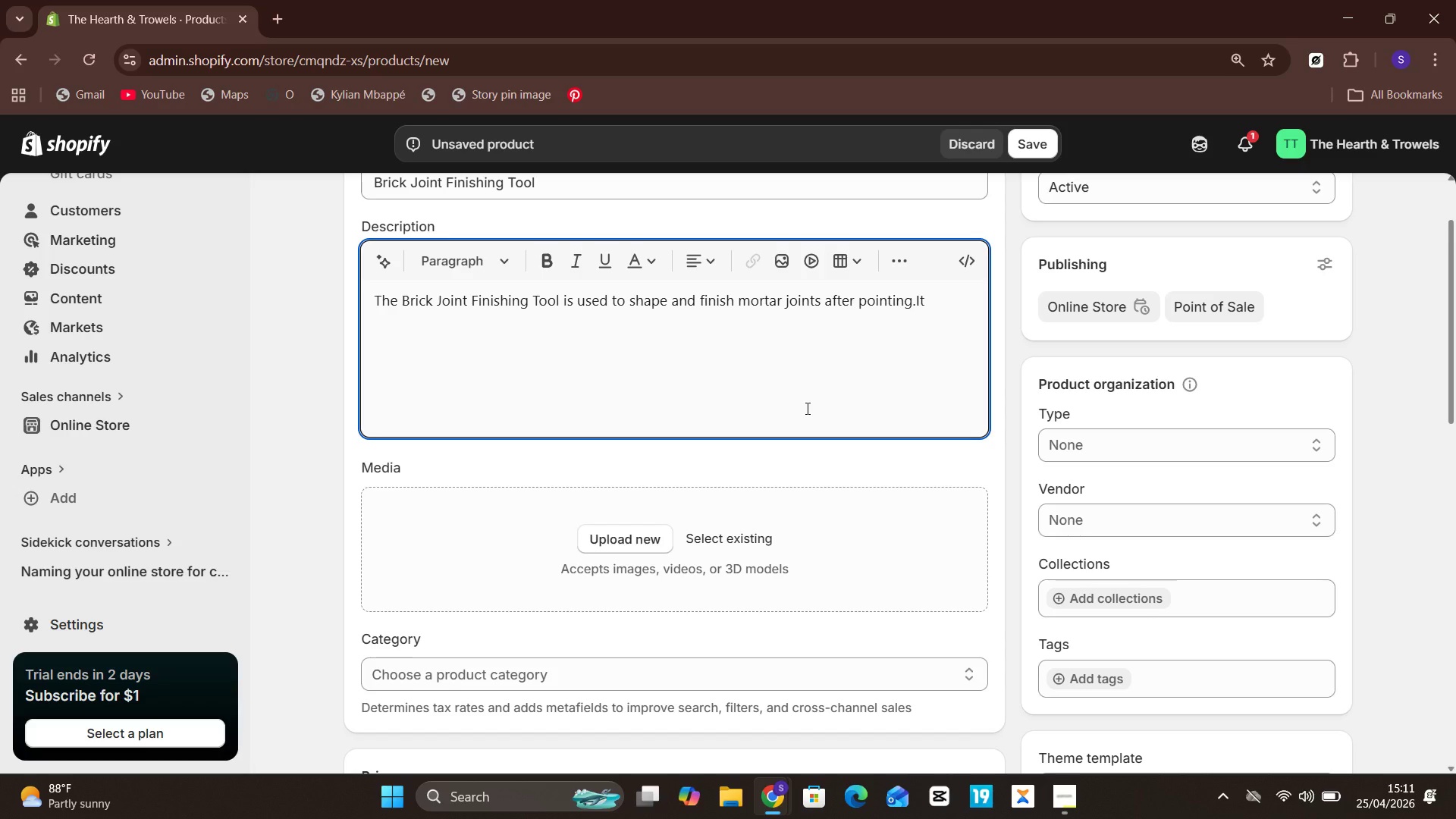 
wait(5.16)
 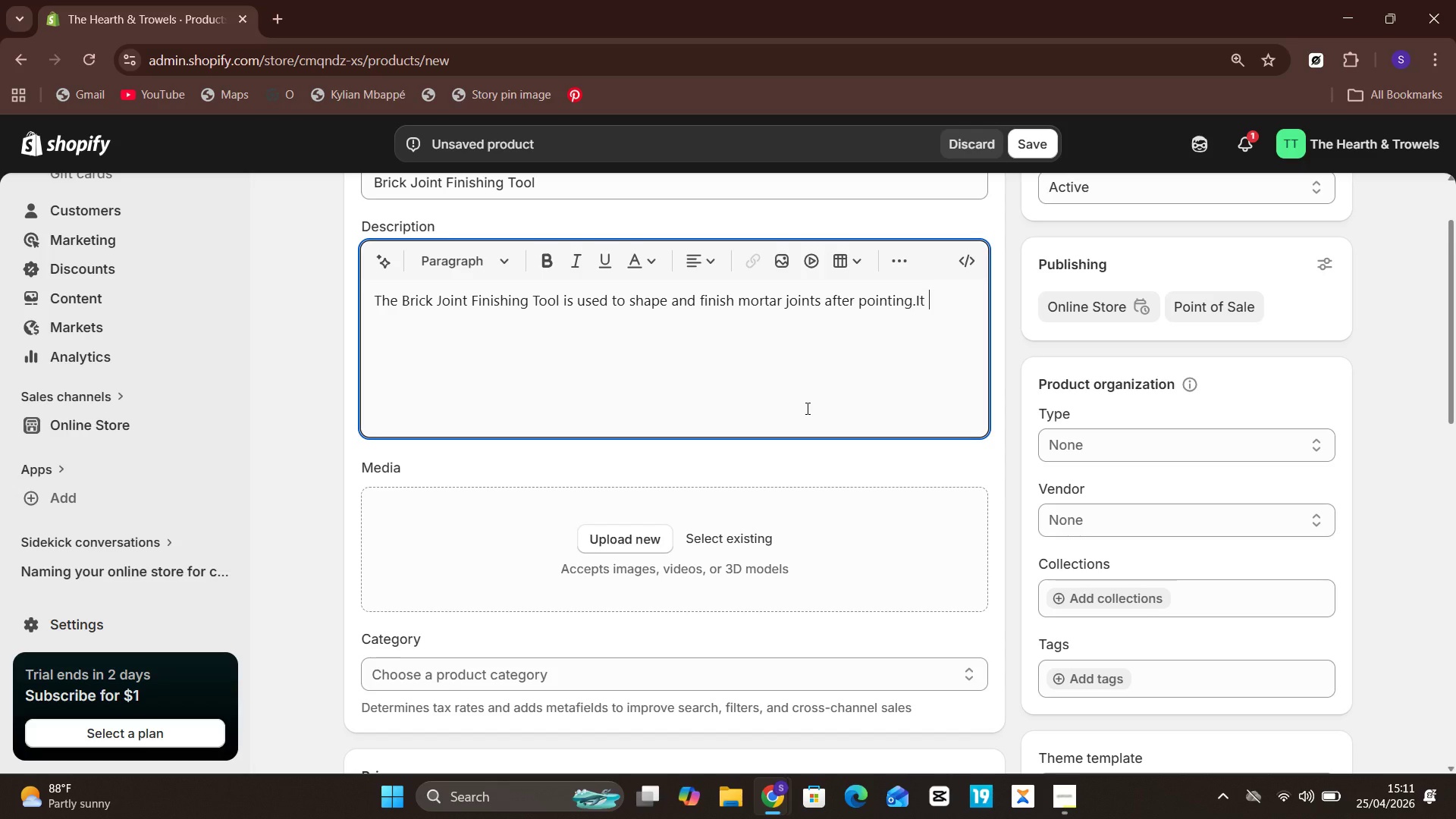 
key(Unknown)
 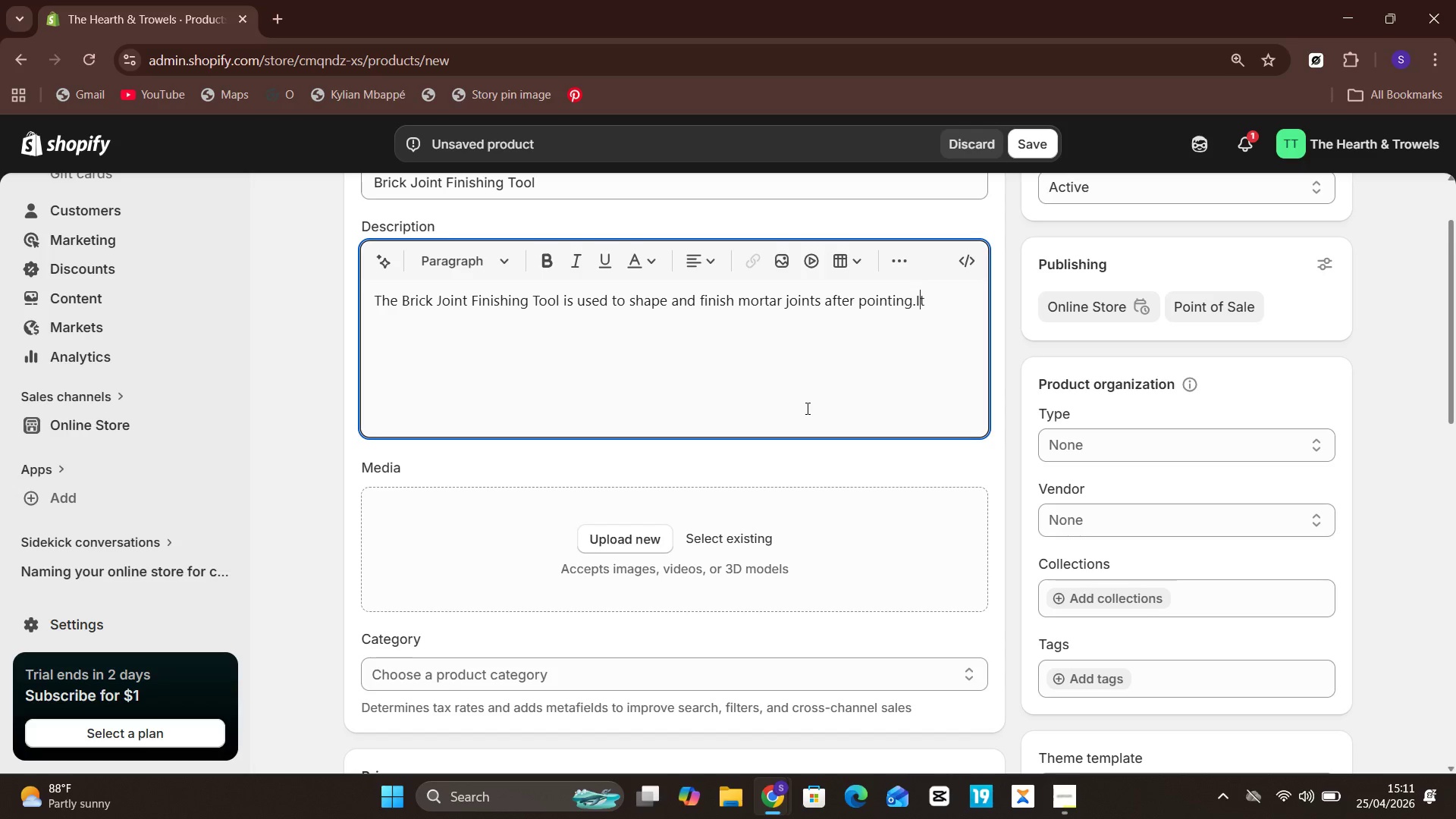 
key(ArrowLeft)
 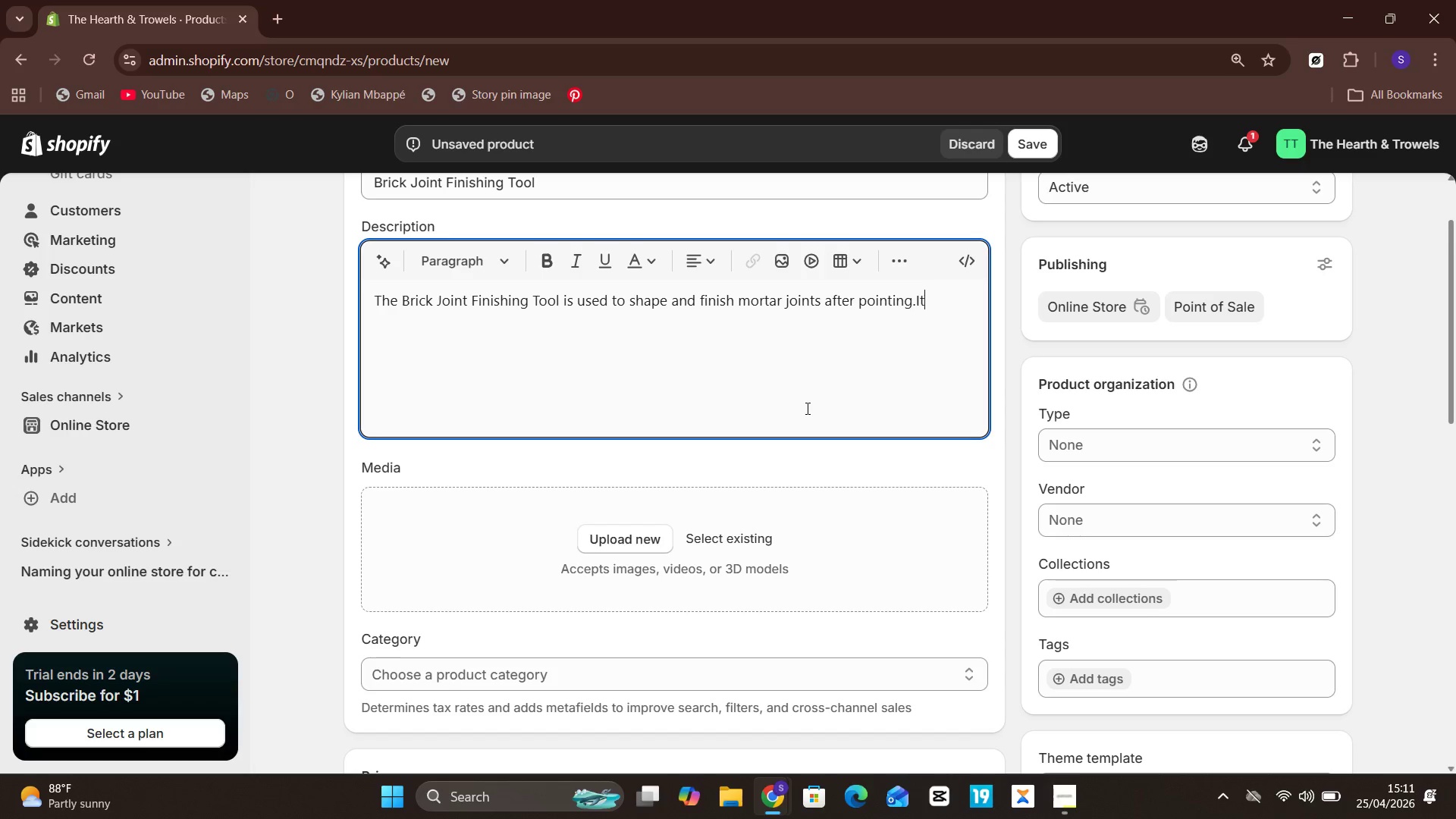 
key(ArrowLeft)
 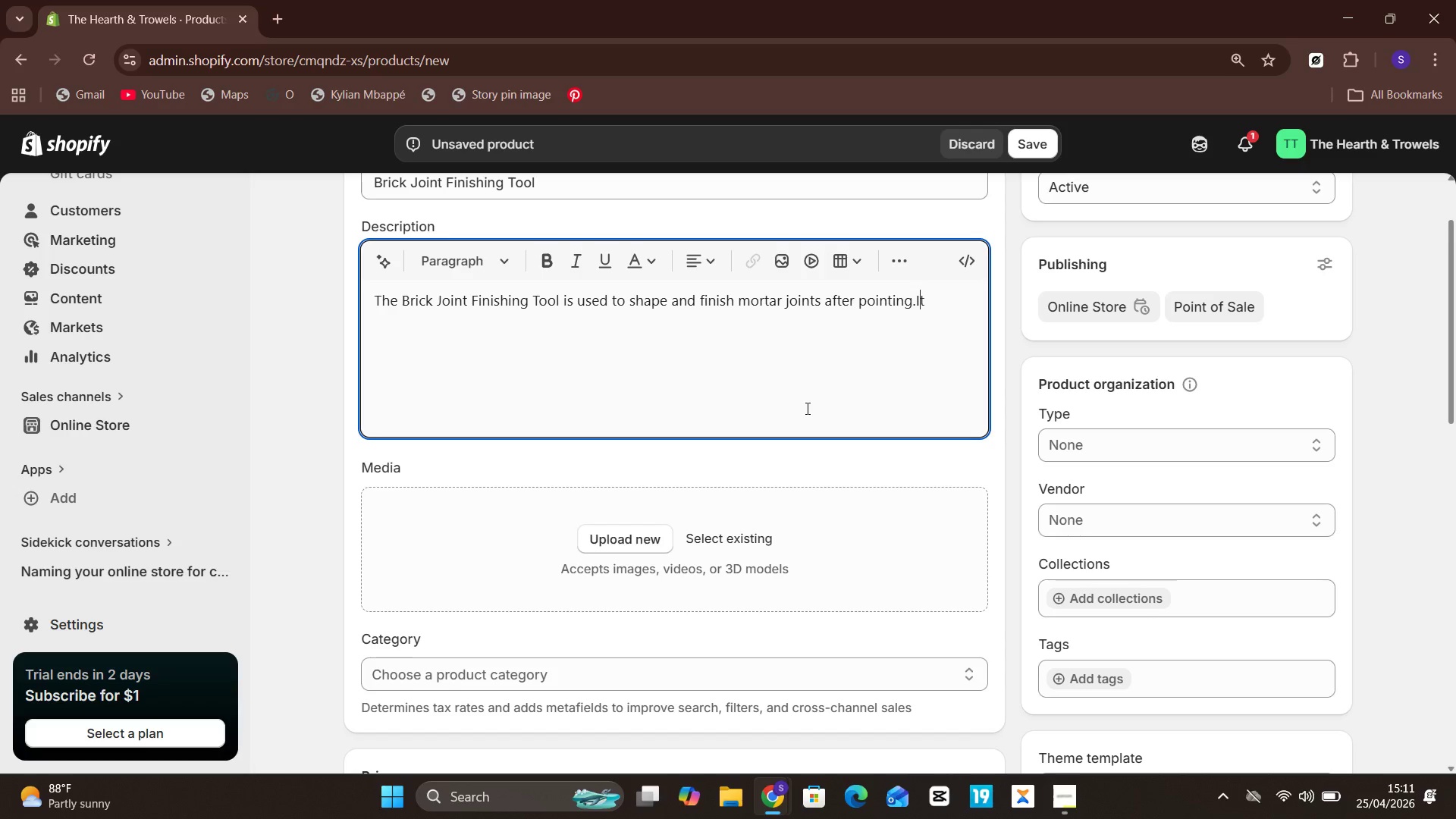 
key(Unknown)
 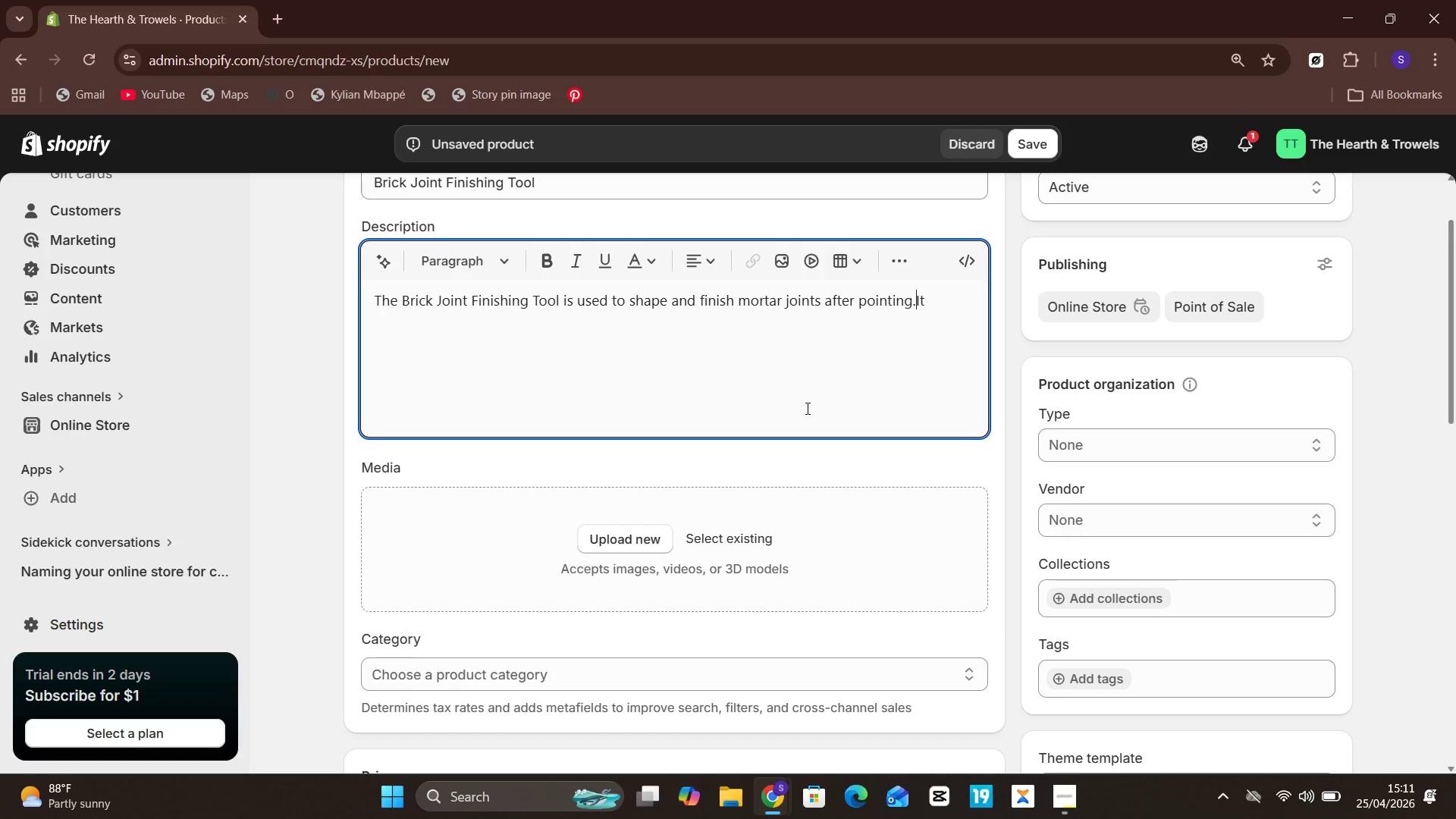 
key(Unknown)
 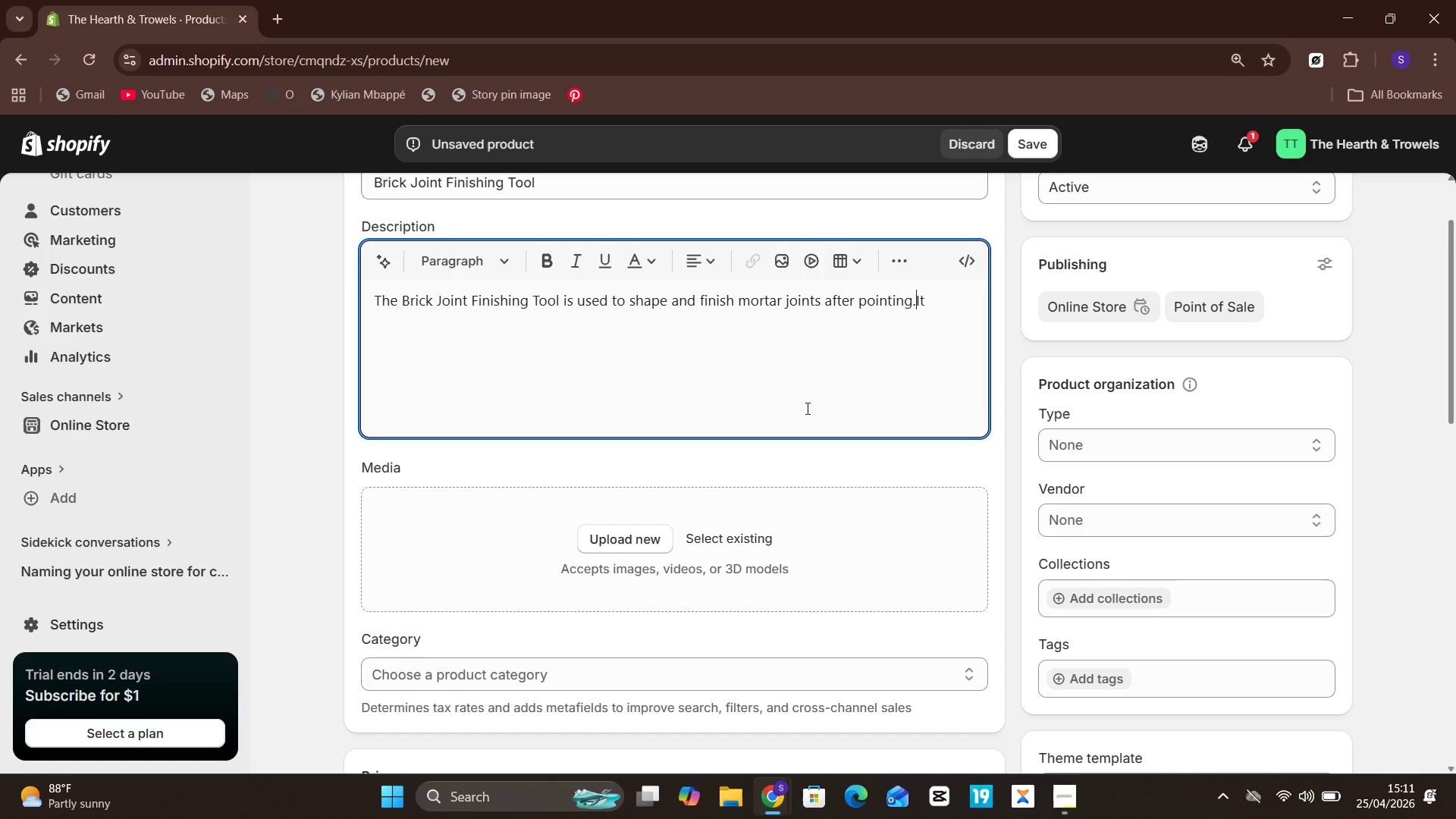 
key(ArrowLeft)
 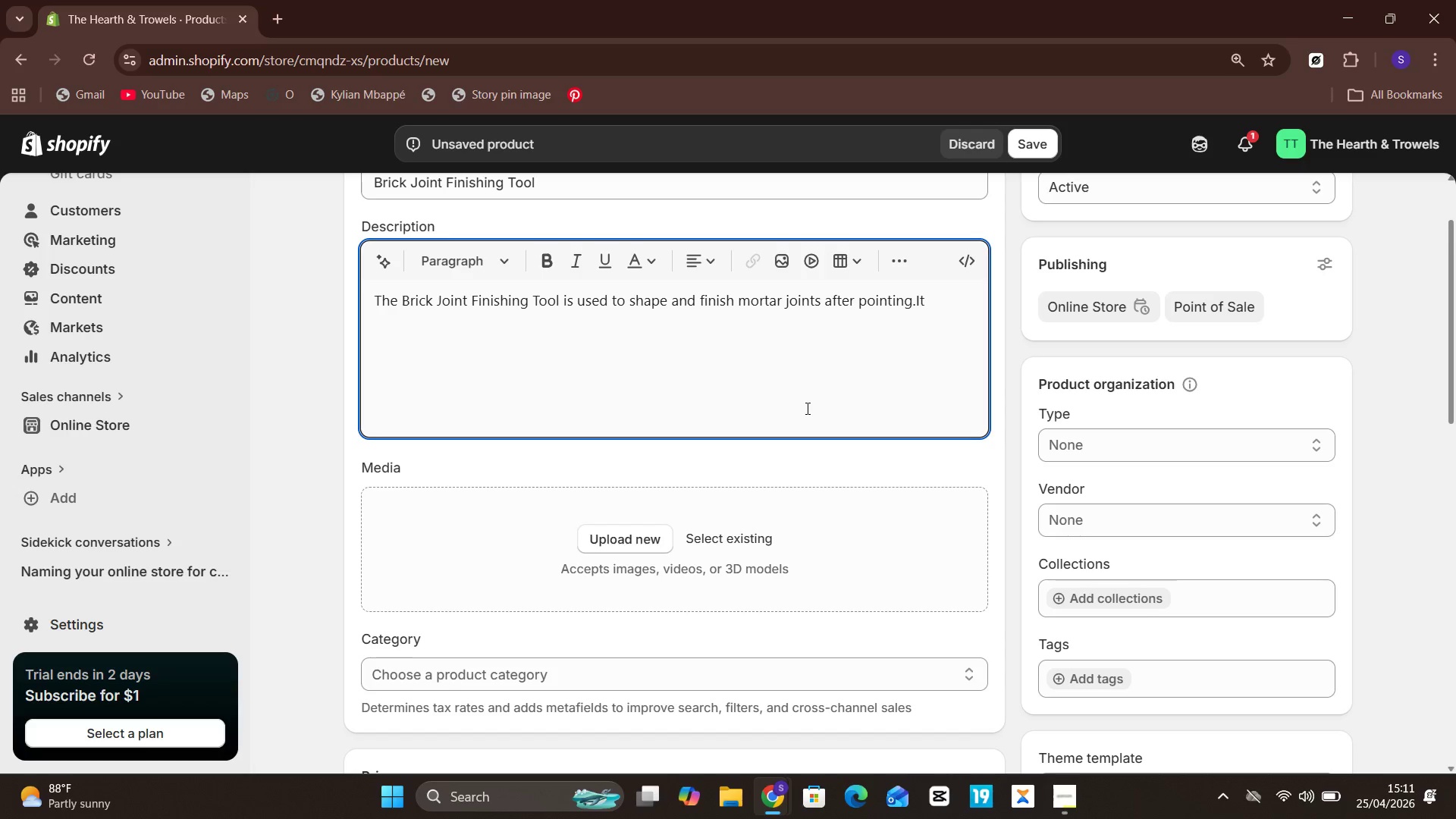 
key(Space)
 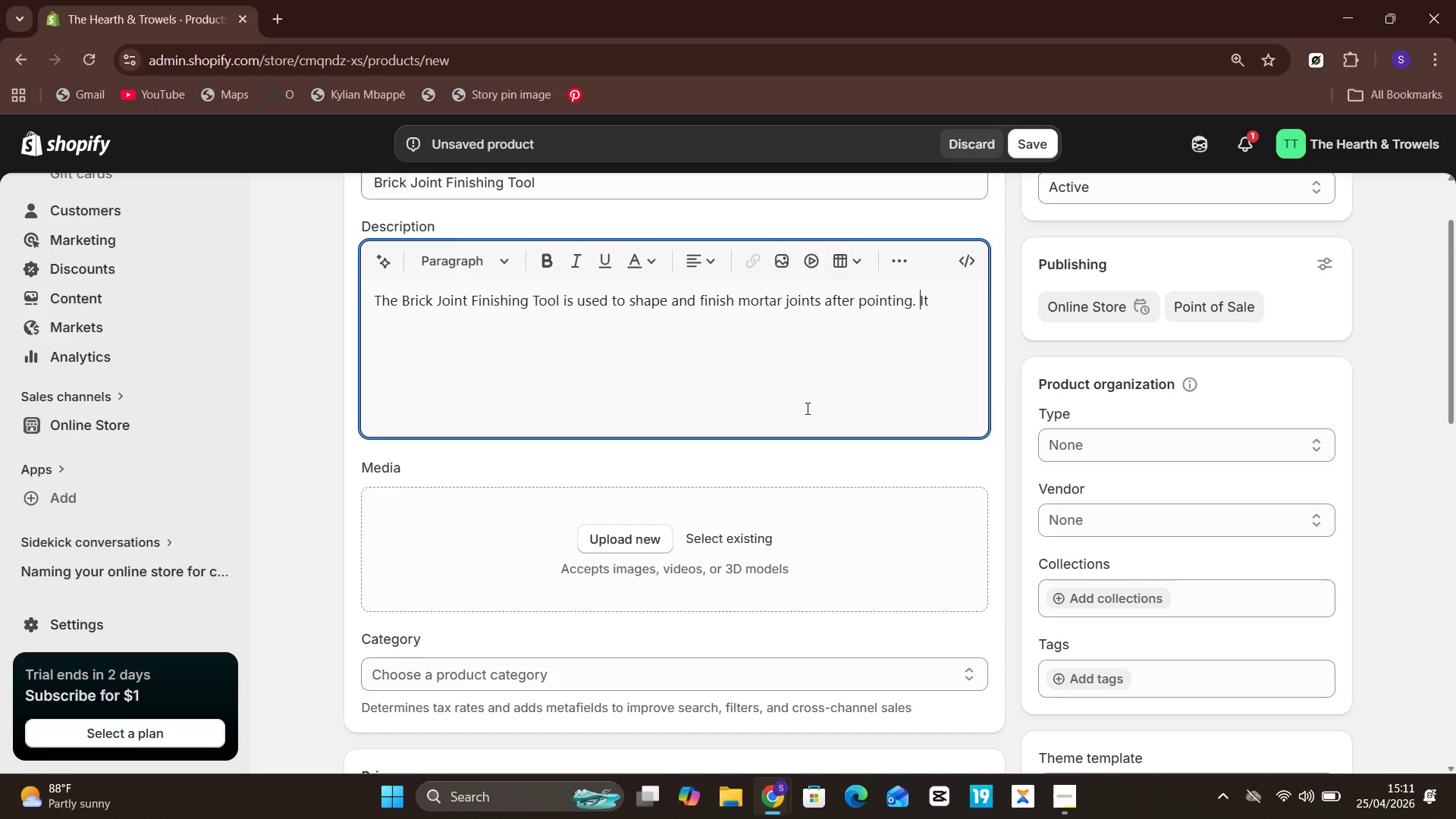 
key(Unknown)
 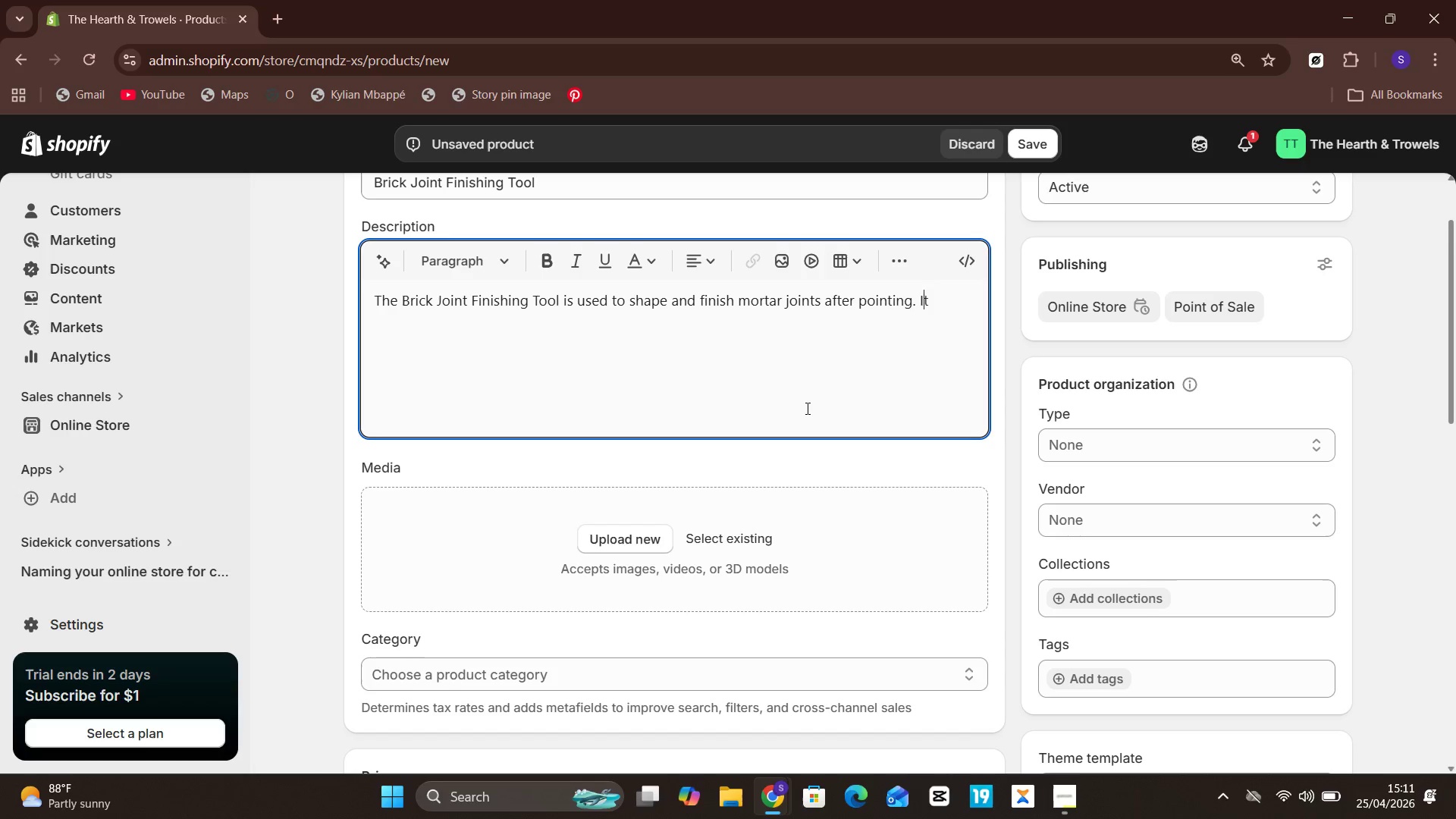 
key(ArrowRight)
 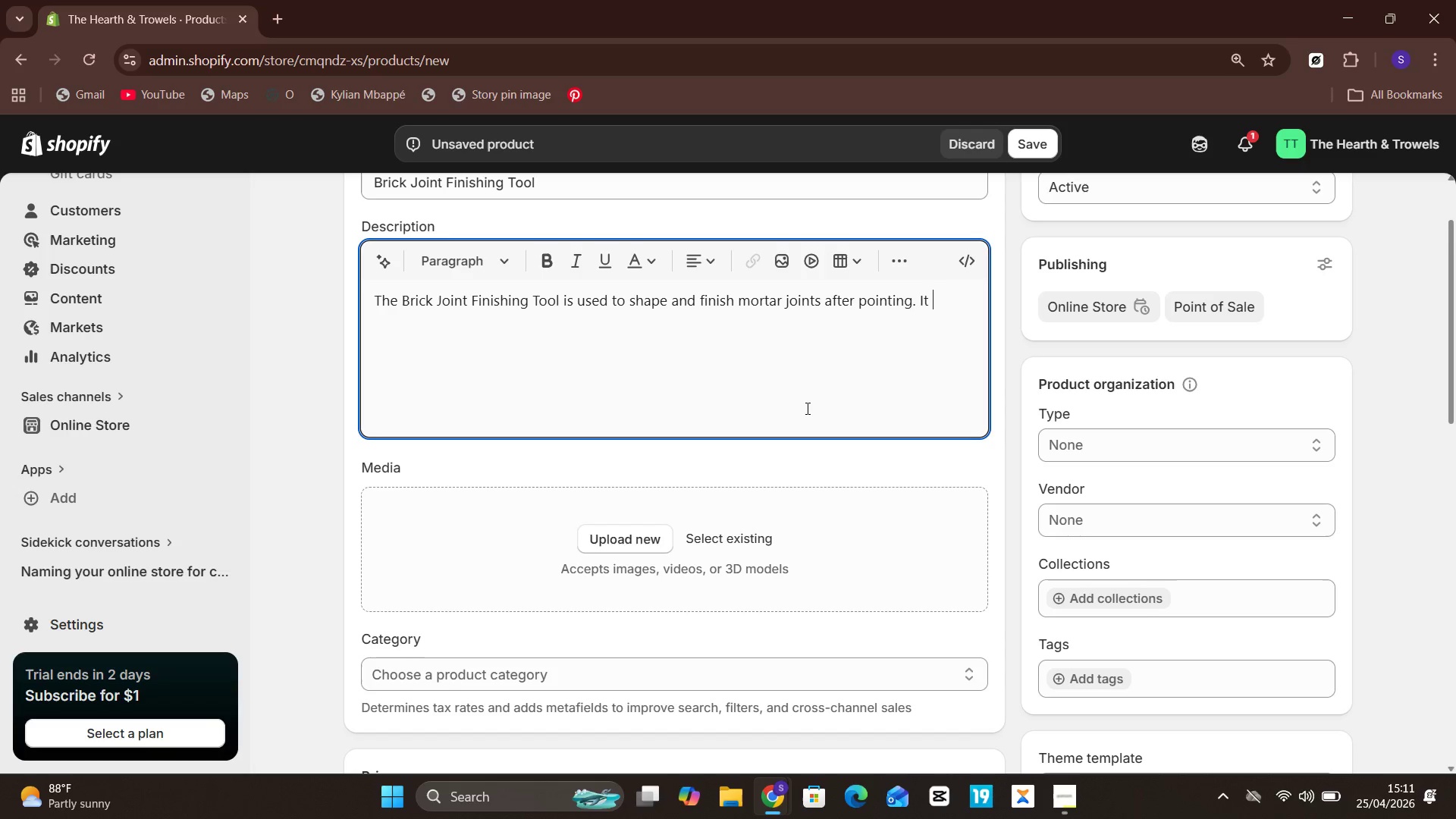 
key(Unknown)
 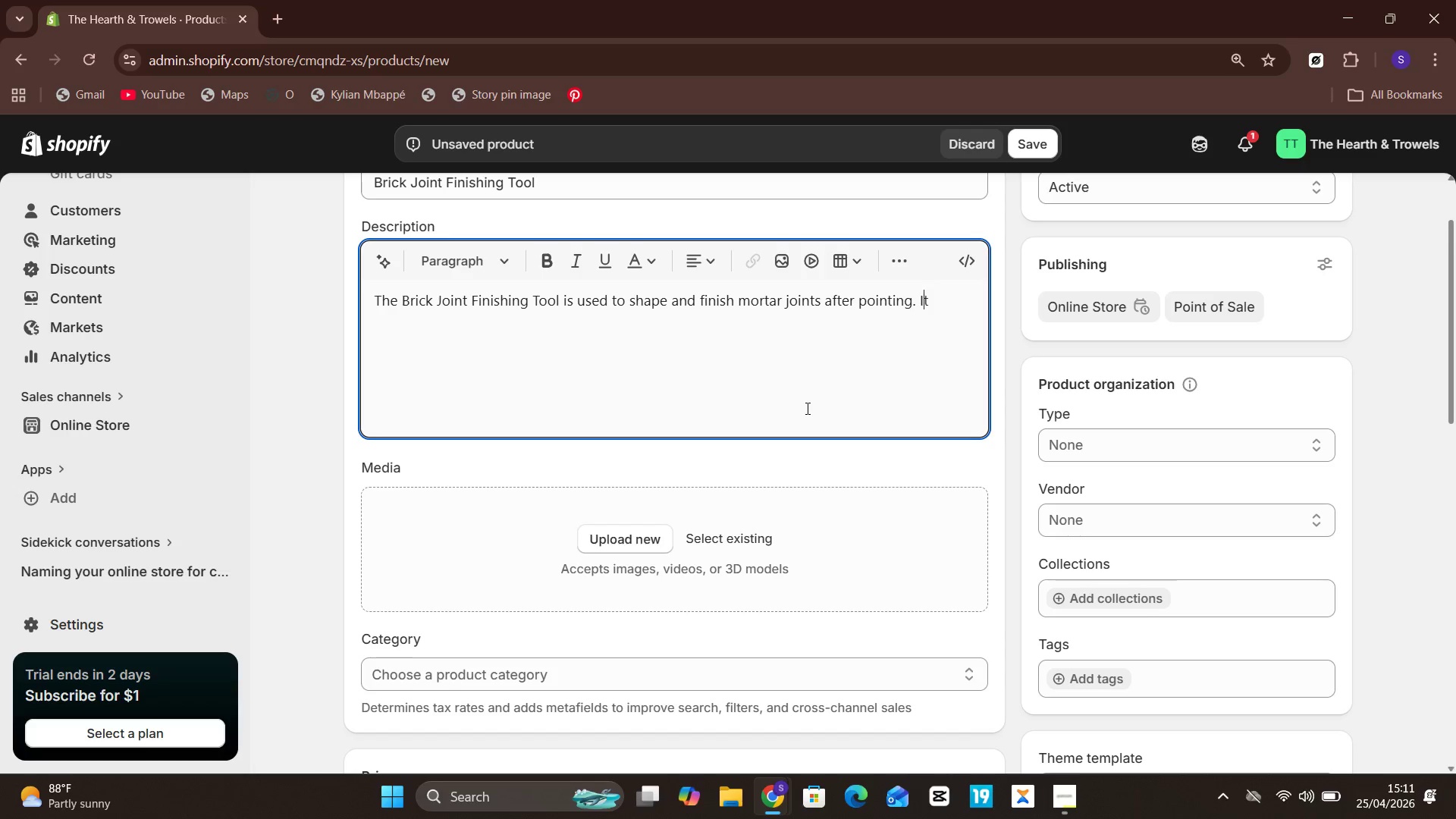 
key(ArrowRight)
 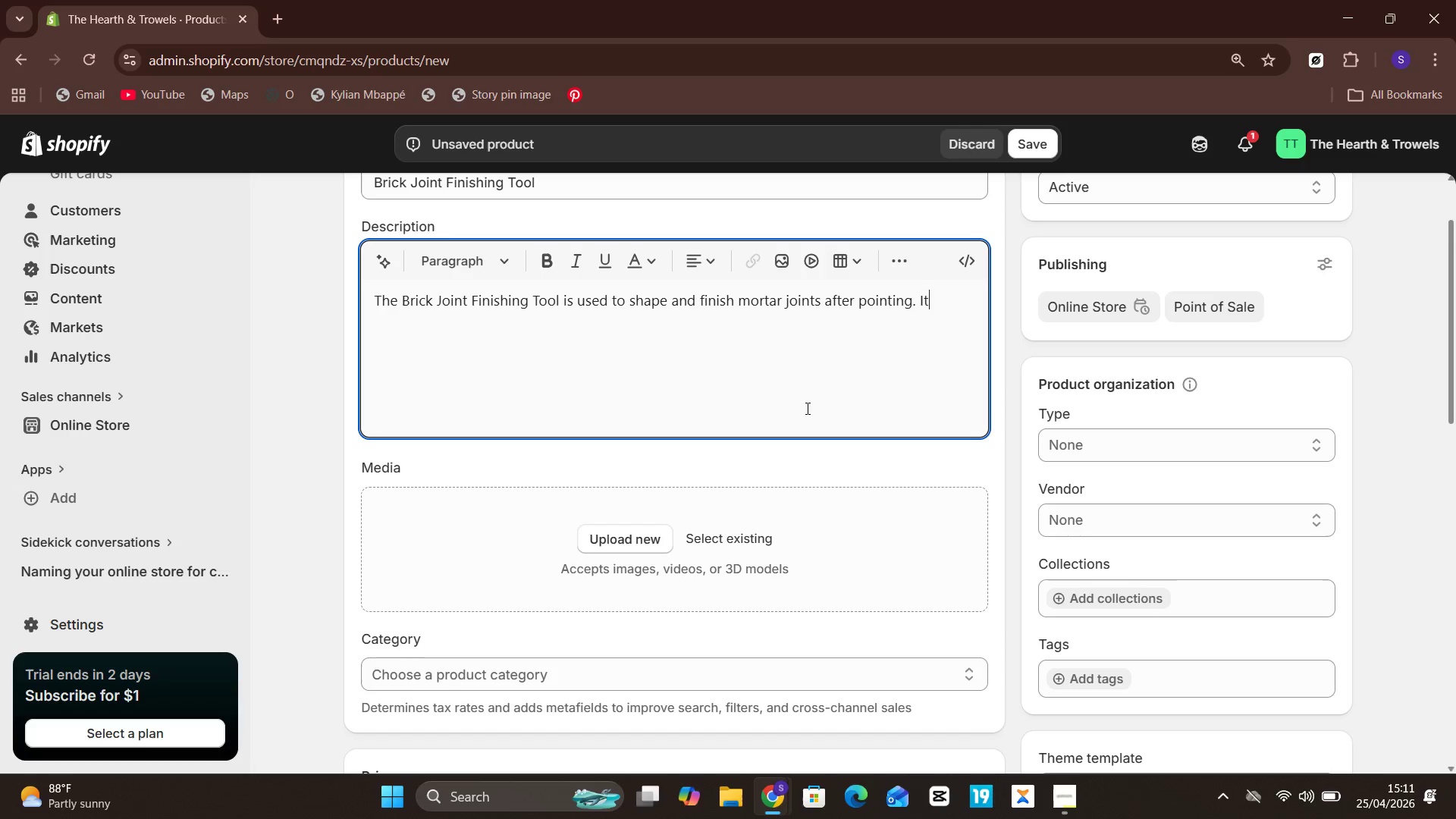 
key(ArrowRight)
 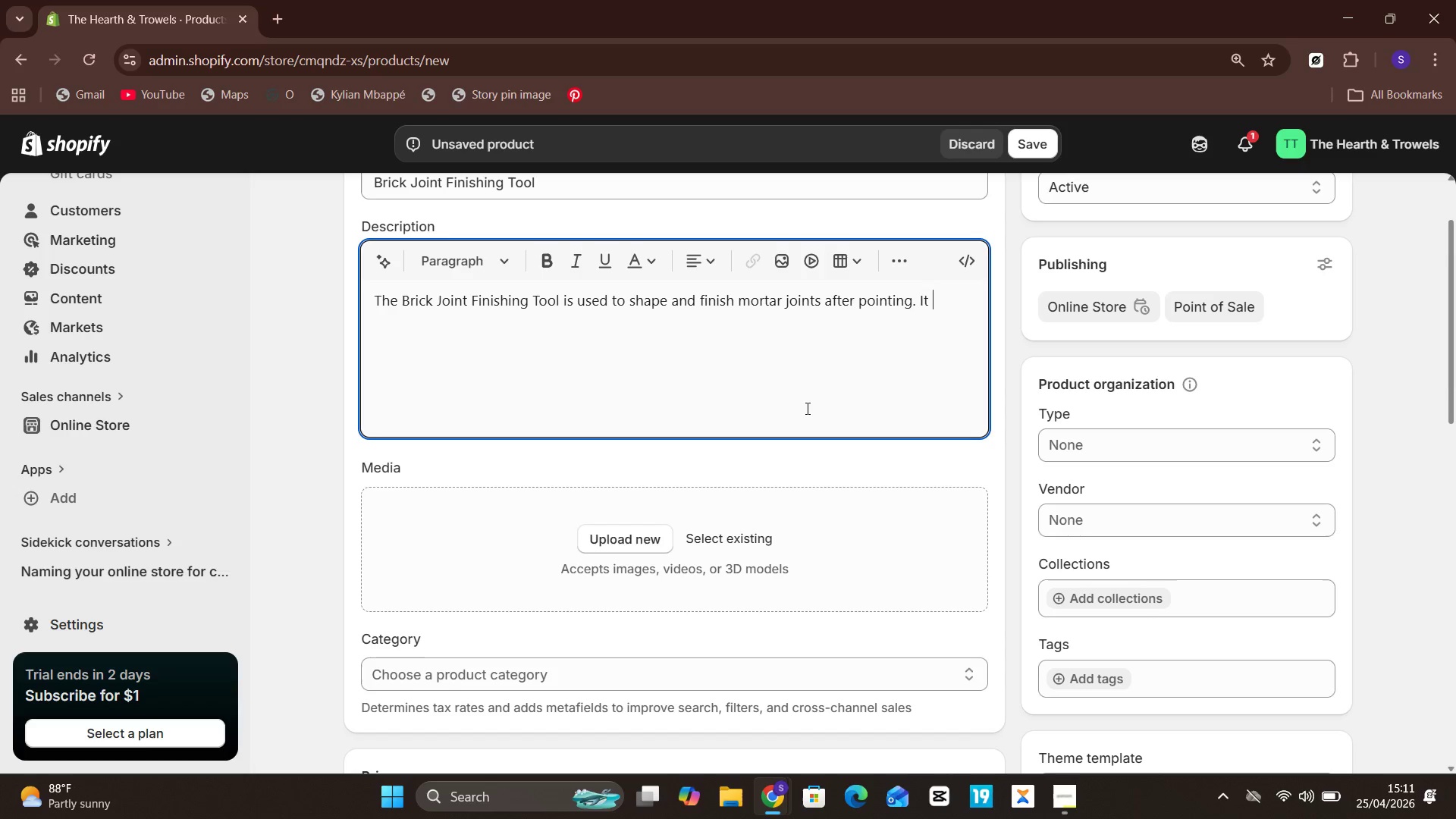 
key(Unknown)
 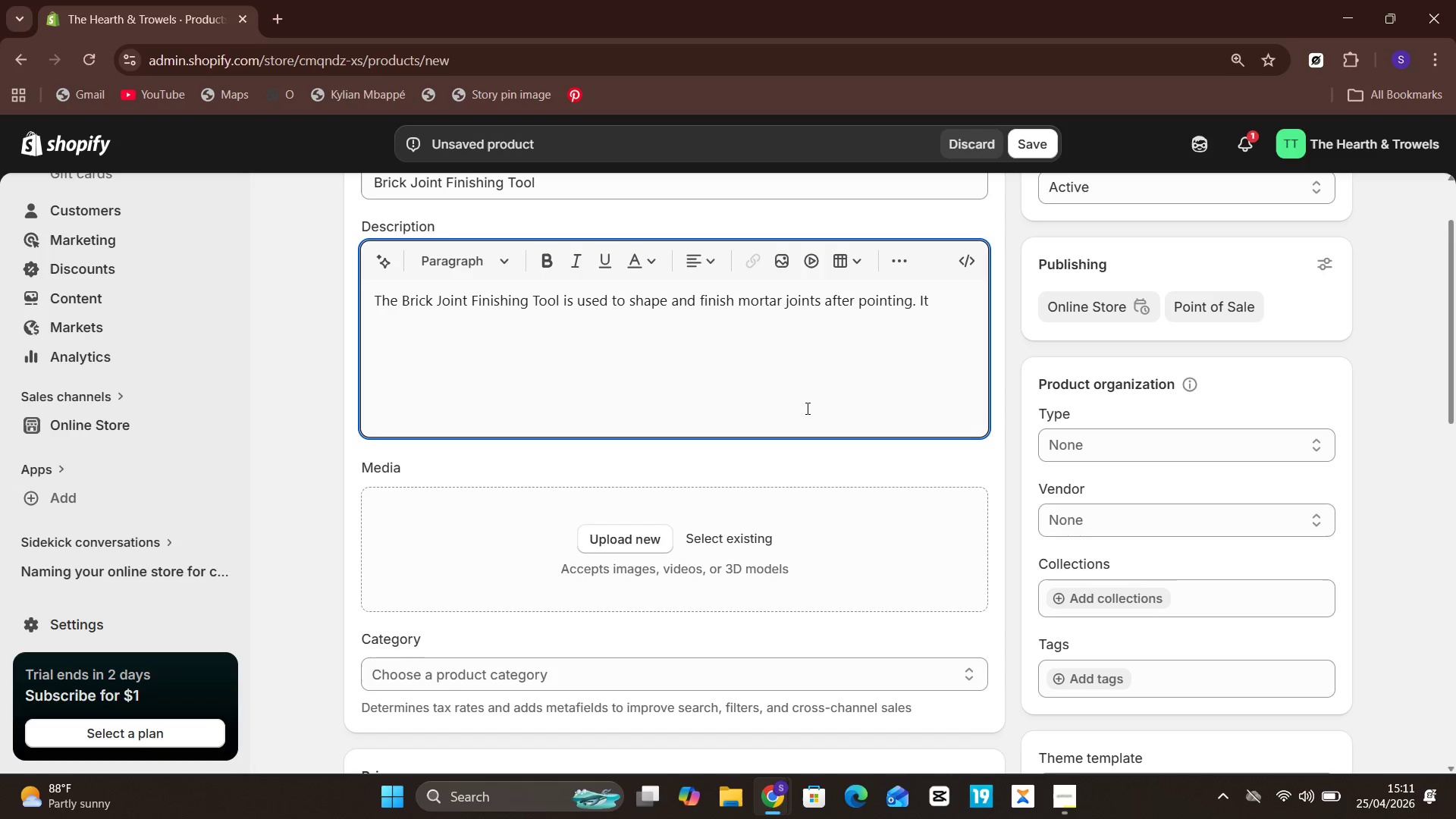 
wait(5.94)
 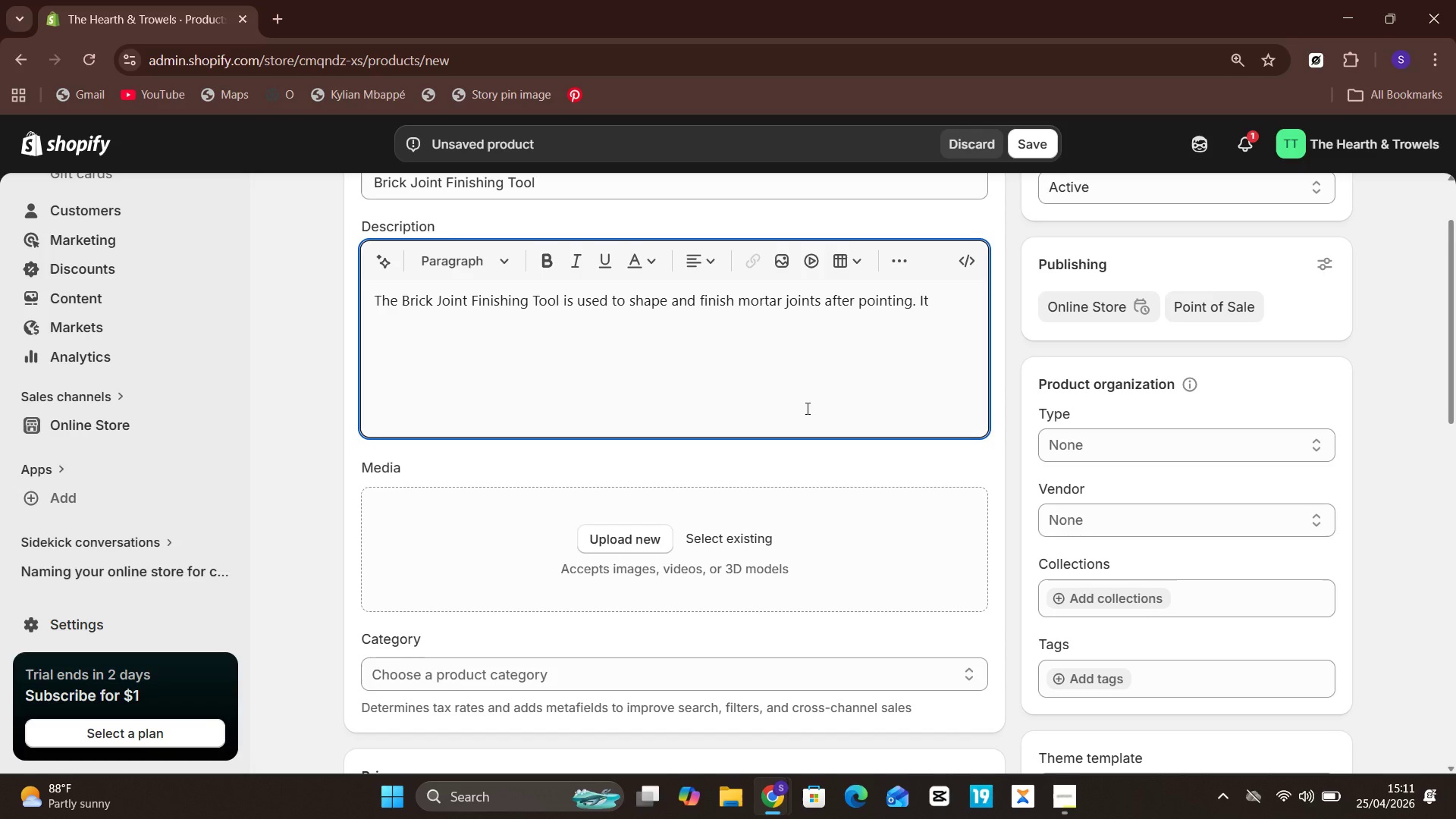 
type(helps reate )
 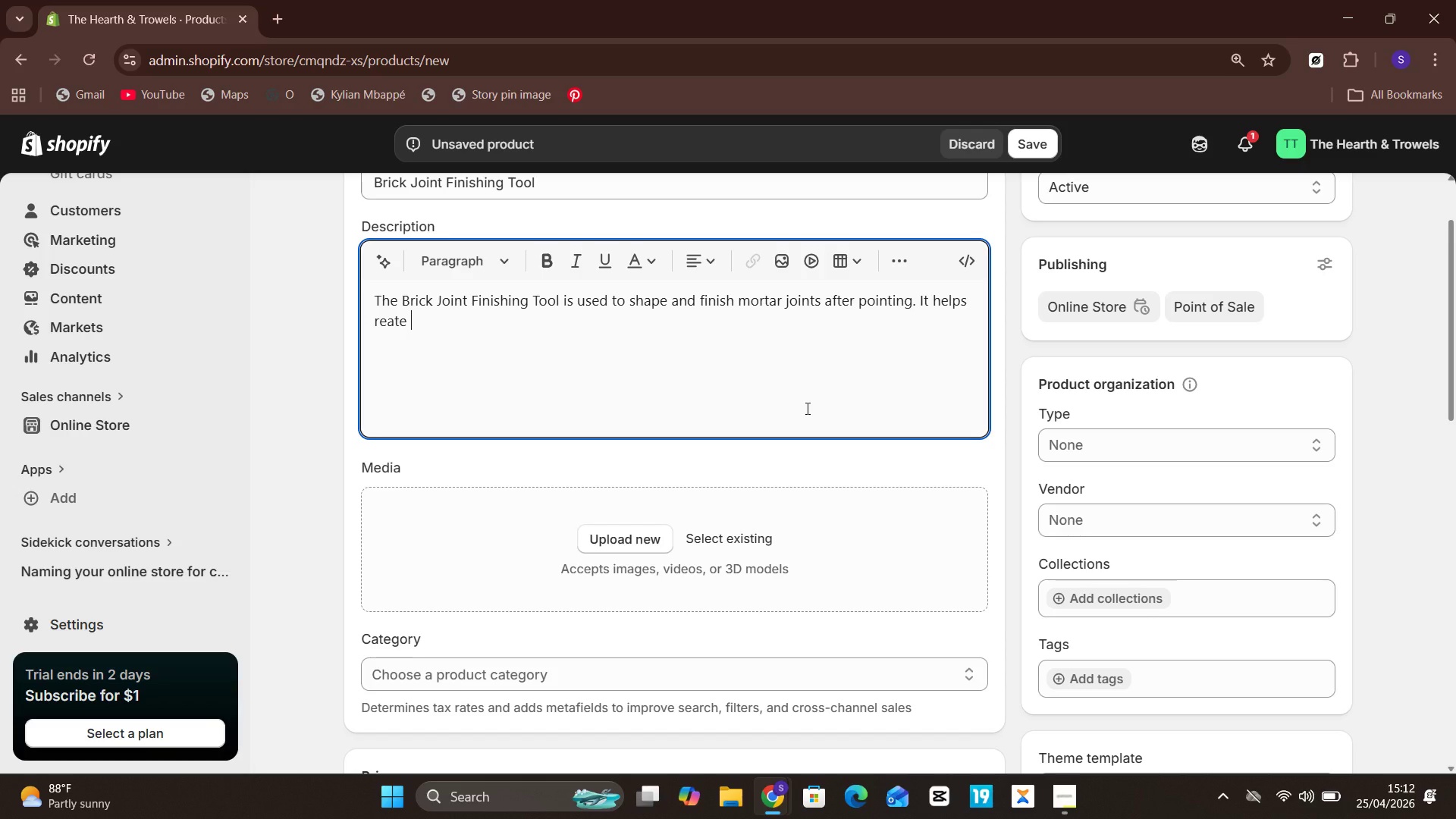 
key(ArrowLeft)
 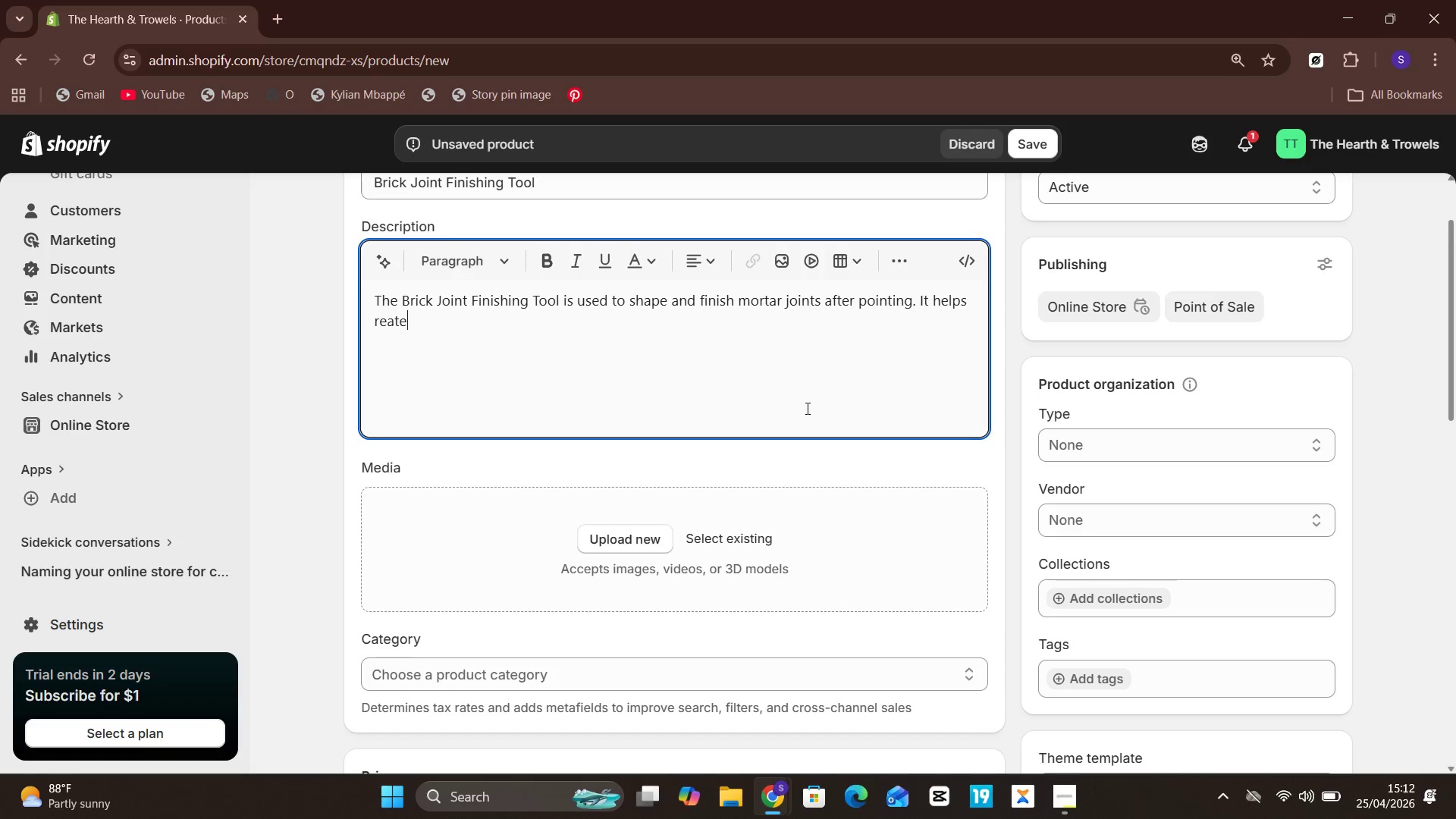 
key(Unknown)
 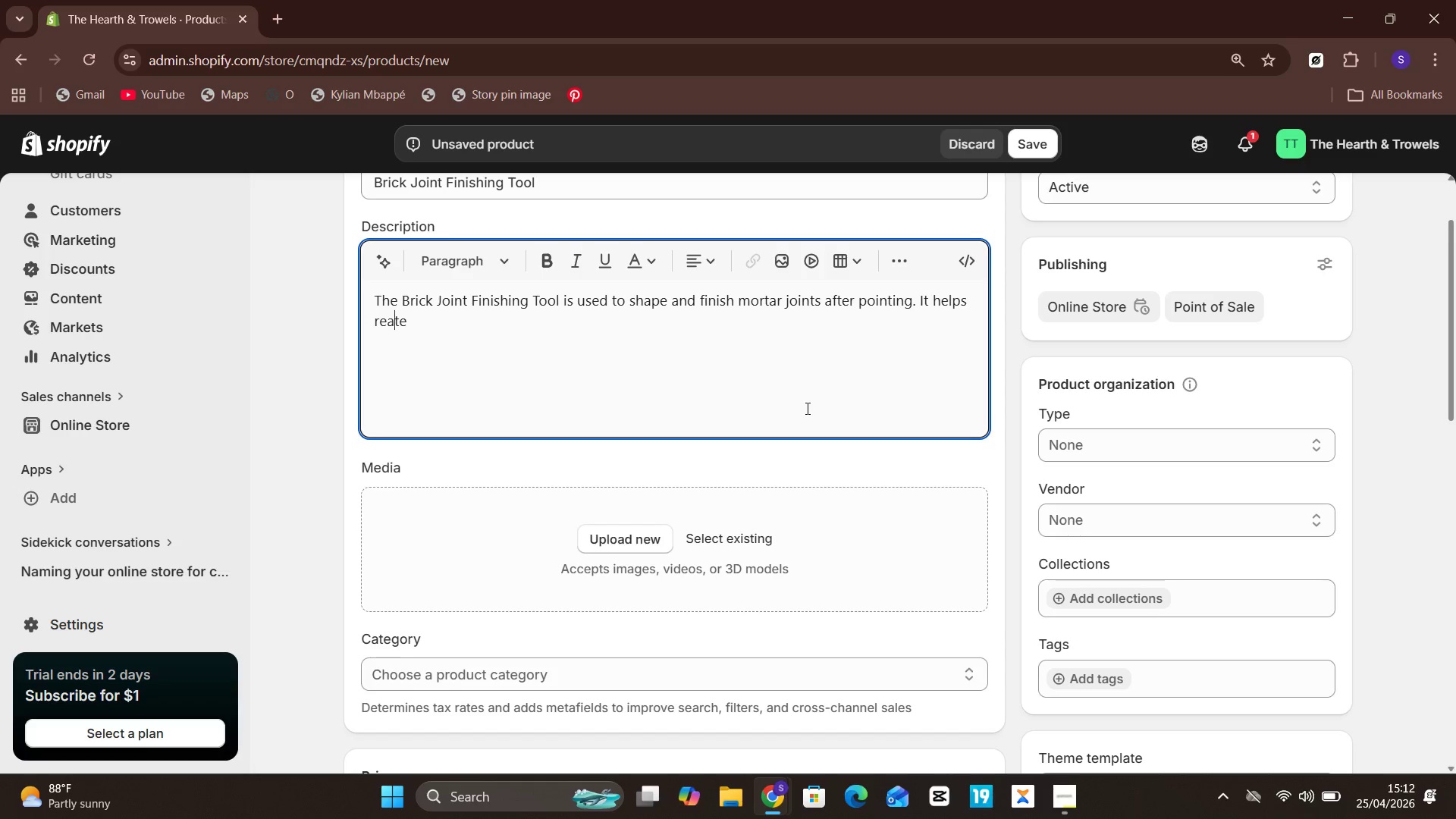 
key(Unknown)
 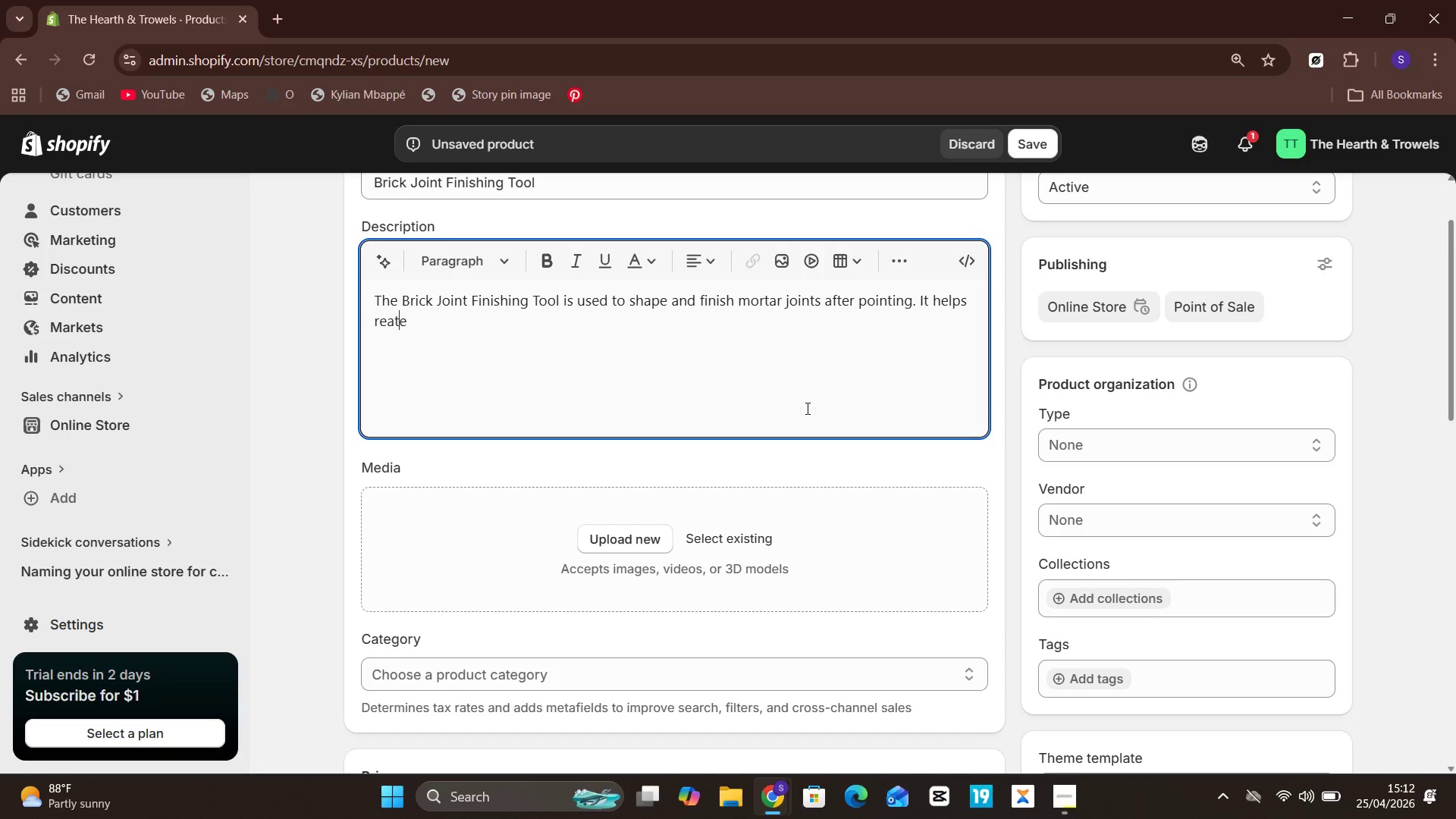 
key(ArrowLeft)
 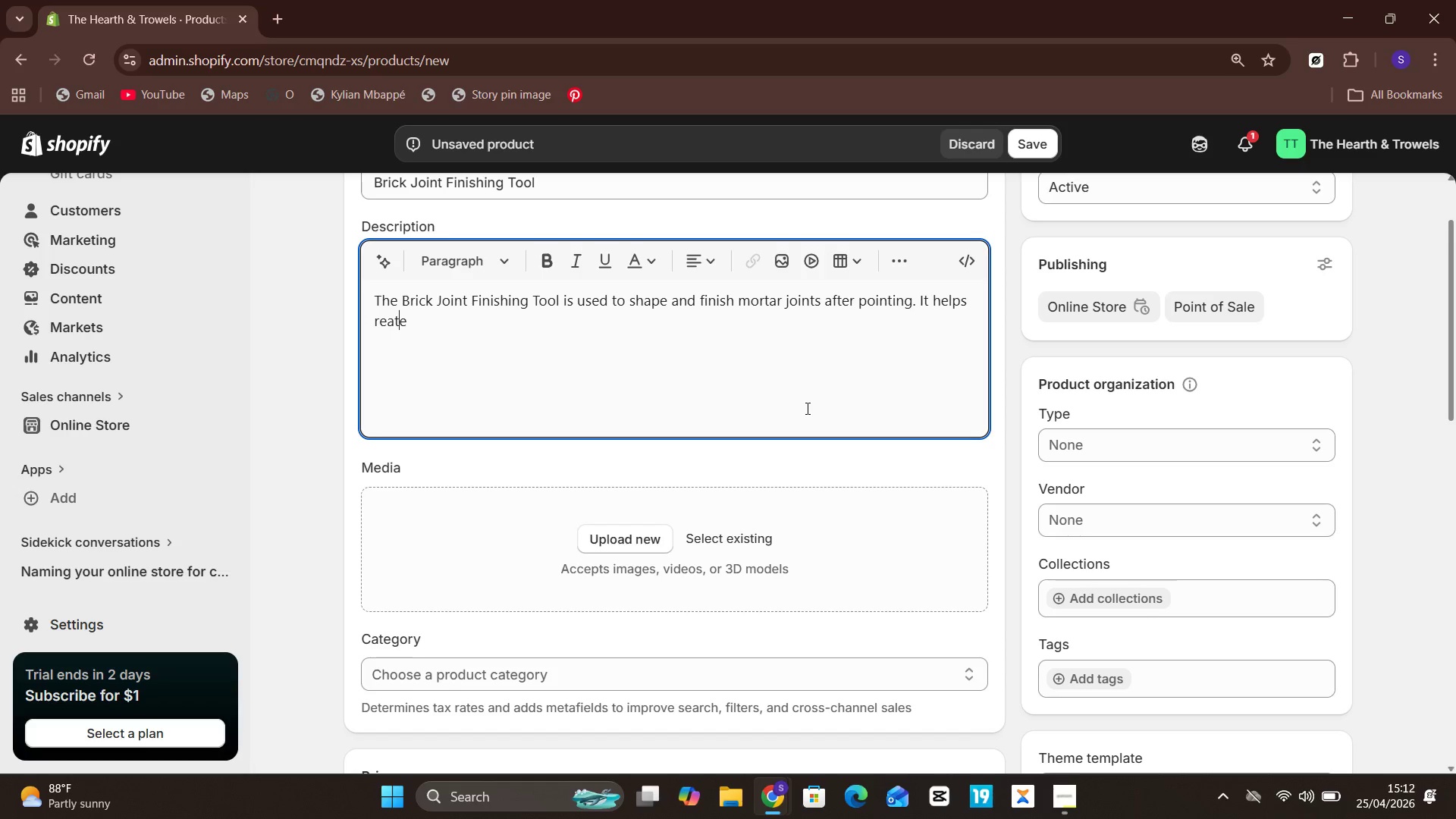 
key(ArrowLeft)
 